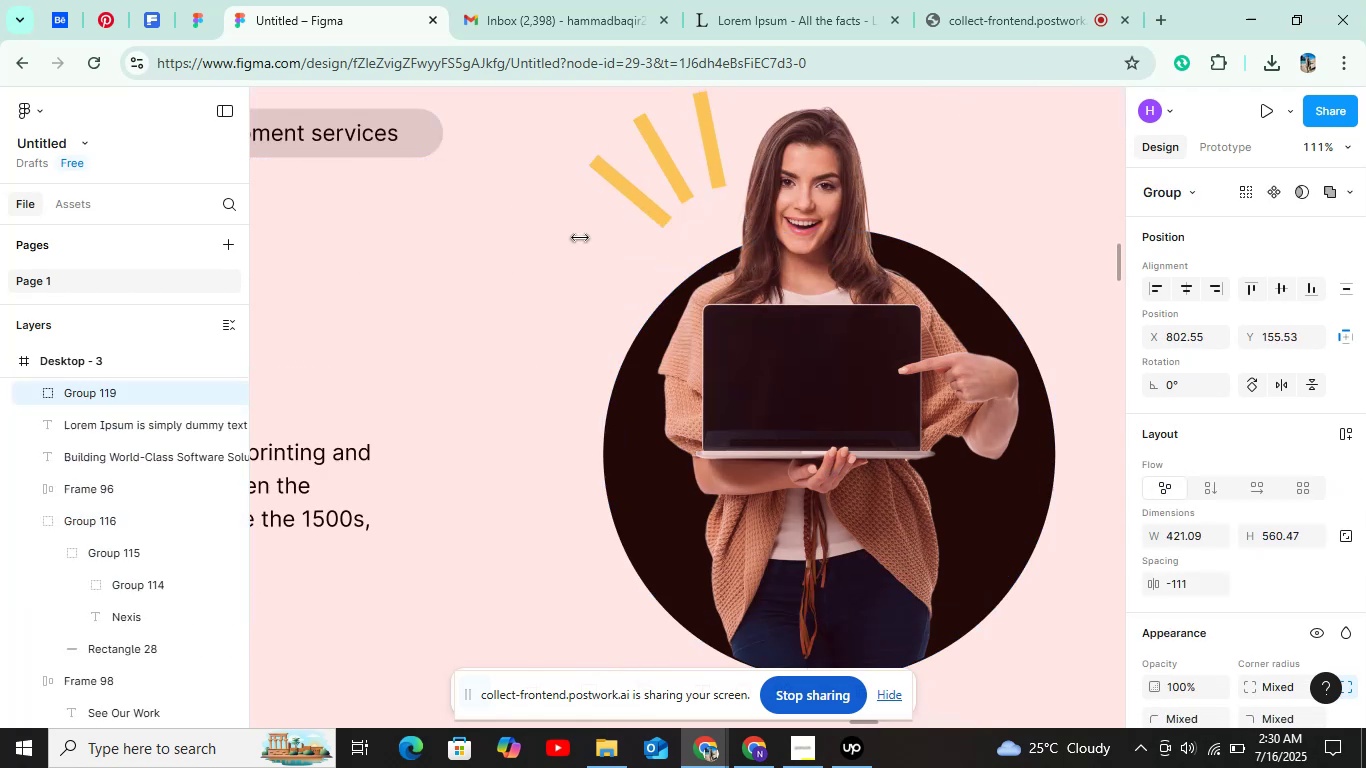 
hold_key(key=ControlLeft, duration=0.51)
scroll: coordinate [621, 329], scroll_direction: down, amount: 1.0
 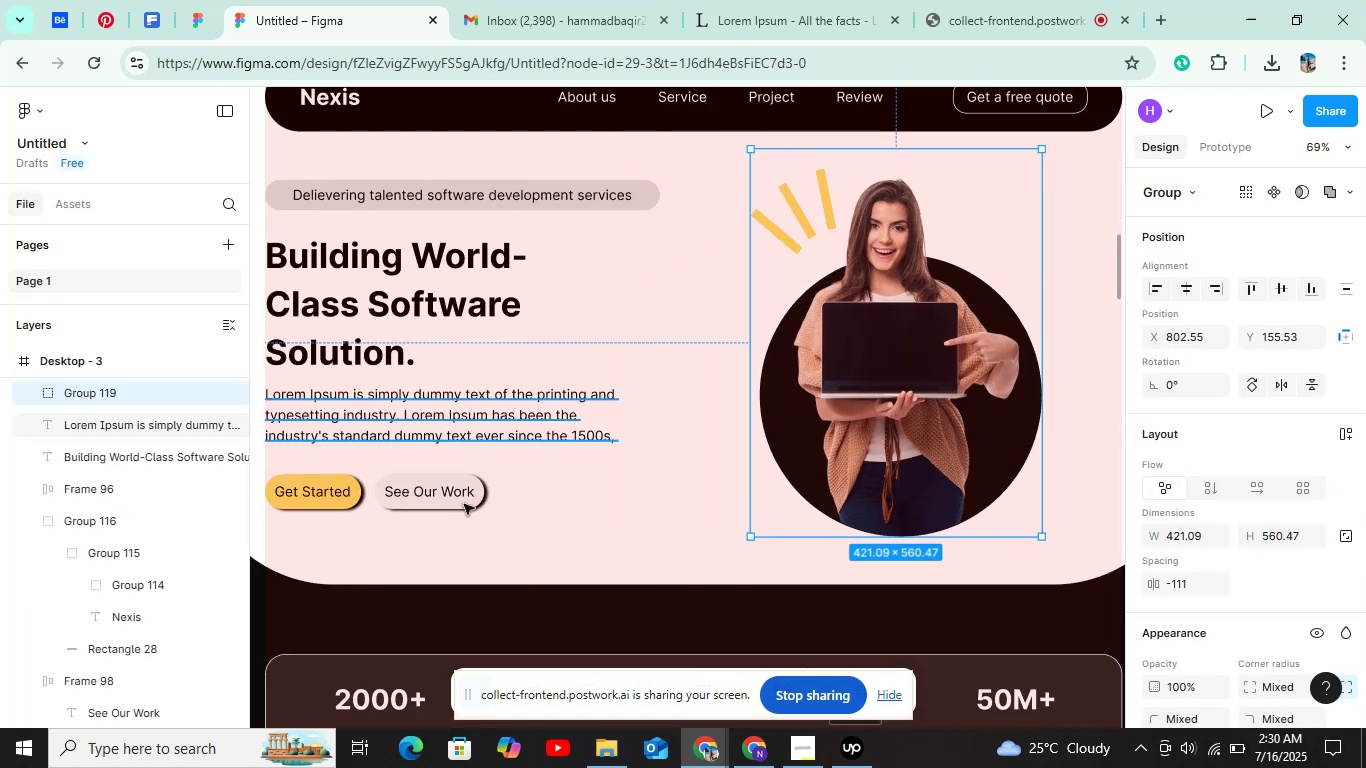 
hold_key(key=ShiftLeft, duration=0.31)
 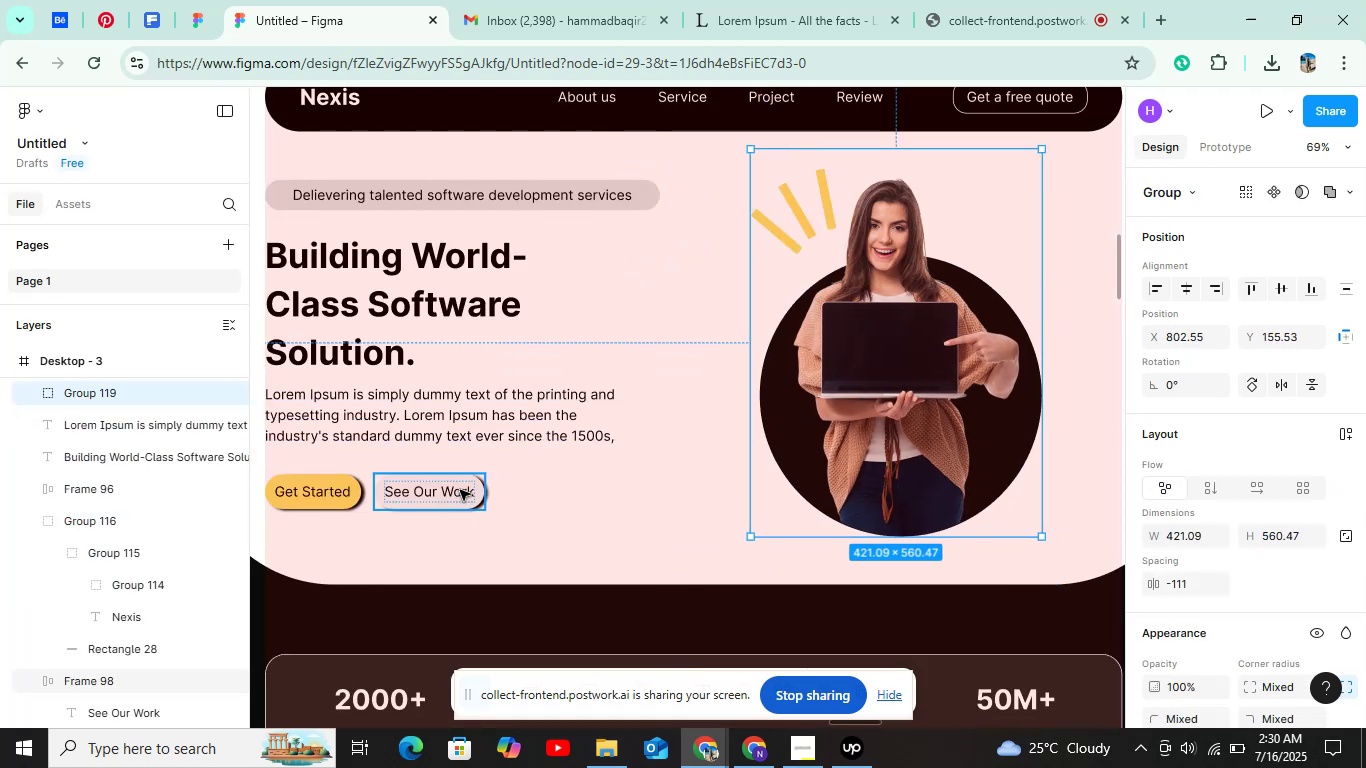 
left_click([460, 490])
 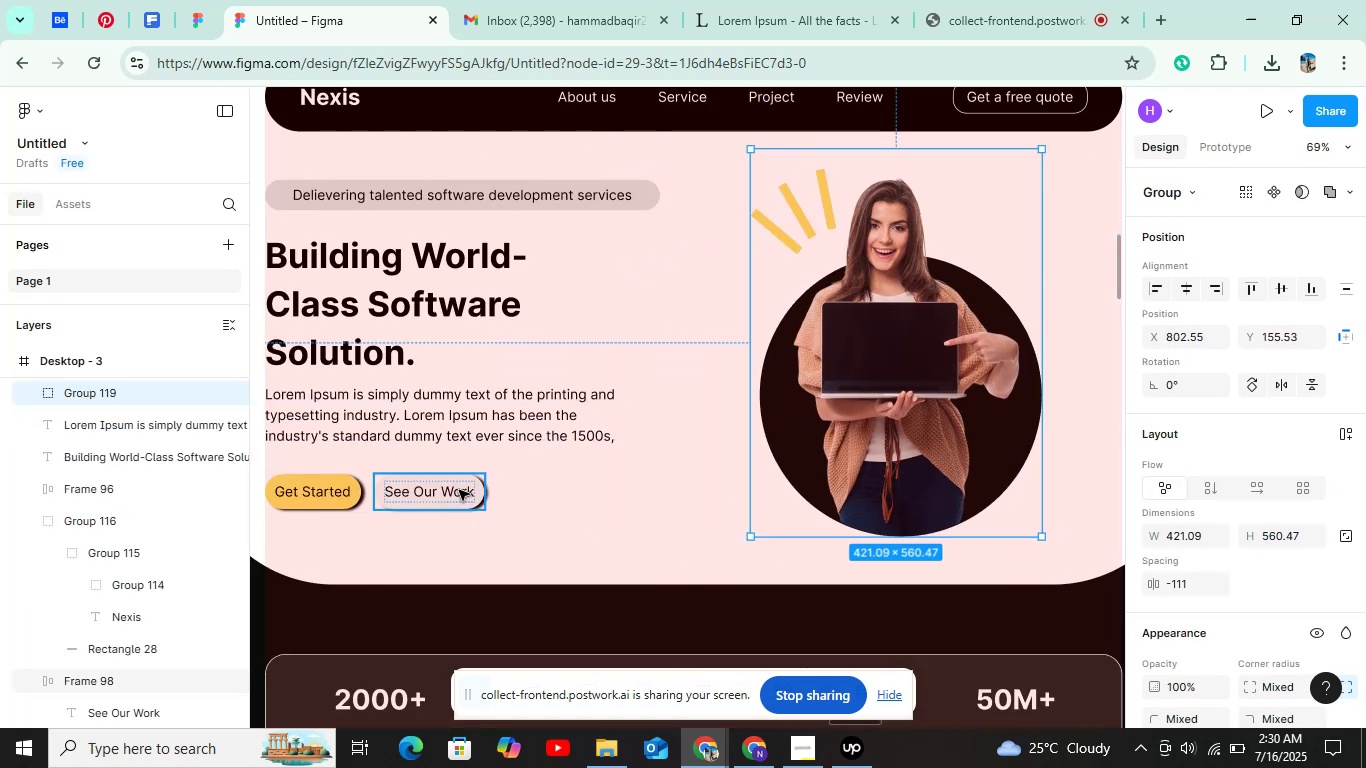 
hold_key(key=ShiftLeft, duration=1.52)
left_click([358, 499])
 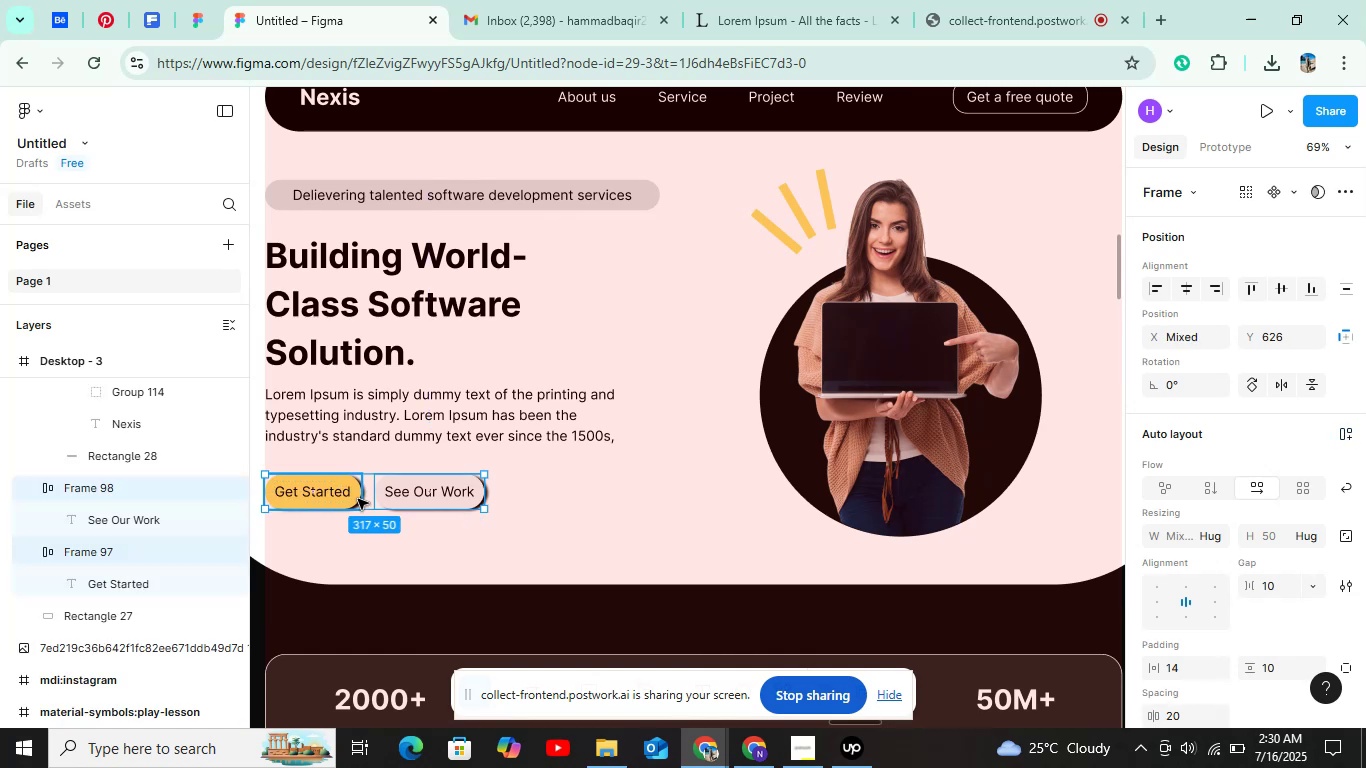 
key(Shift+ShiftLeft)
 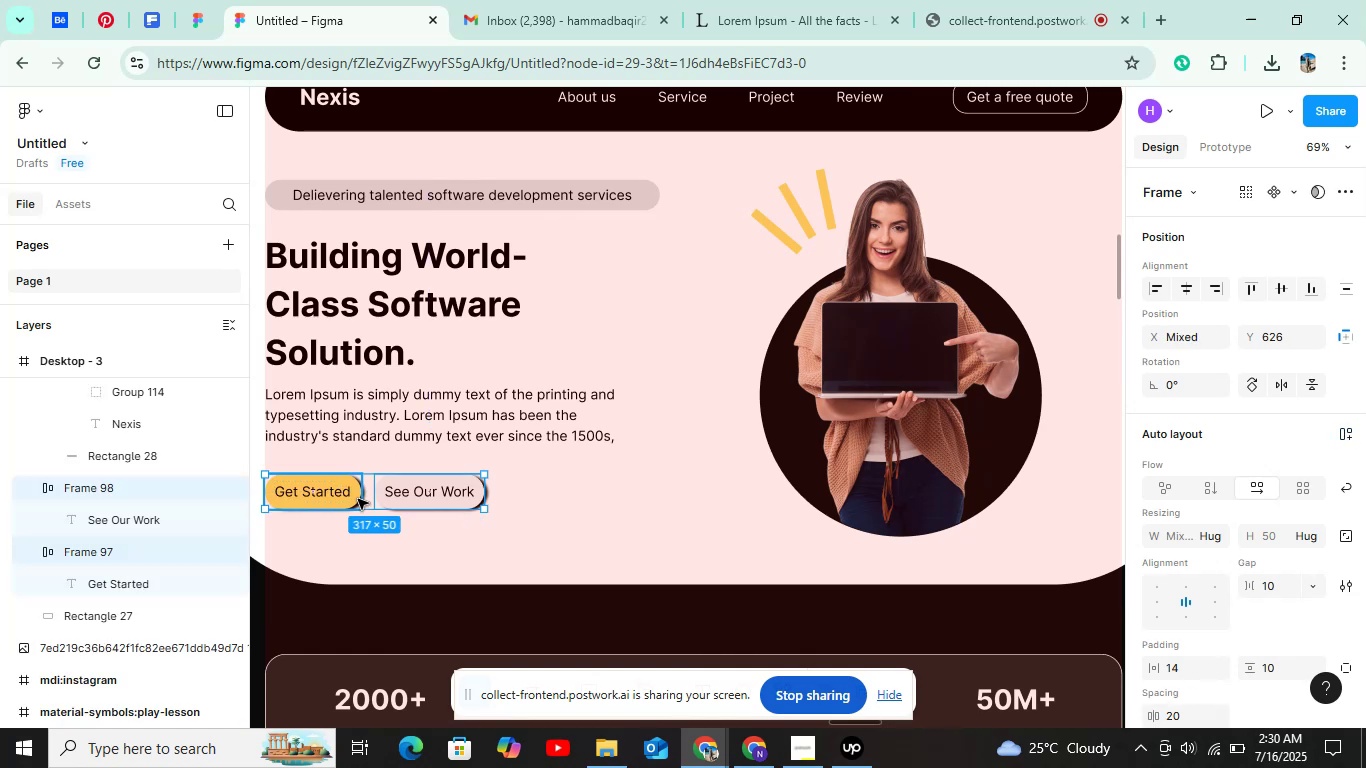 
key(Shift+ShiftLeft)
 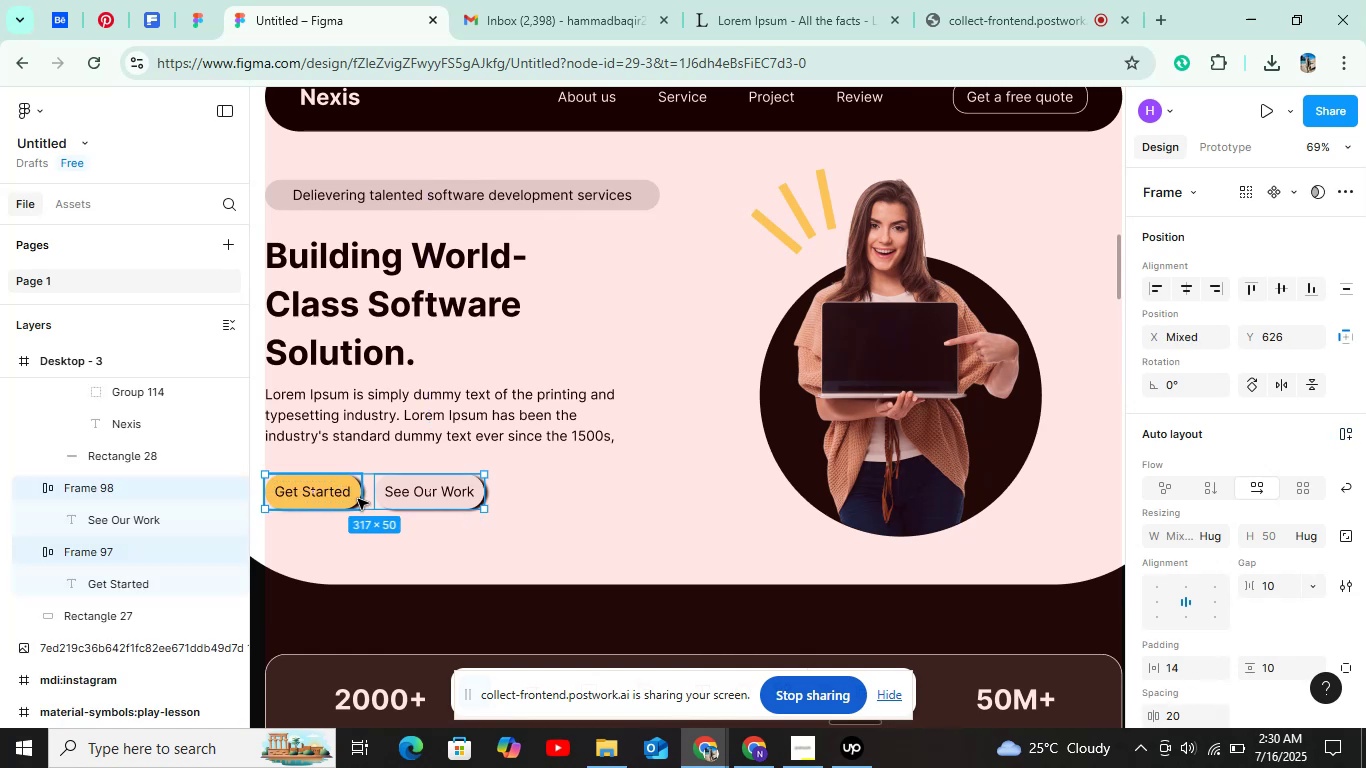 
key(Shift+ShiftLeft)
 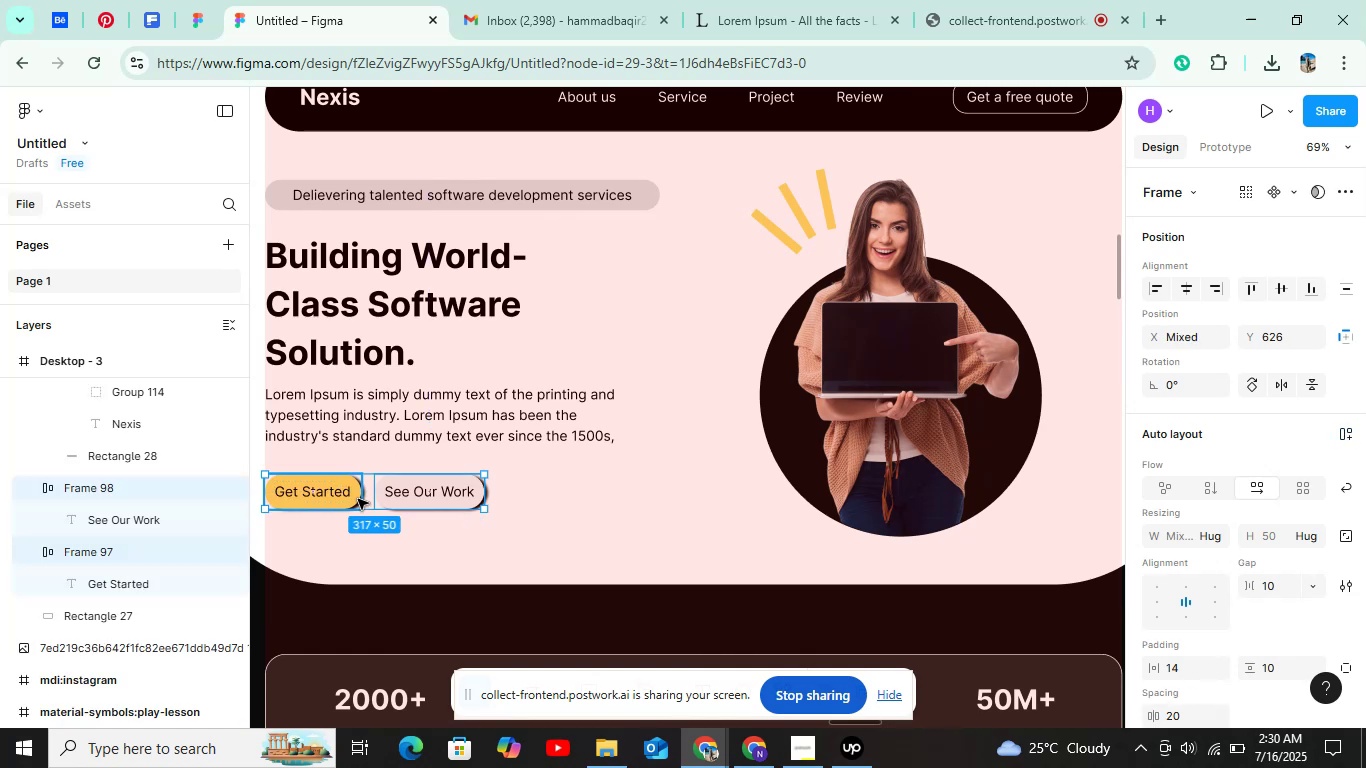 
key(Shift+ShiftLeft)
 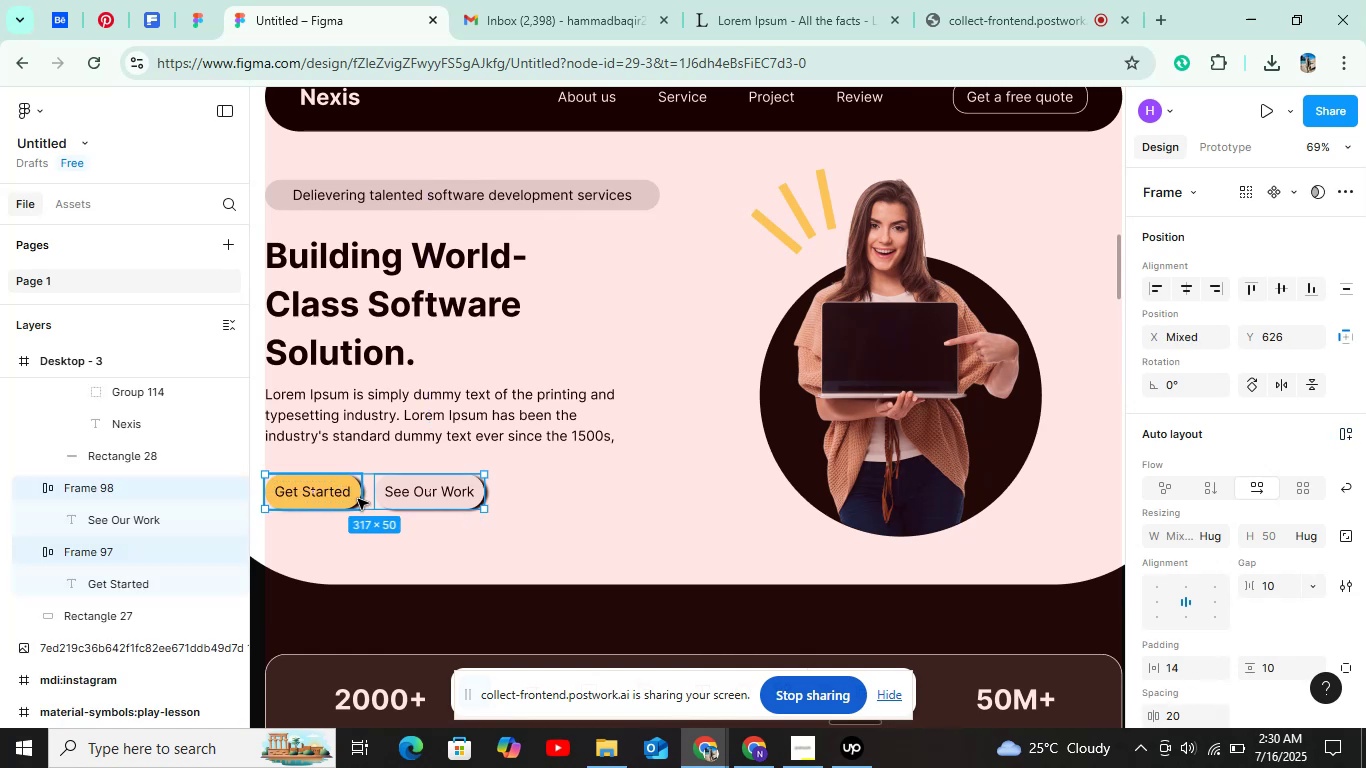 
key(Shift+ShiftLeft)
 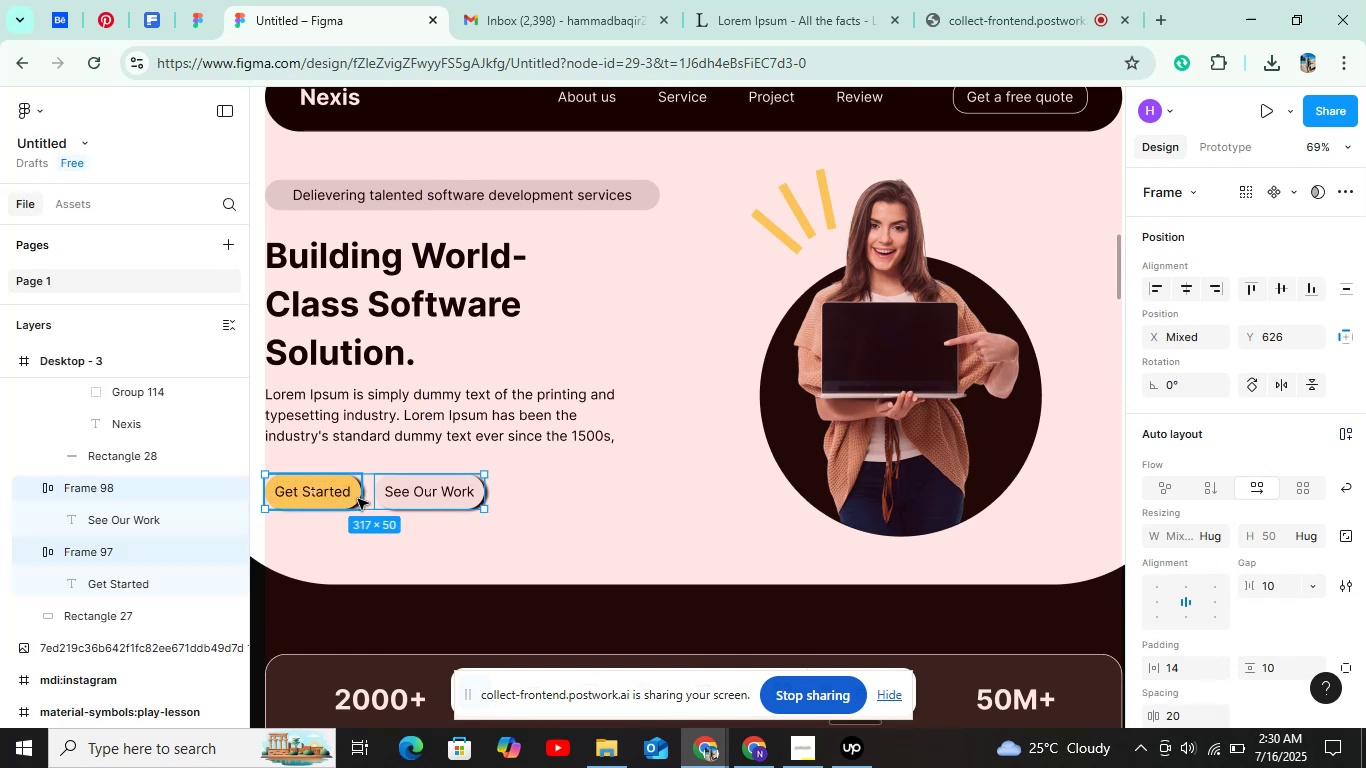 
key(Shift+ShiftLeft)
 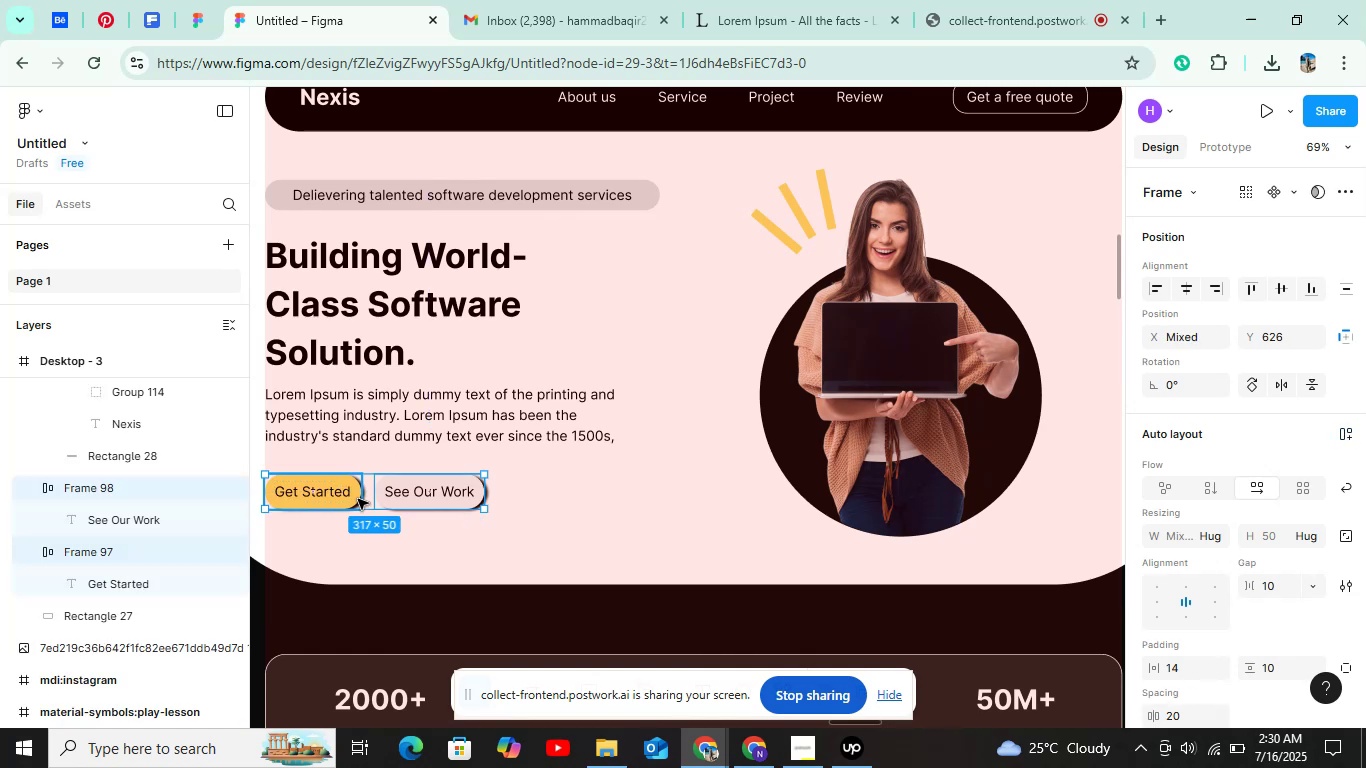 
key(Shift+ShiftLeft)
 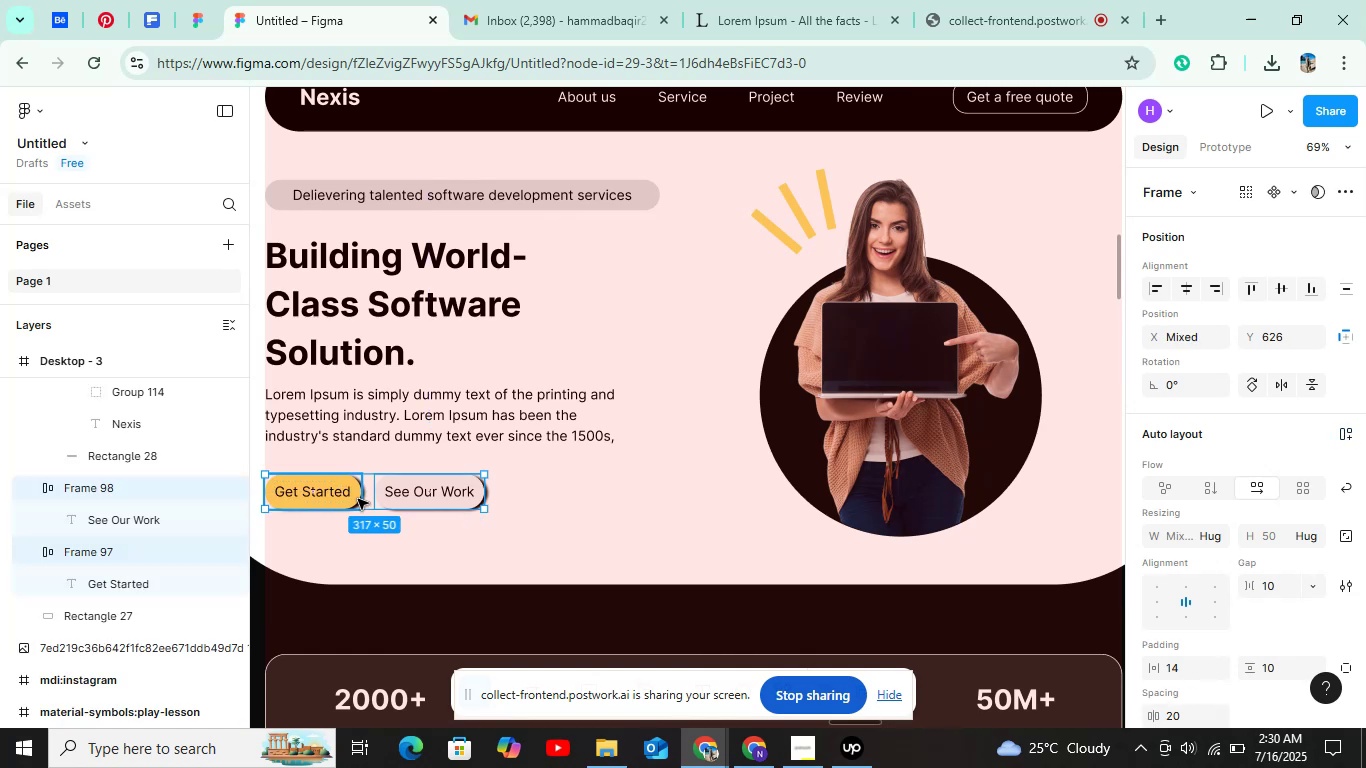 
key(Shift+ShiftLeft)
 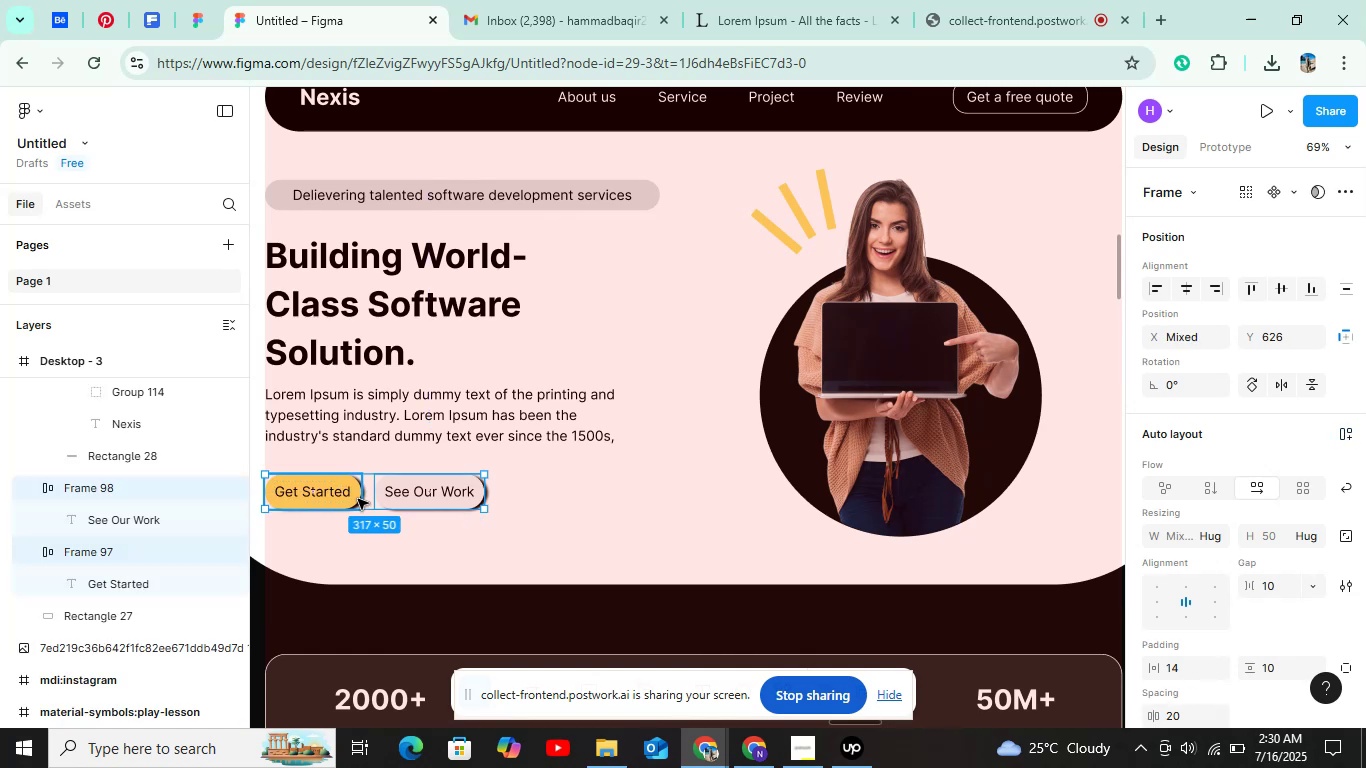 
key(Shift+ShiftLeft)
 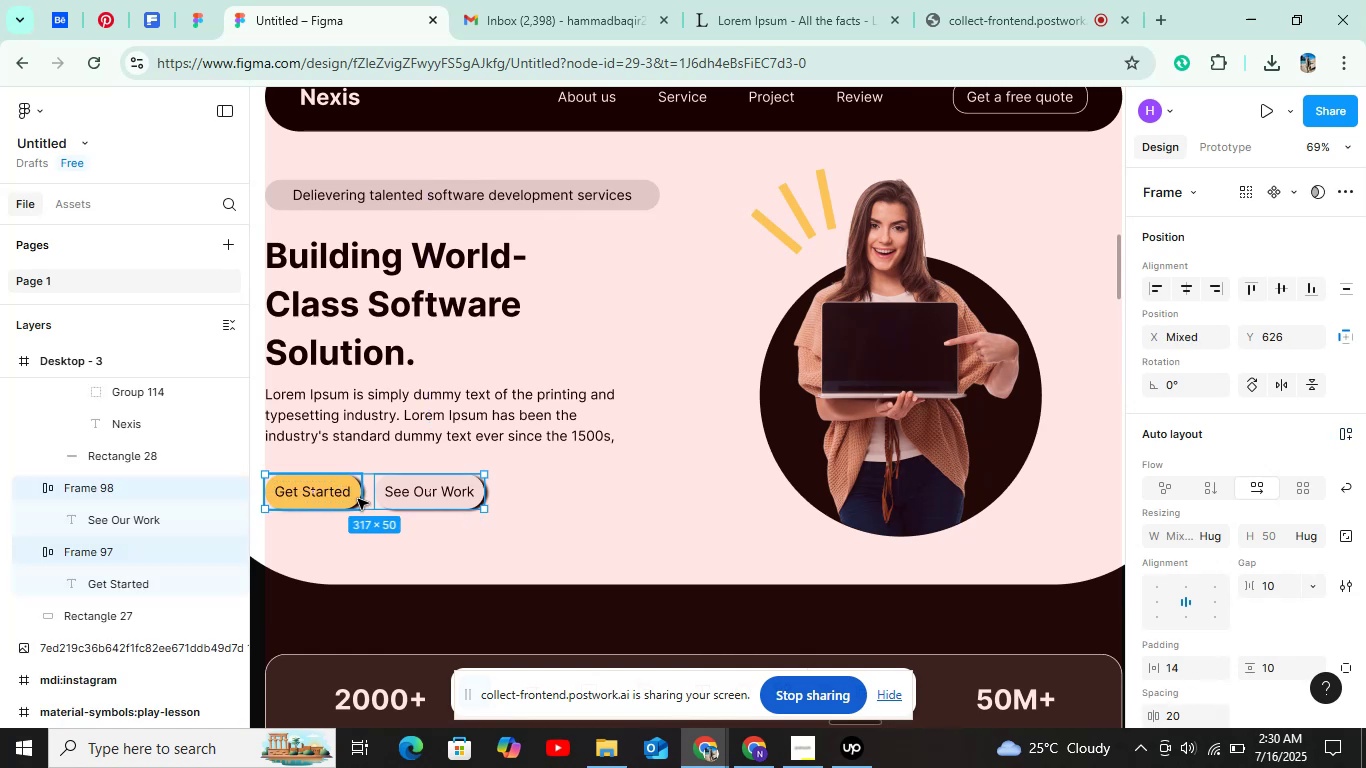 
key(Shift+ShiftLeft)
 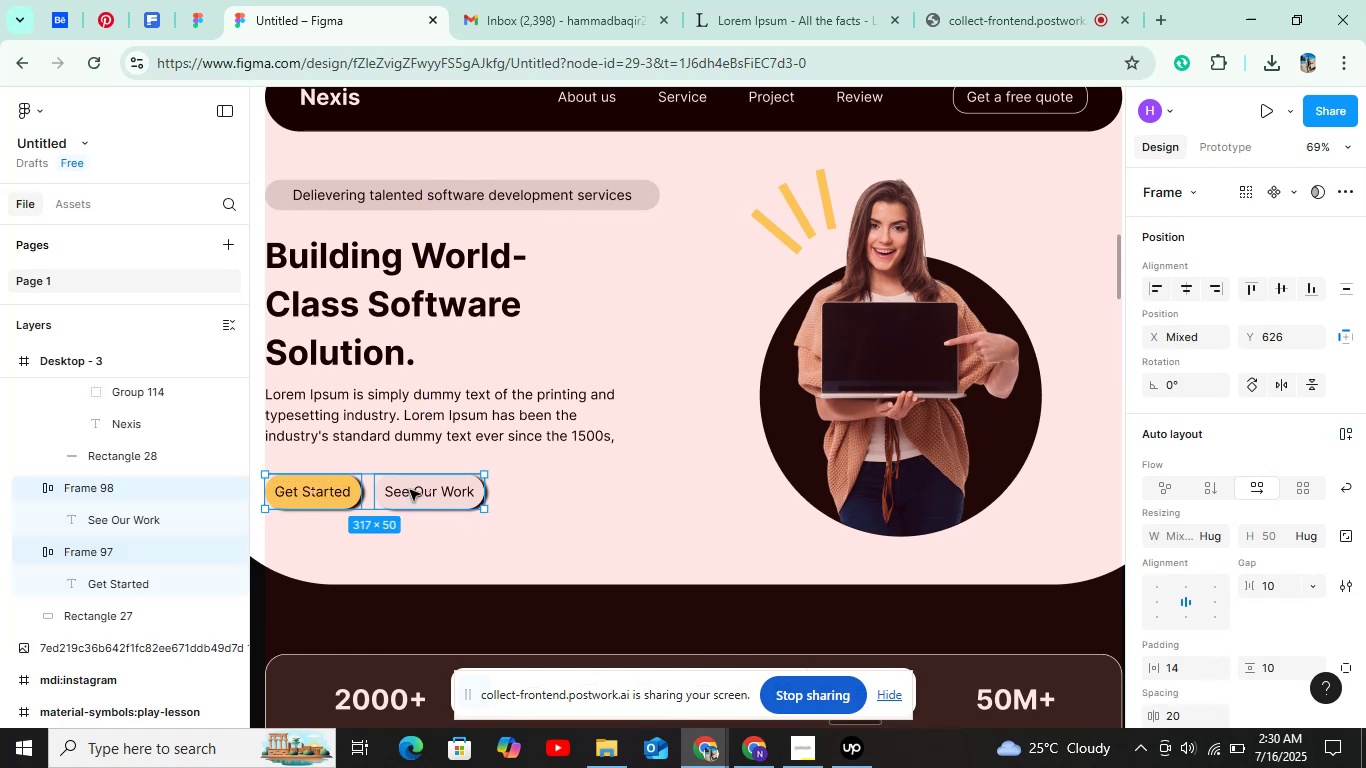 
hold_key(key=ShiftLeft, duration=1.5)
left_click([401, 431])
 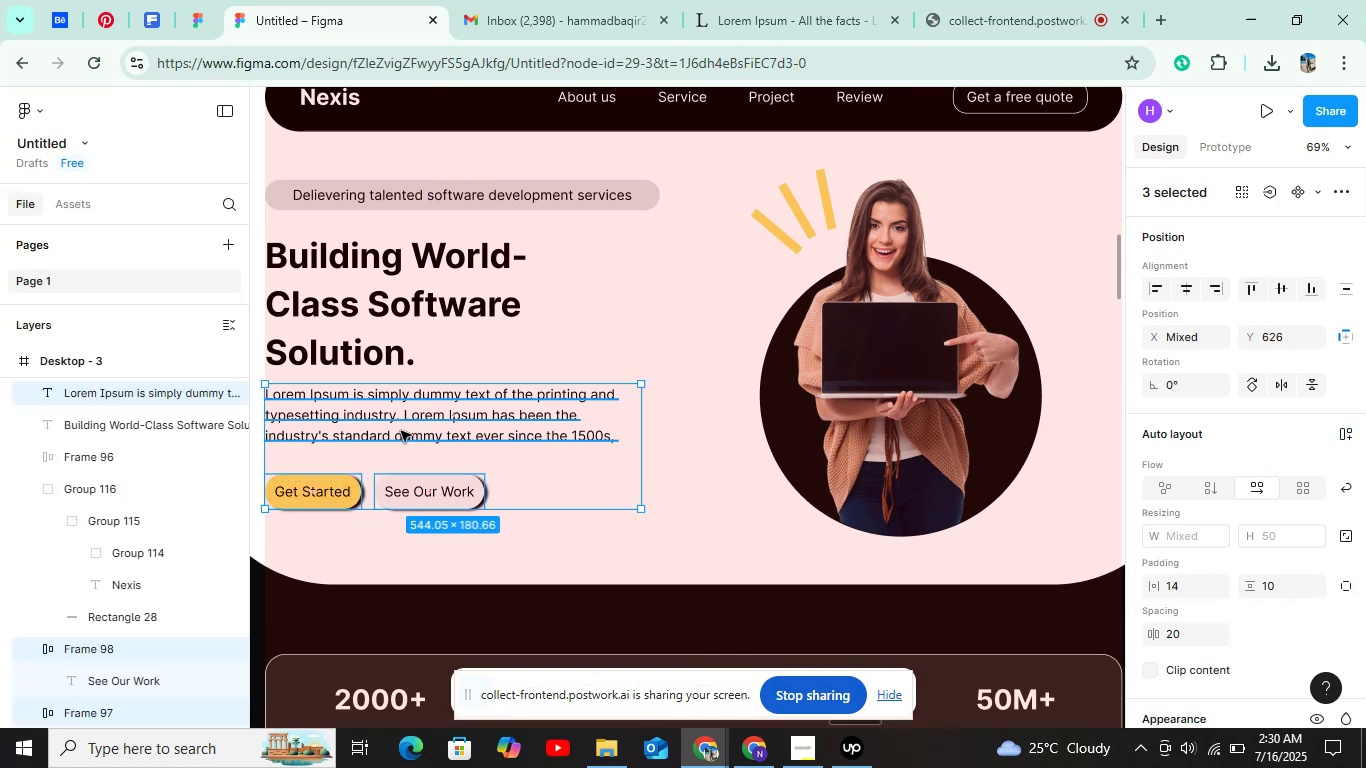 
key(Shift+ShiftLeft)
 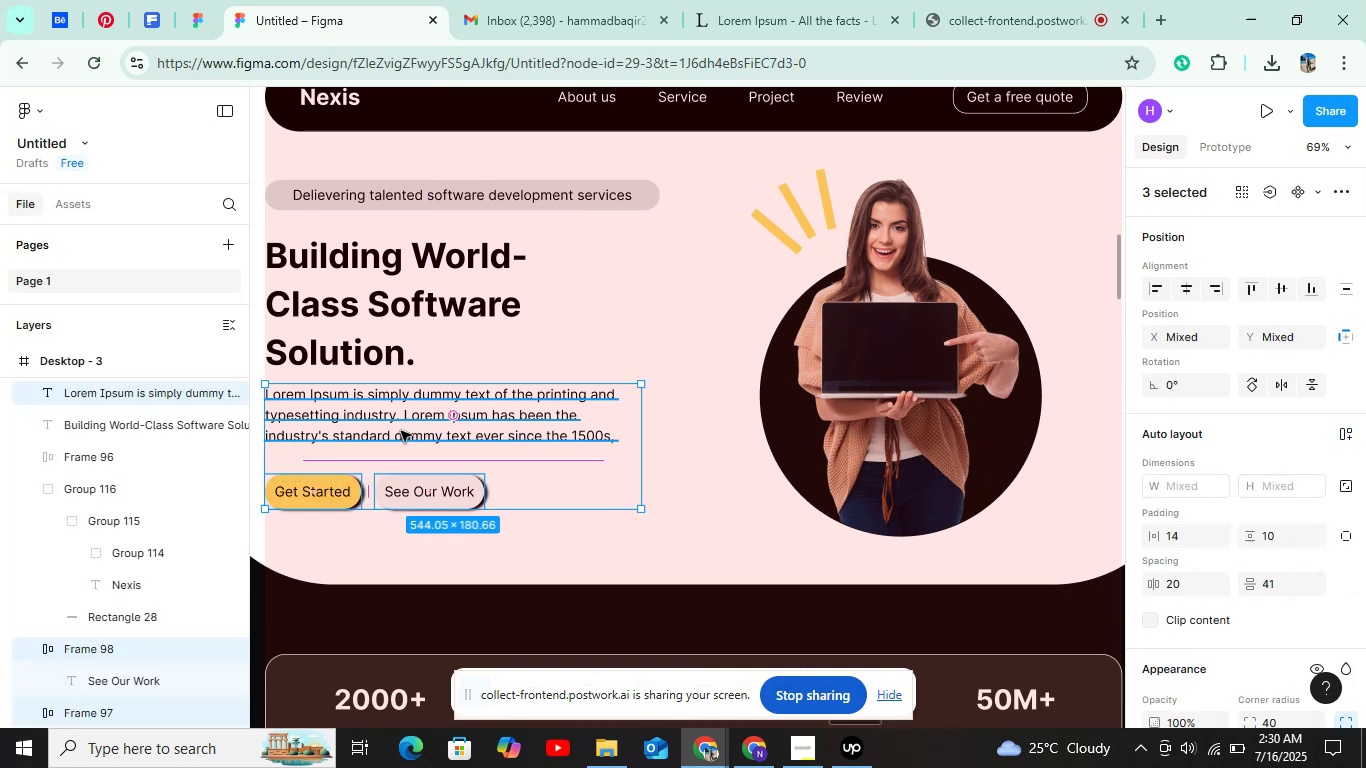 
key(Shift+ShiftLeft)
 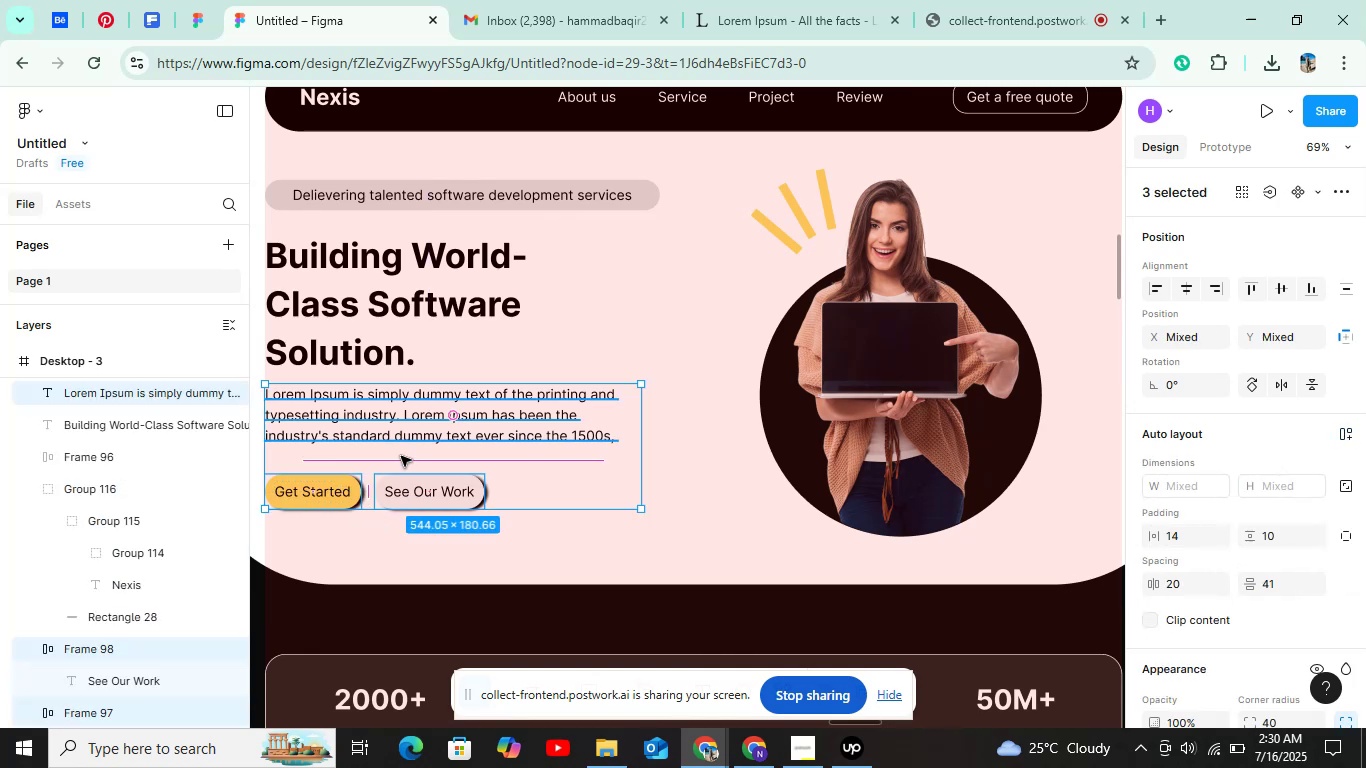 
key(Shift+ShiftLeft)
 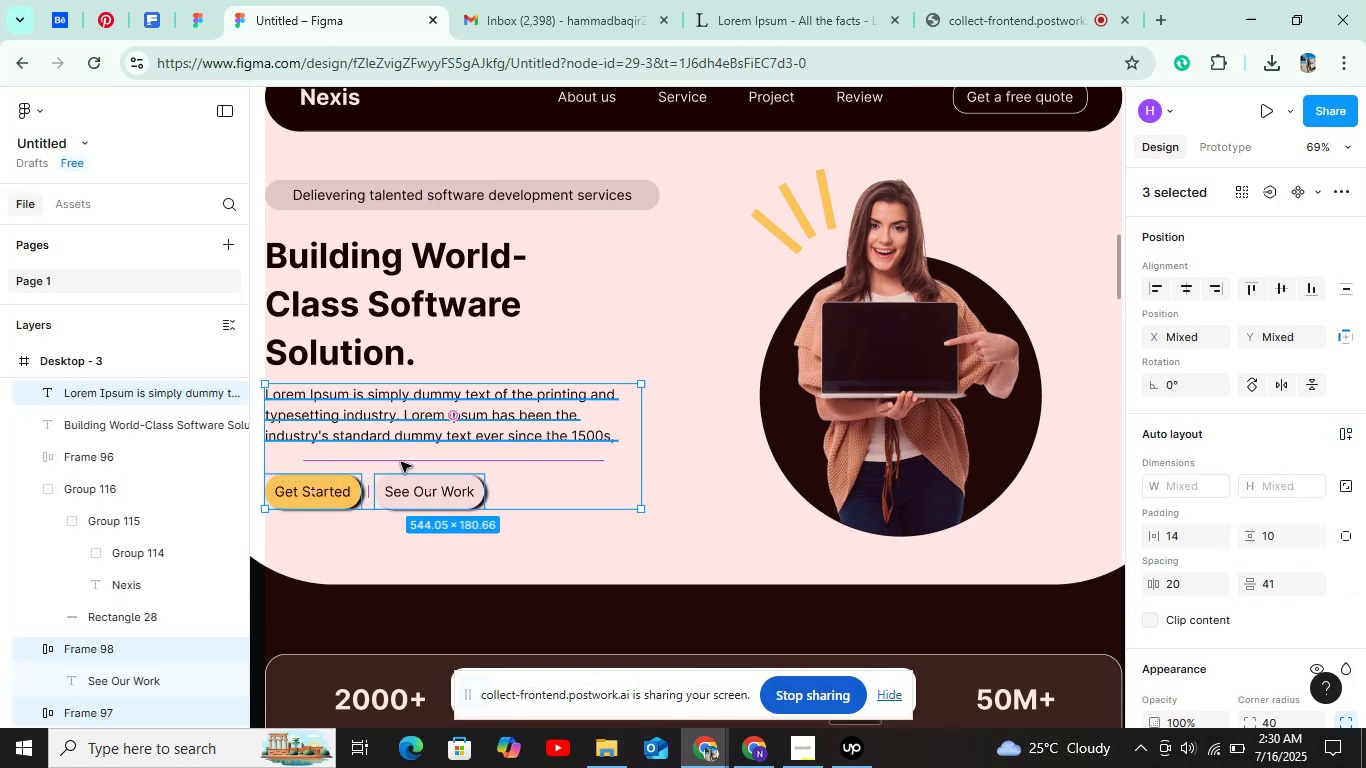 
key(Shift+ShiftLeft)
 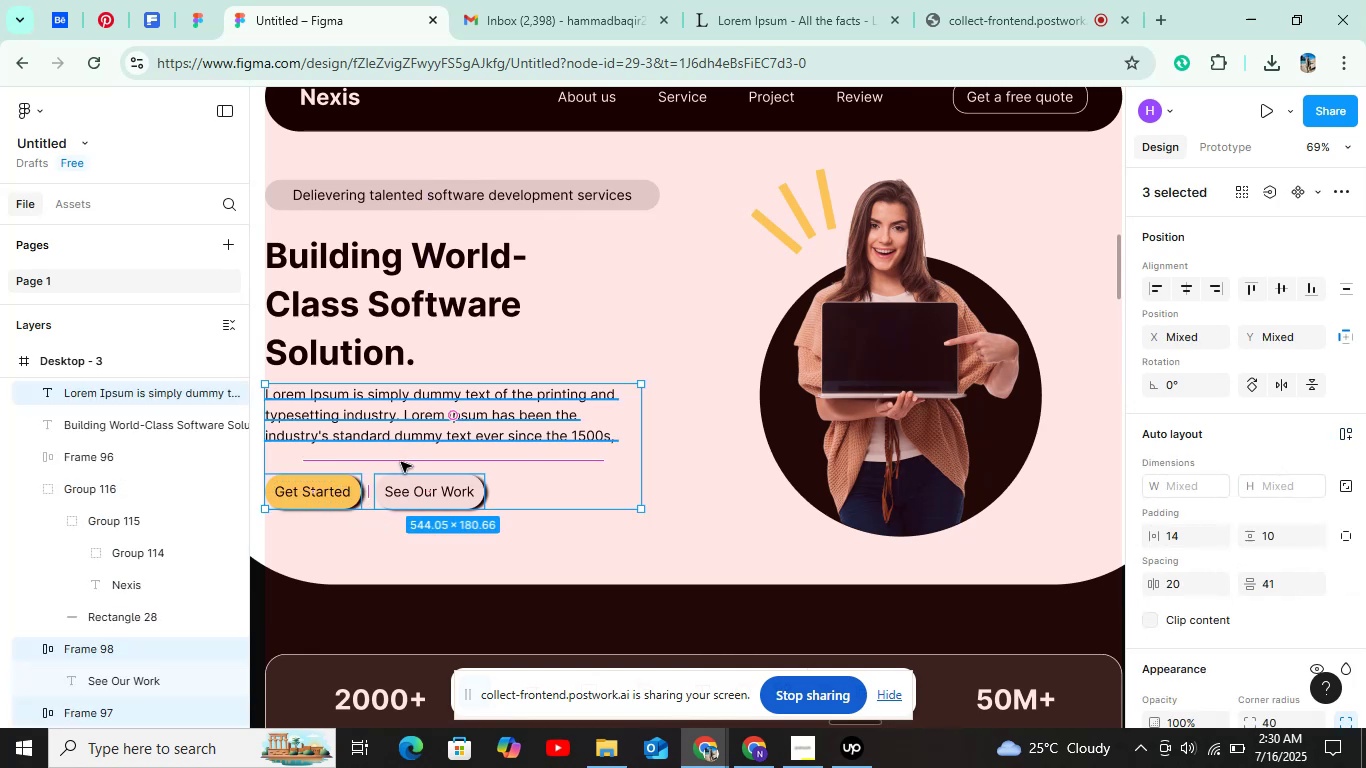 
key(Shift+ShiftLeft)
 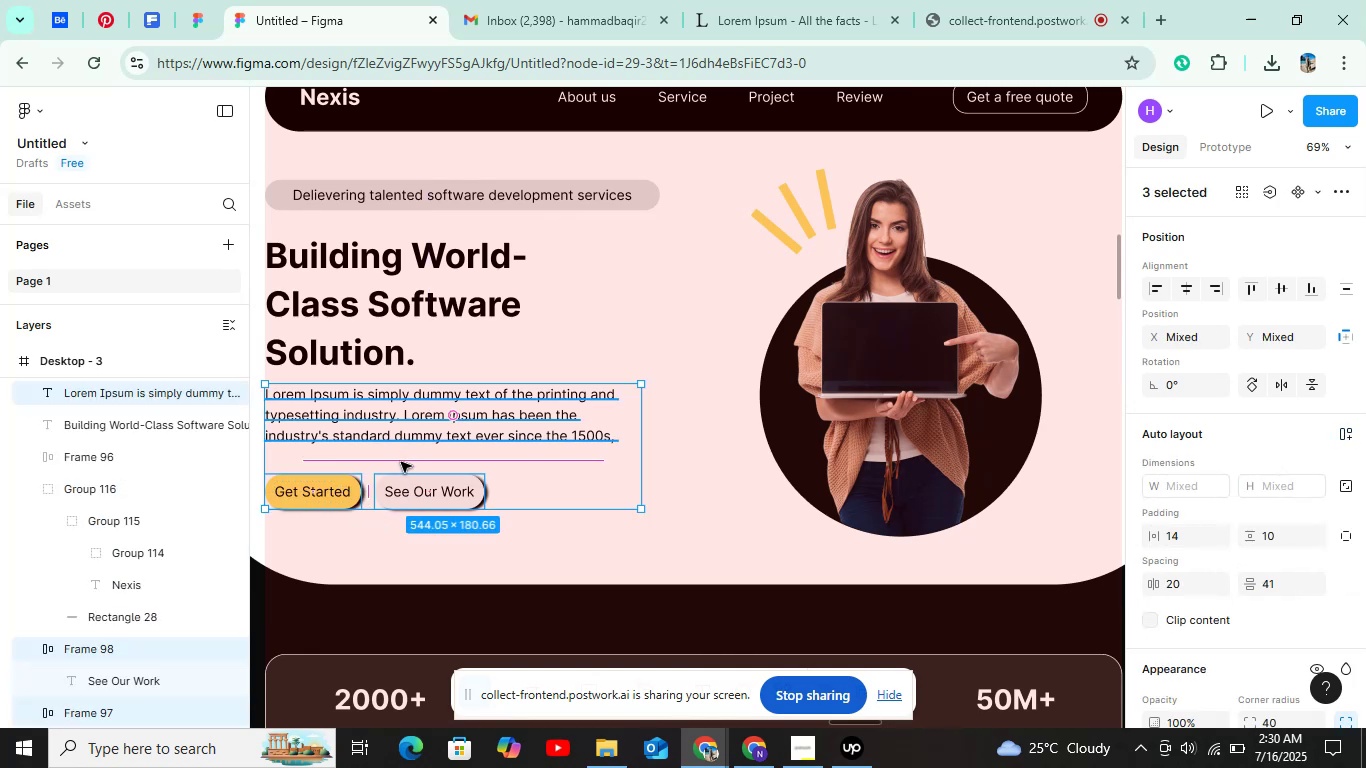 
key(Shift+ShiftLeft)
 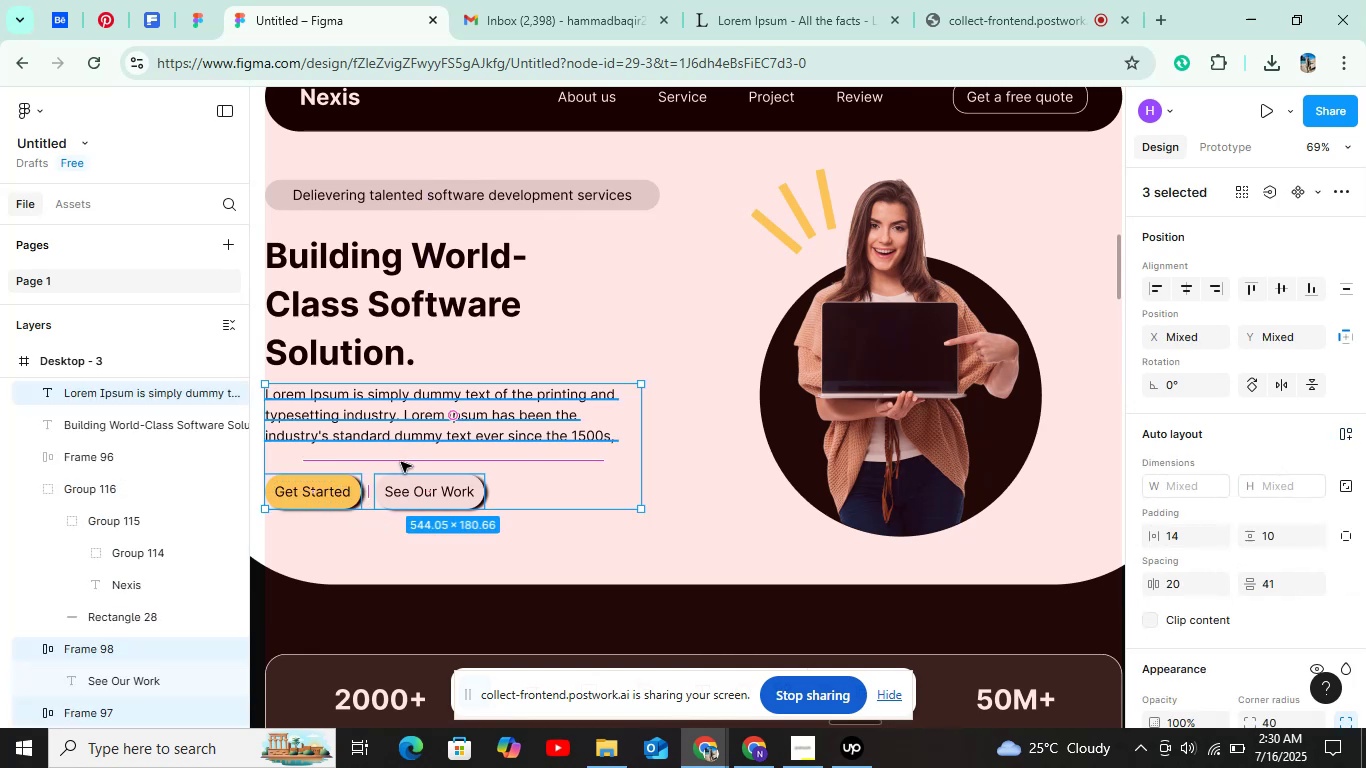 
key(Shift+ShiftLeft)
 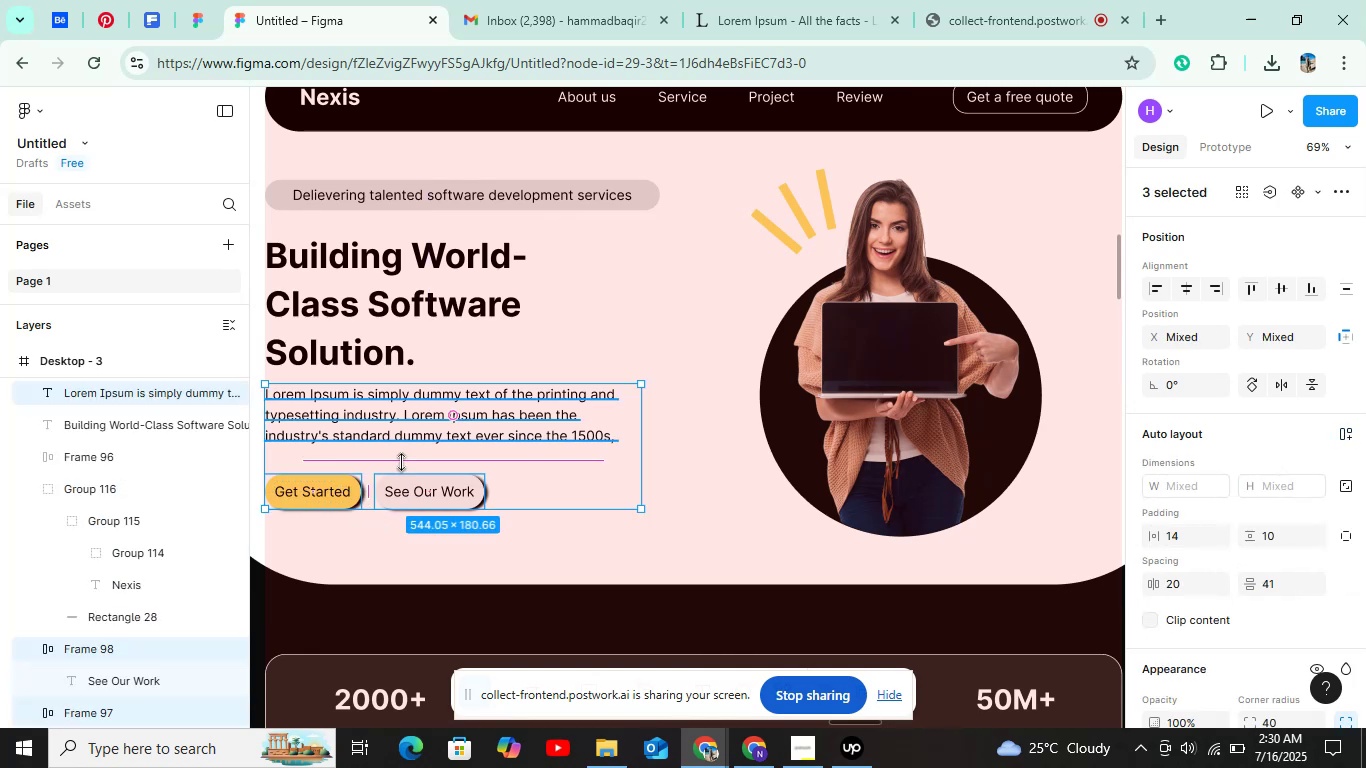 
key(Shift+ShiftLeft)
 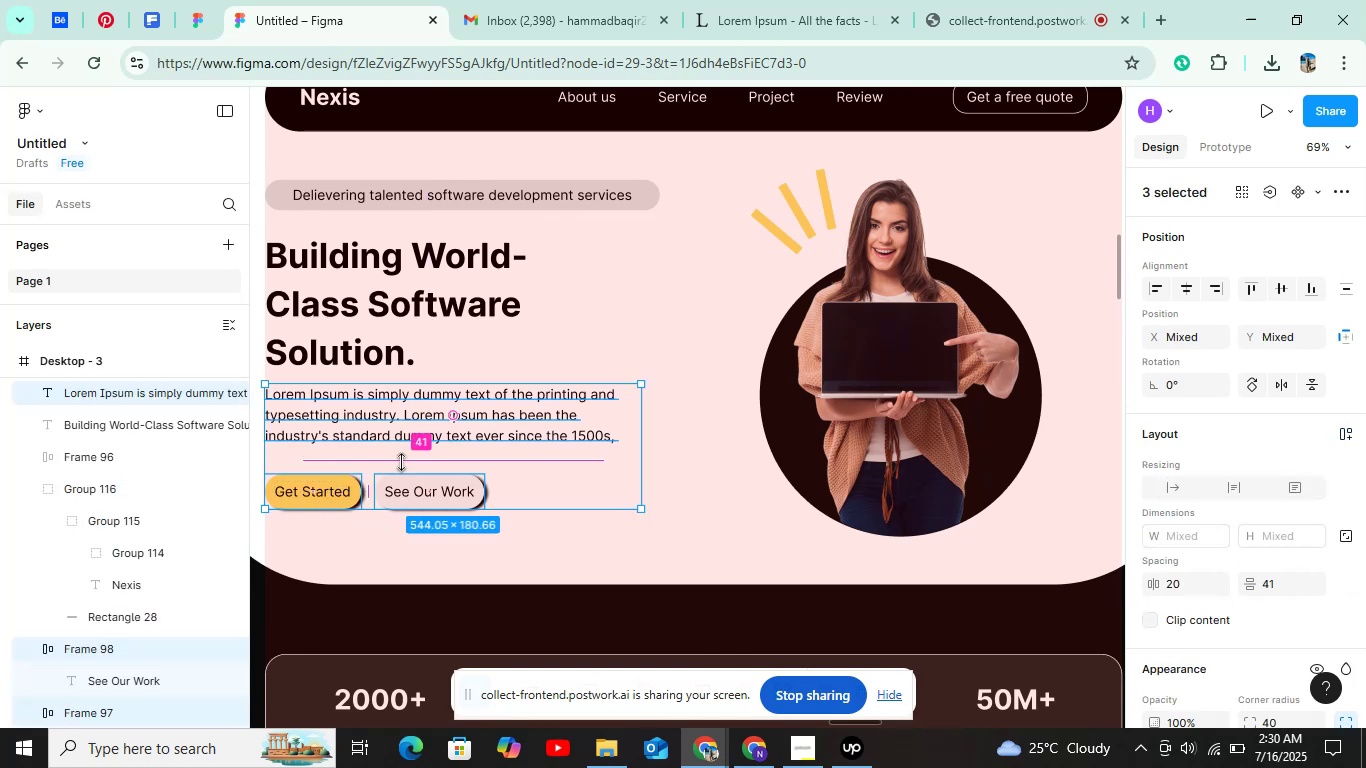 
key(Shift+ShiftLeft)
 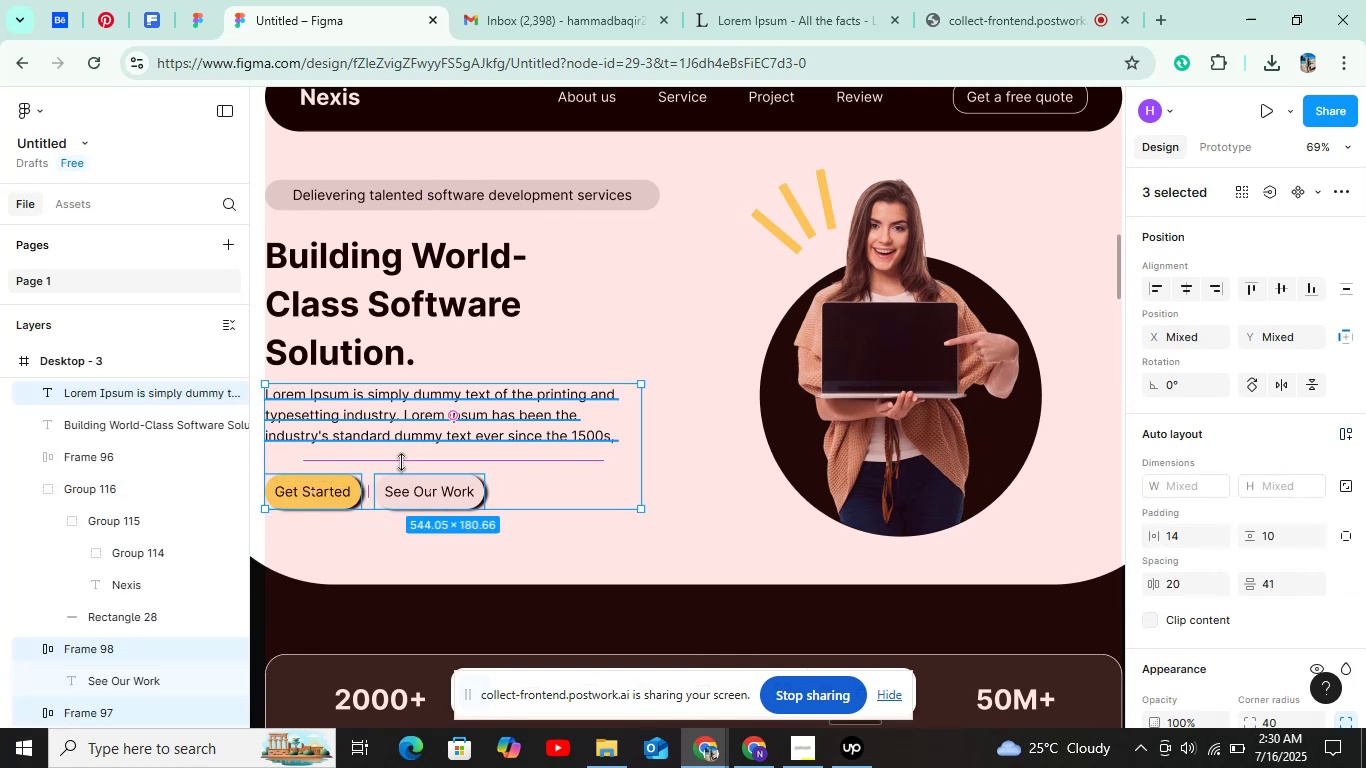 
key(Shift+ShiftLeft)
 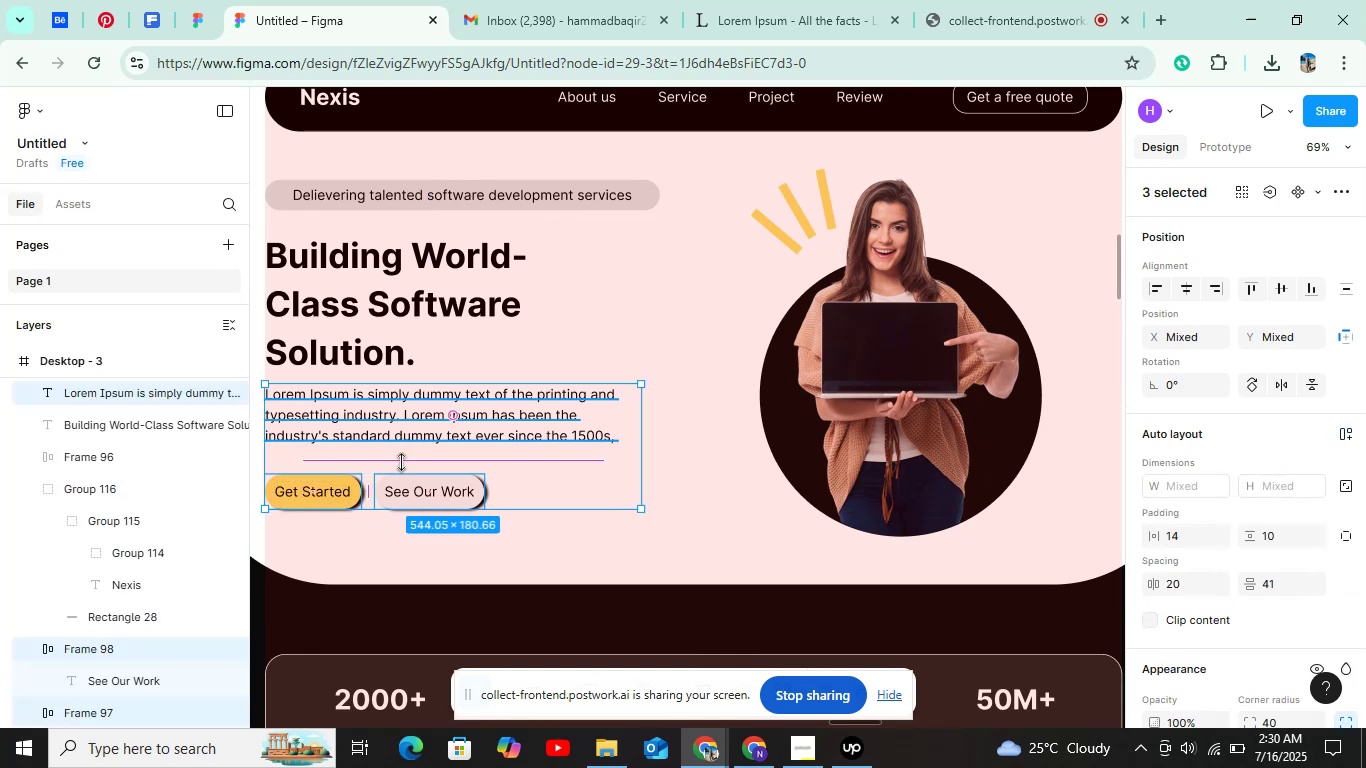 
key(Shift+ShiftLeft)
 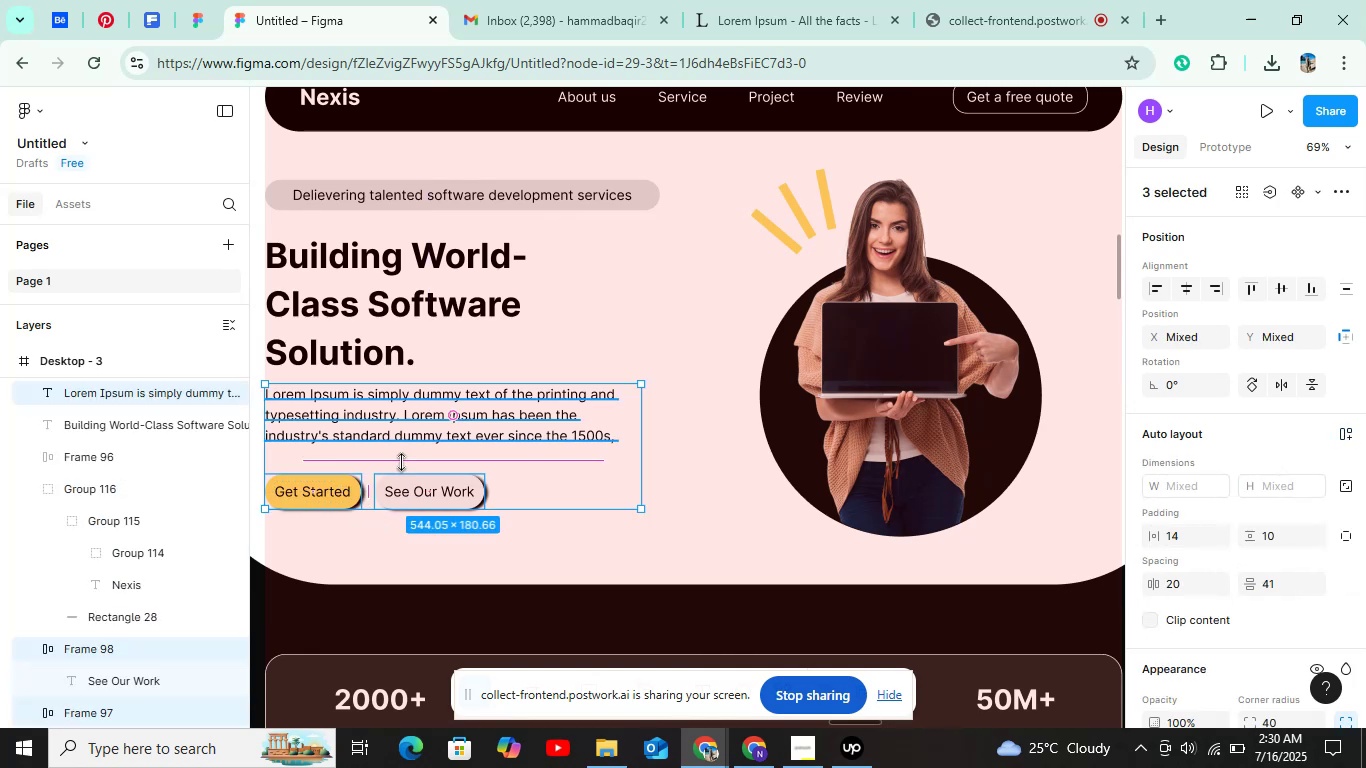 
key(Control+Z)
 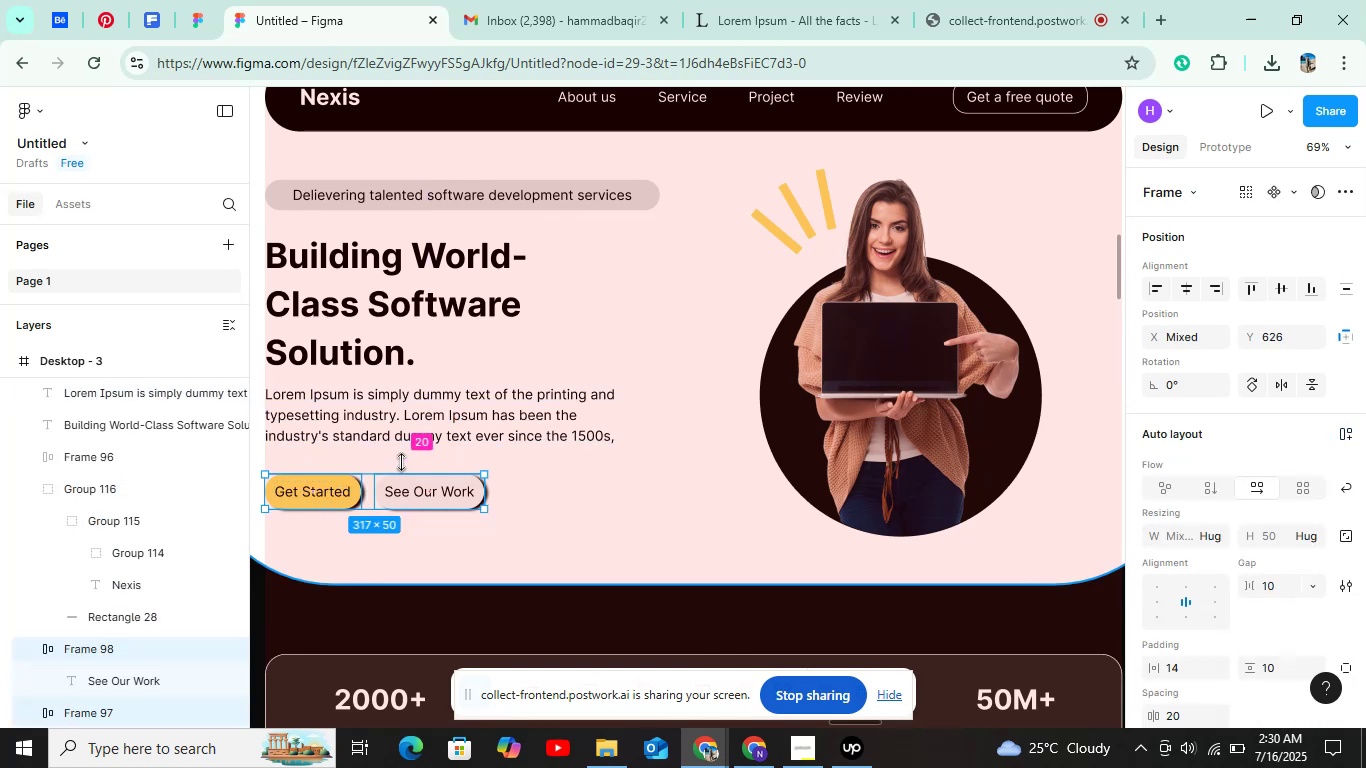 
key(Control+G)
 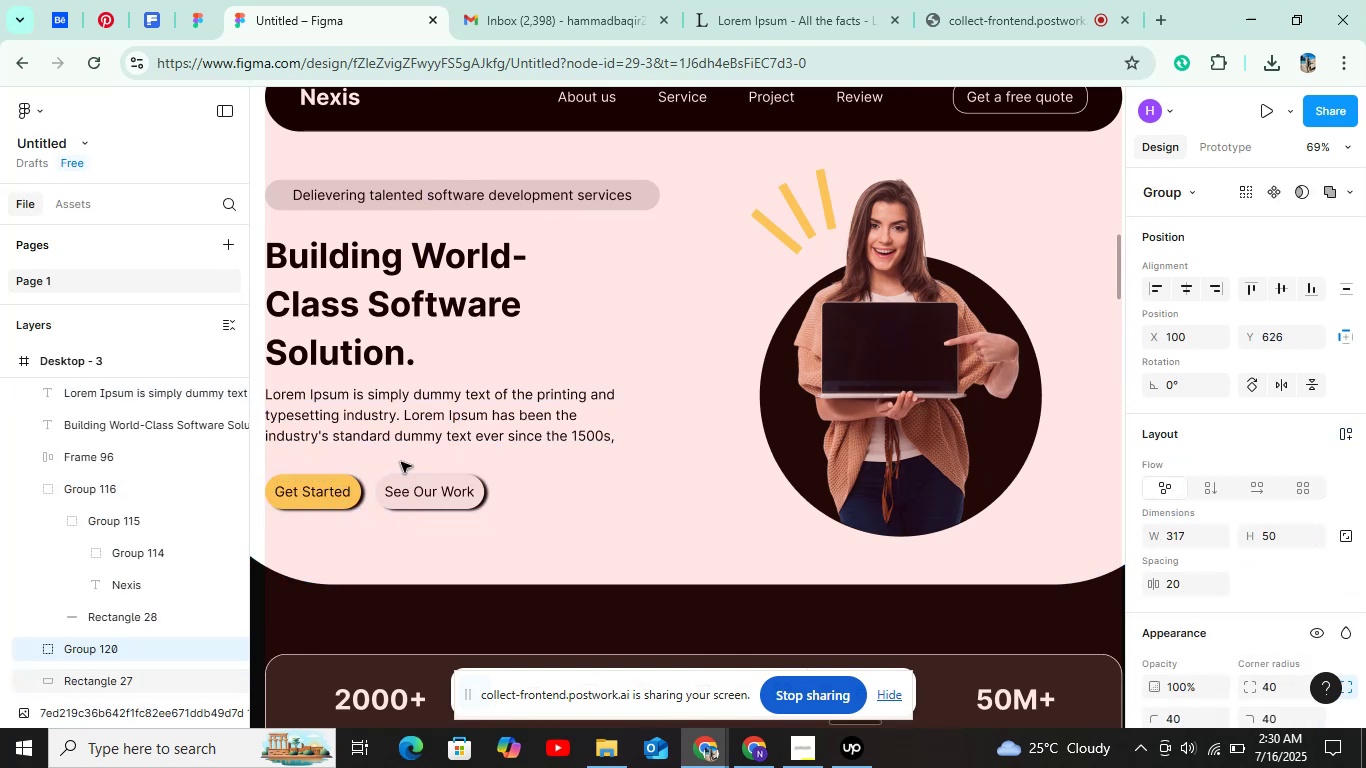 
scroll: coordinate [401, 462], scroll_direction: down, amount: 1.0
 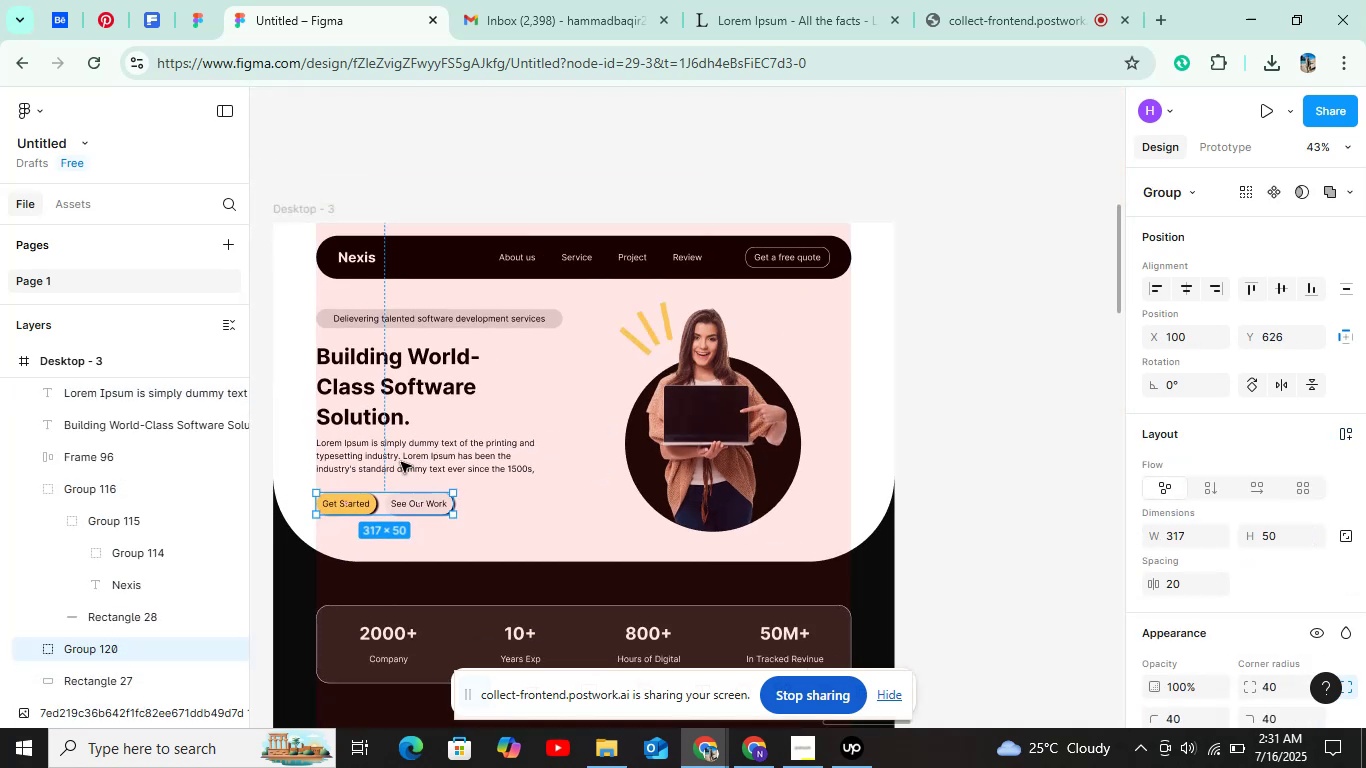 
hold_key(key=ControlLeft, duration=0.34)
 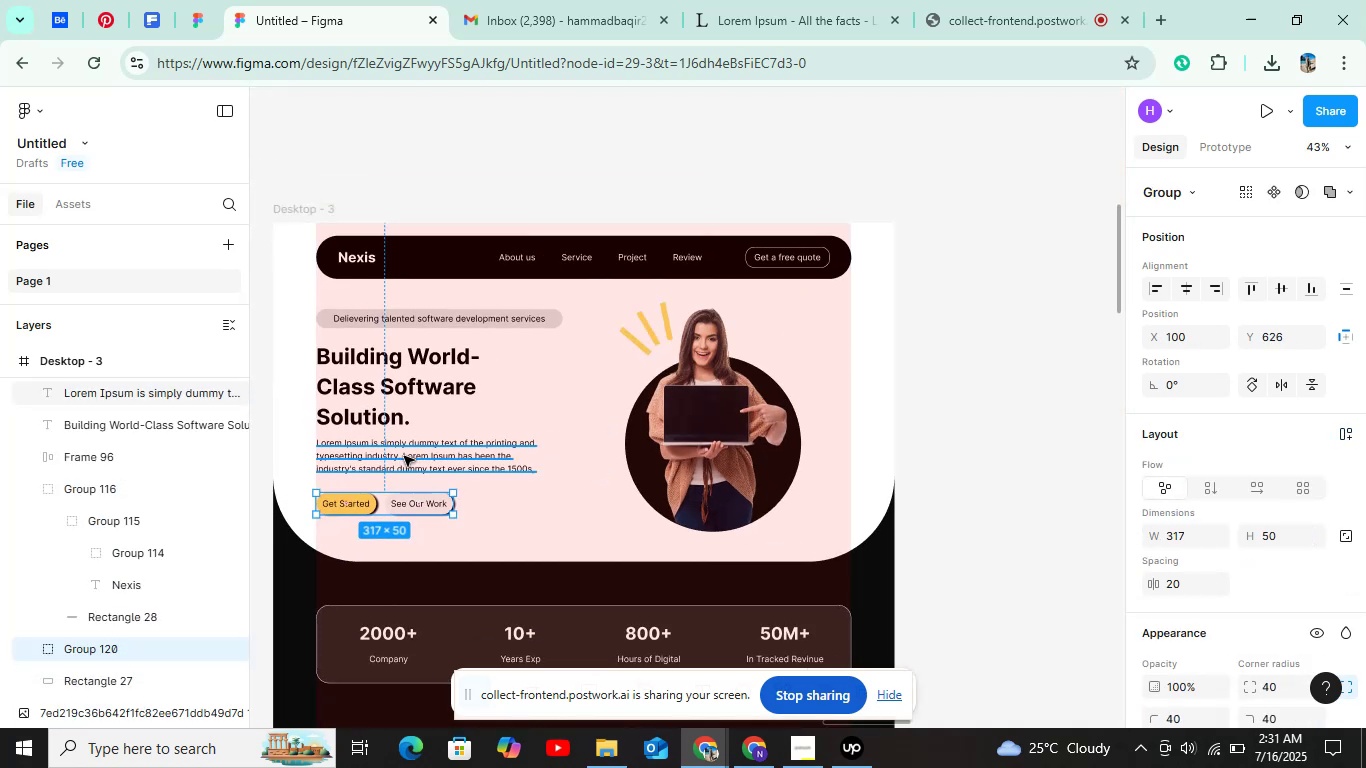 
left_click([404, 456])
 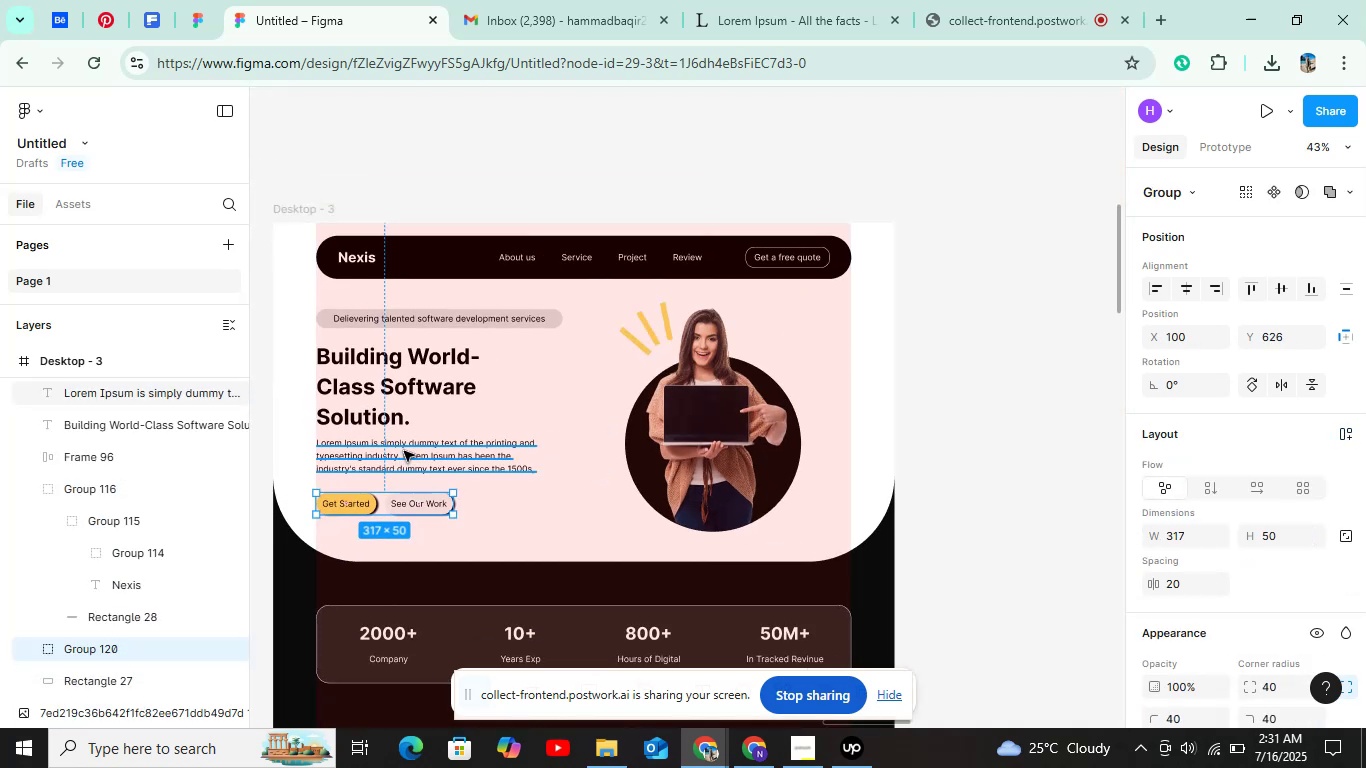 
hold_key(key=ShiftLeft, duration=0.74)
left_click([396, 397])
 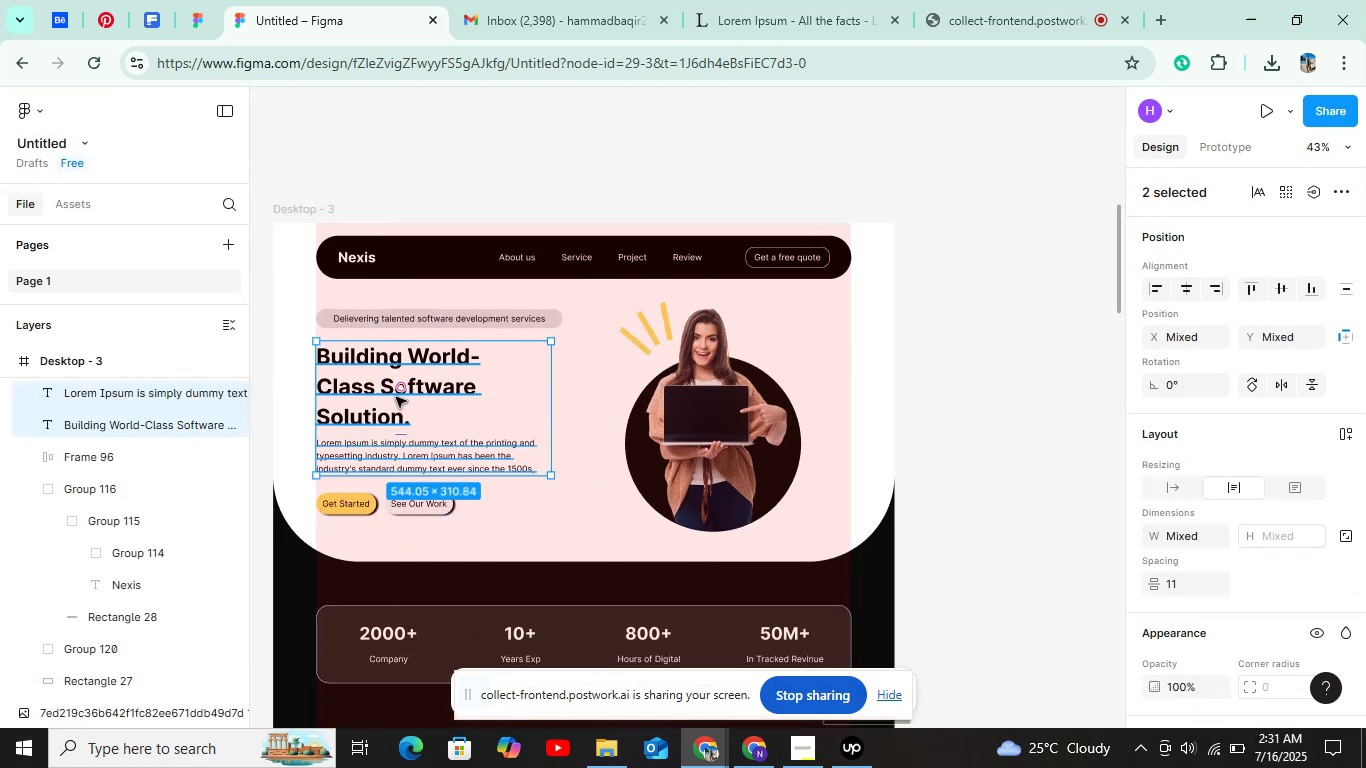 
key(Control+G)
 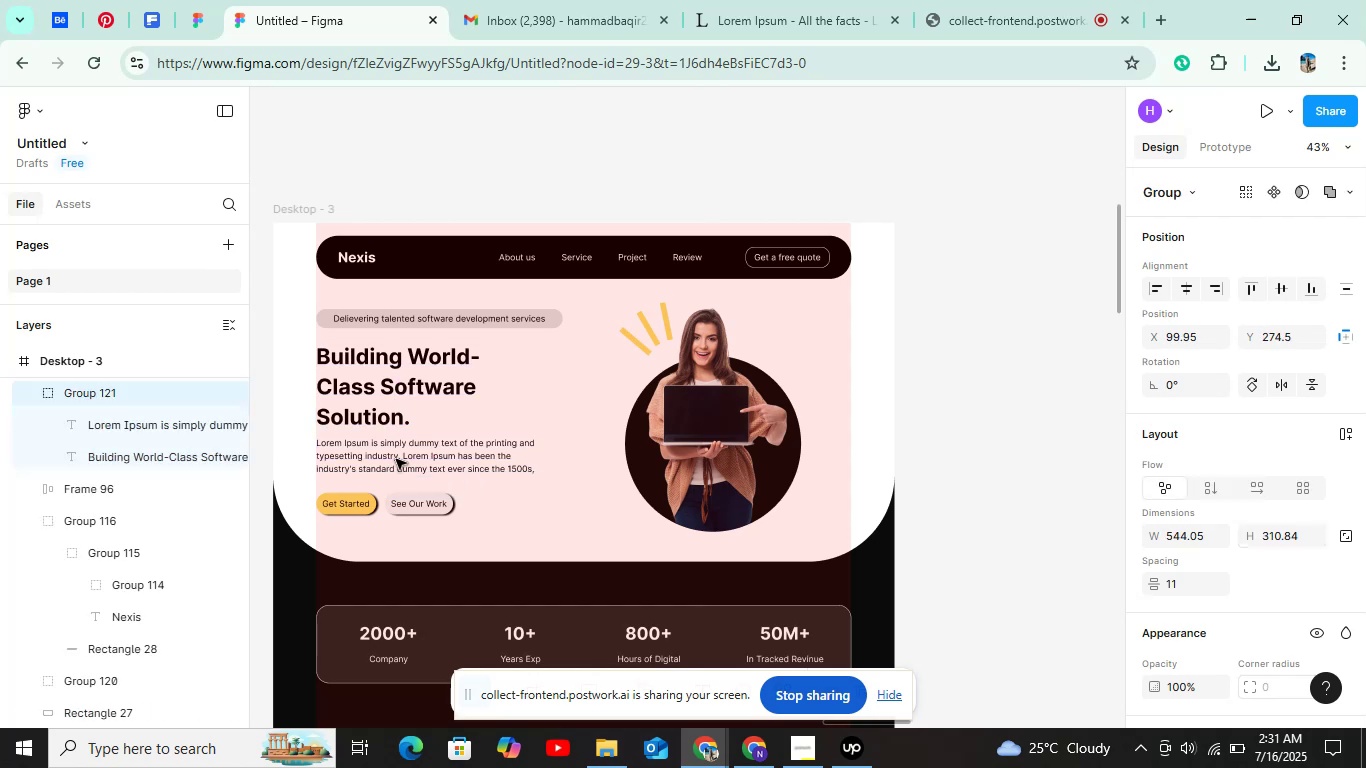 
hold_key(key=ShiftLeft, duration=0.64)
left_click([401, 503])
 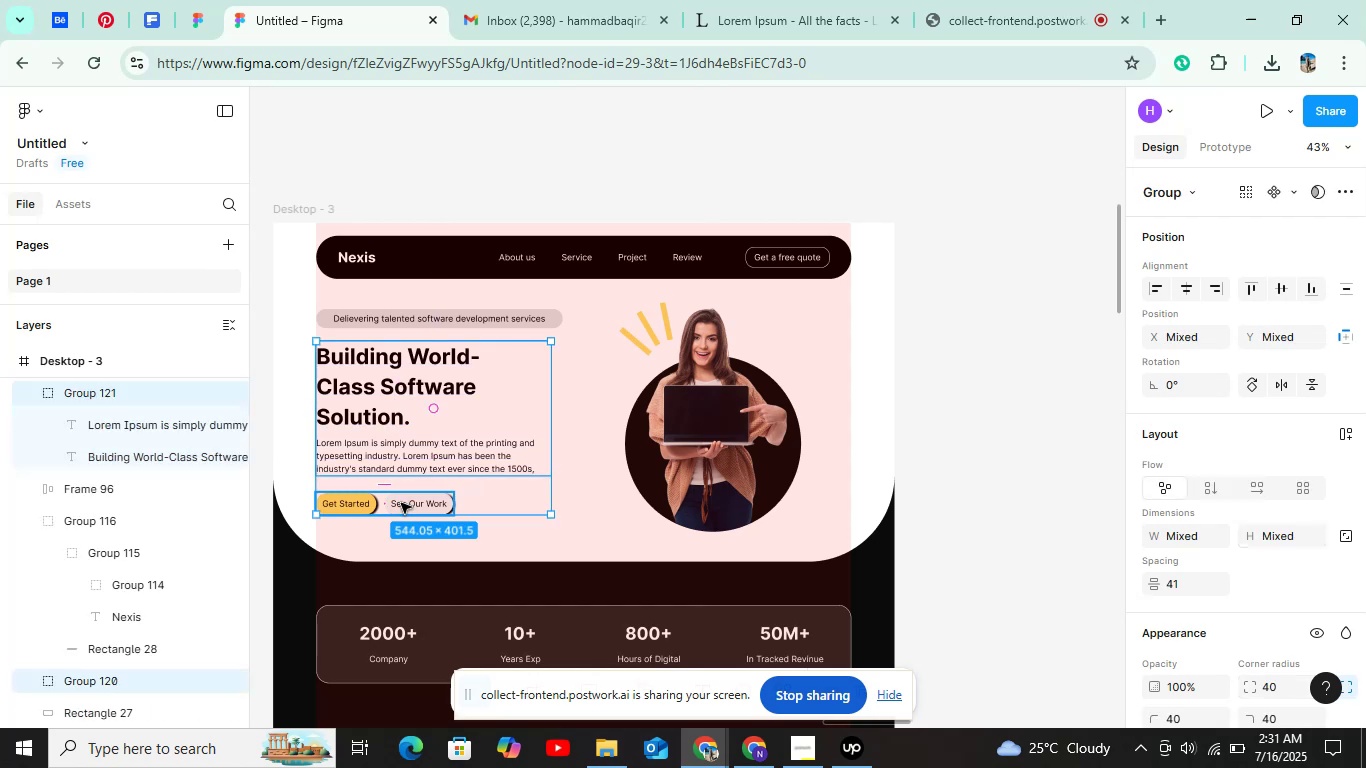 
key(Control+G)
 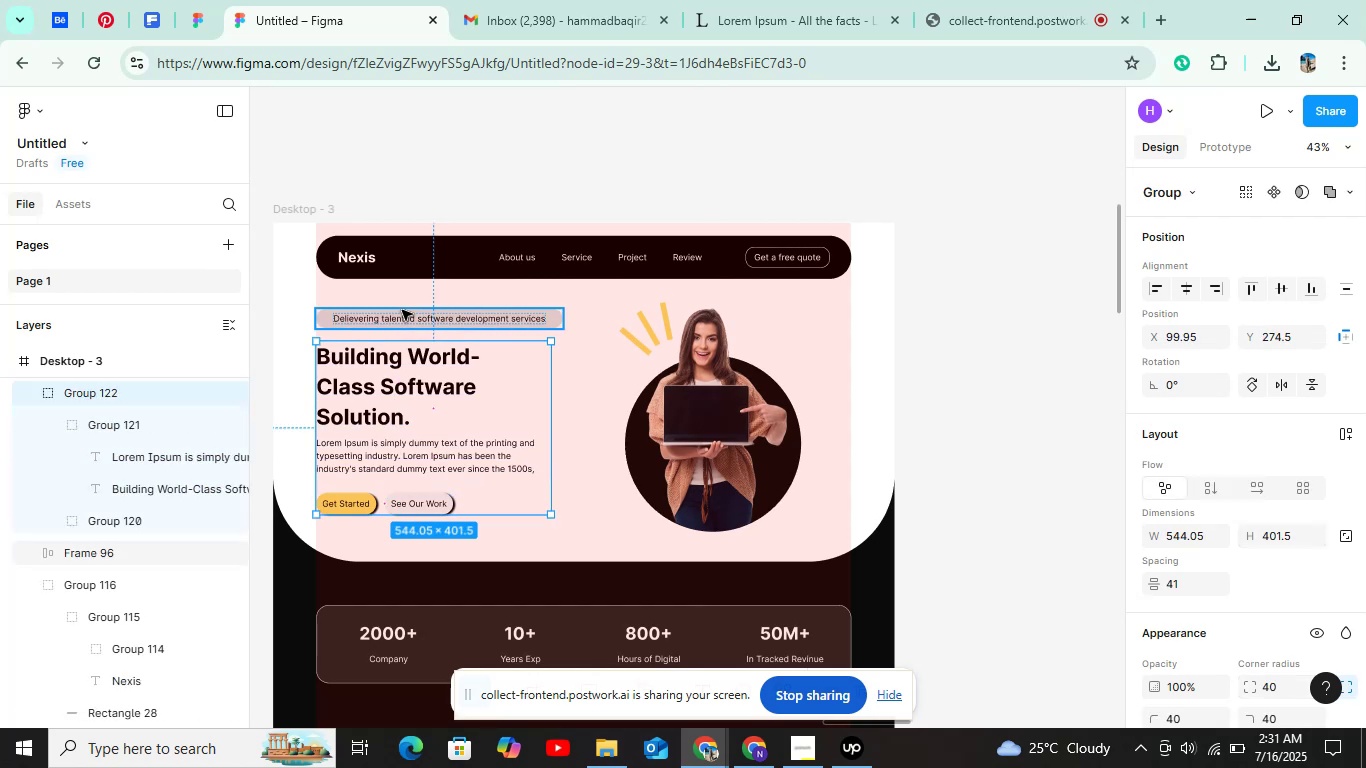 
hold_key(key=ShiftLeft, duration=0.62)
left_click([402, 315])
 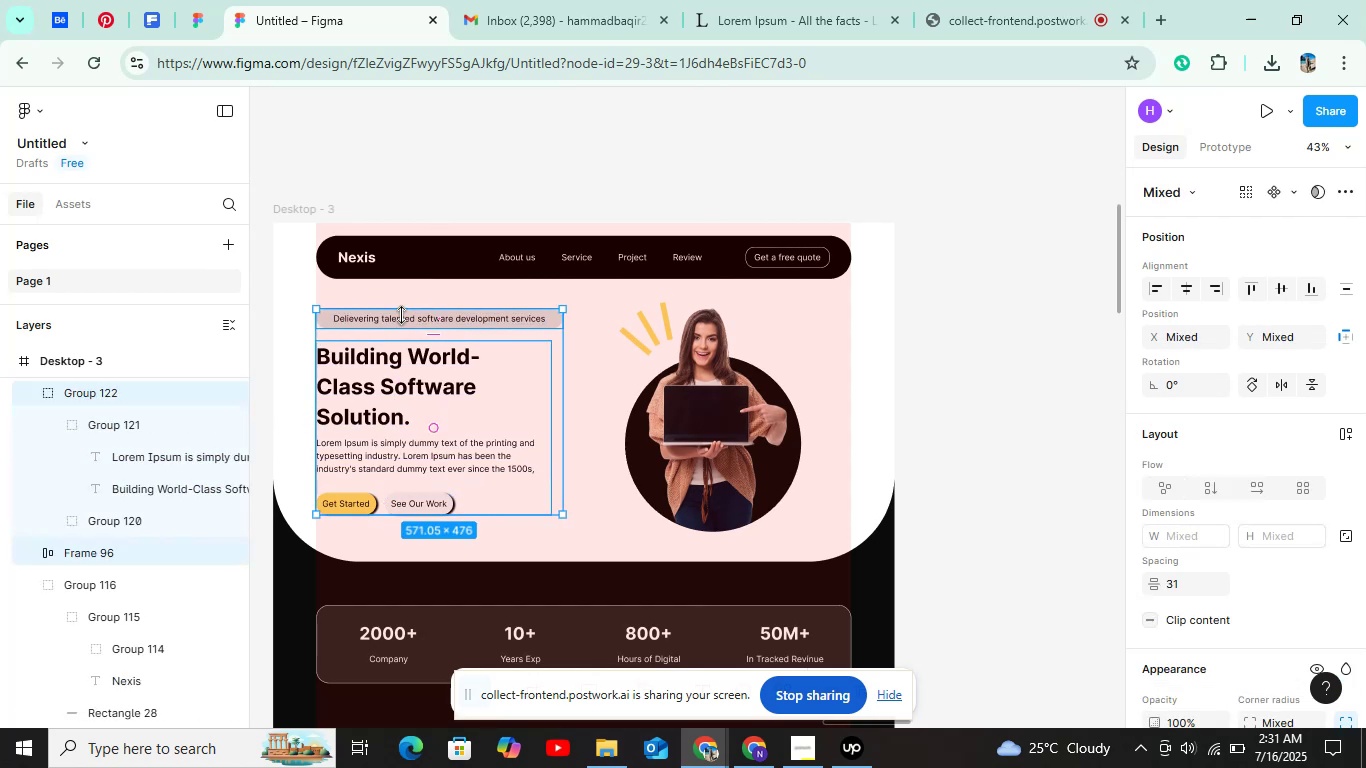 
key(Control+G)
 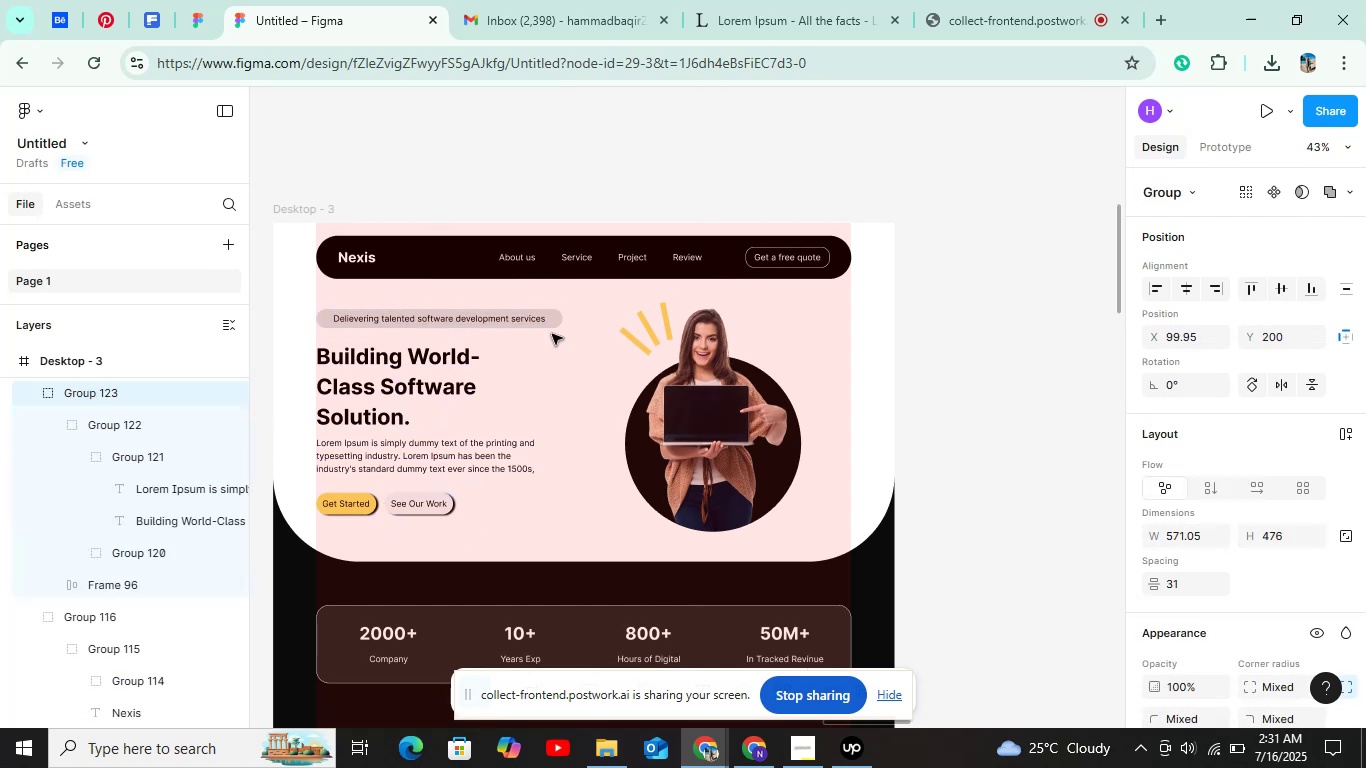 
hold_key(key=ShiftLeft, duration=0.82)
left_click([669, 398])
 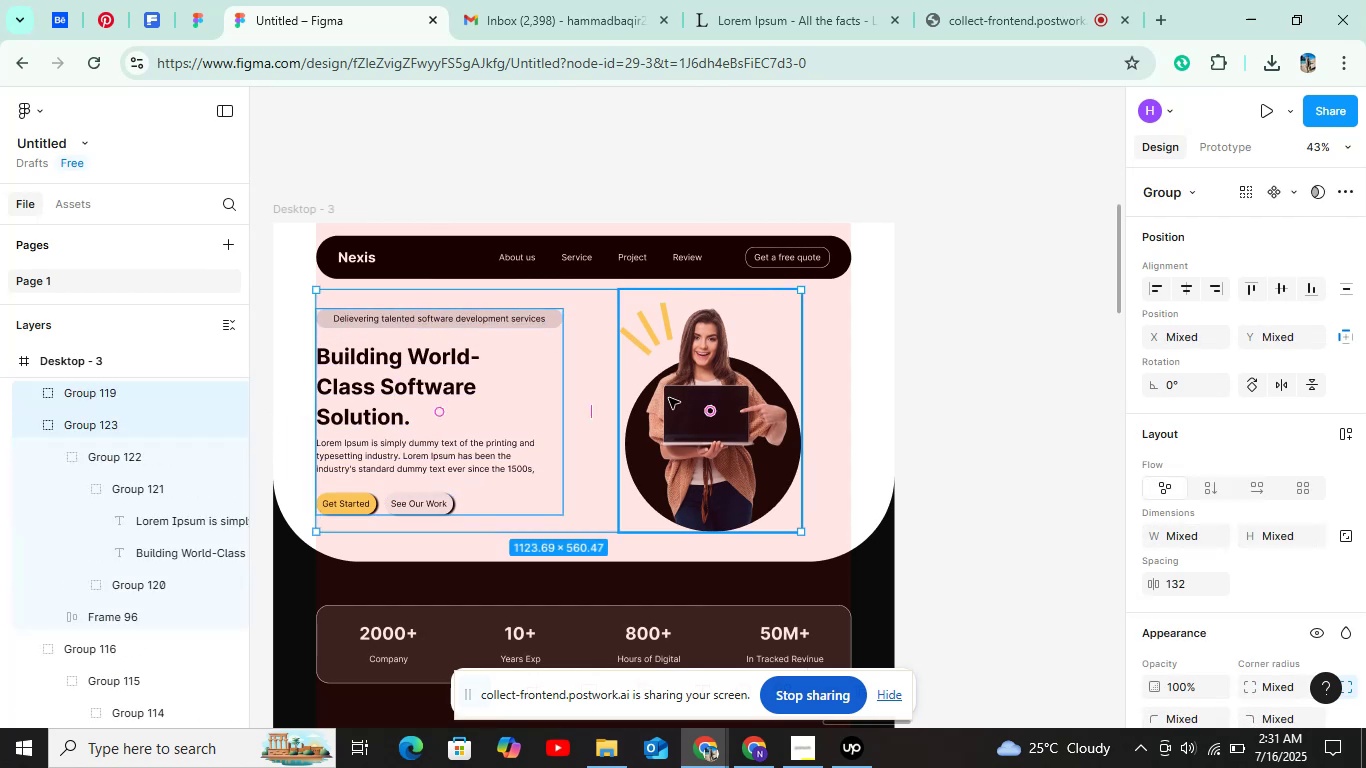 
key(Control+G)
 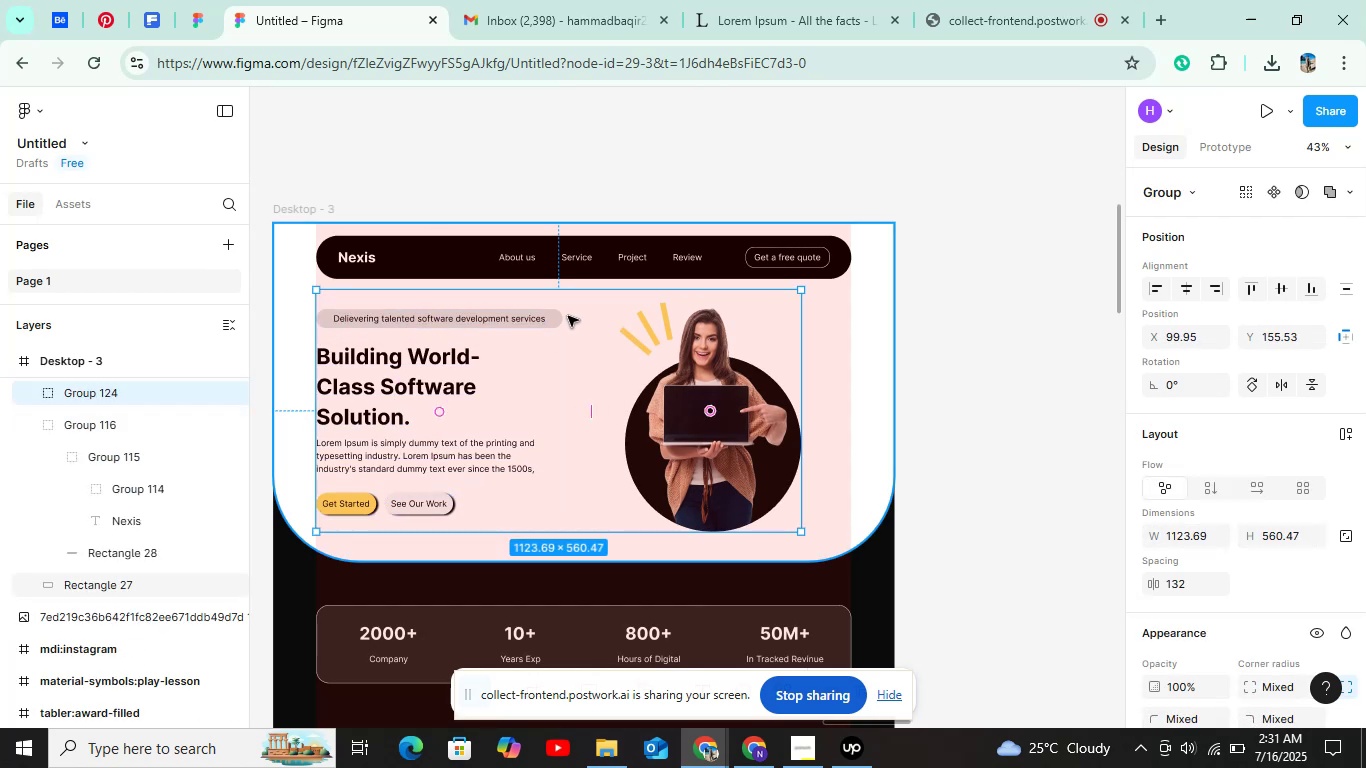 
hold_key(key=ShiftLeft, duration=0.61)
left_click([515, 262])
 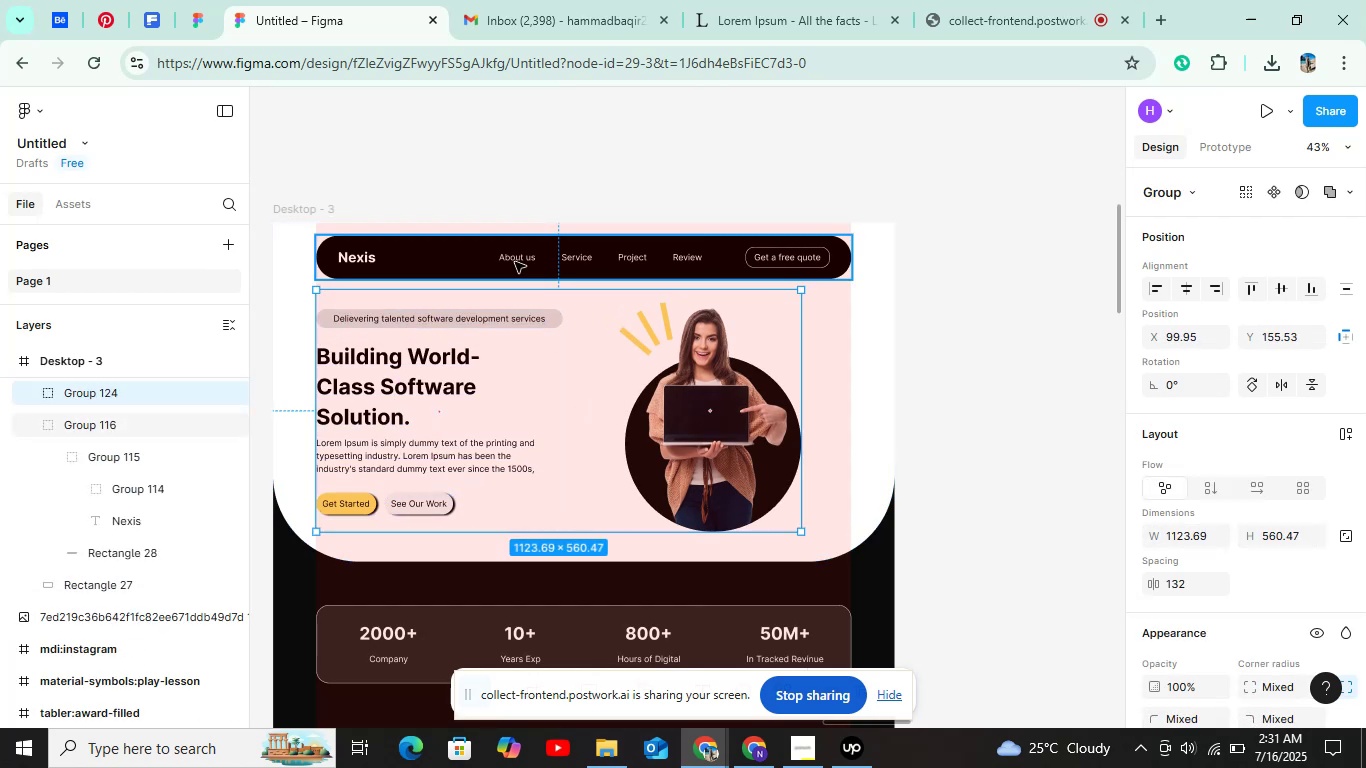 
key(Control+G)
 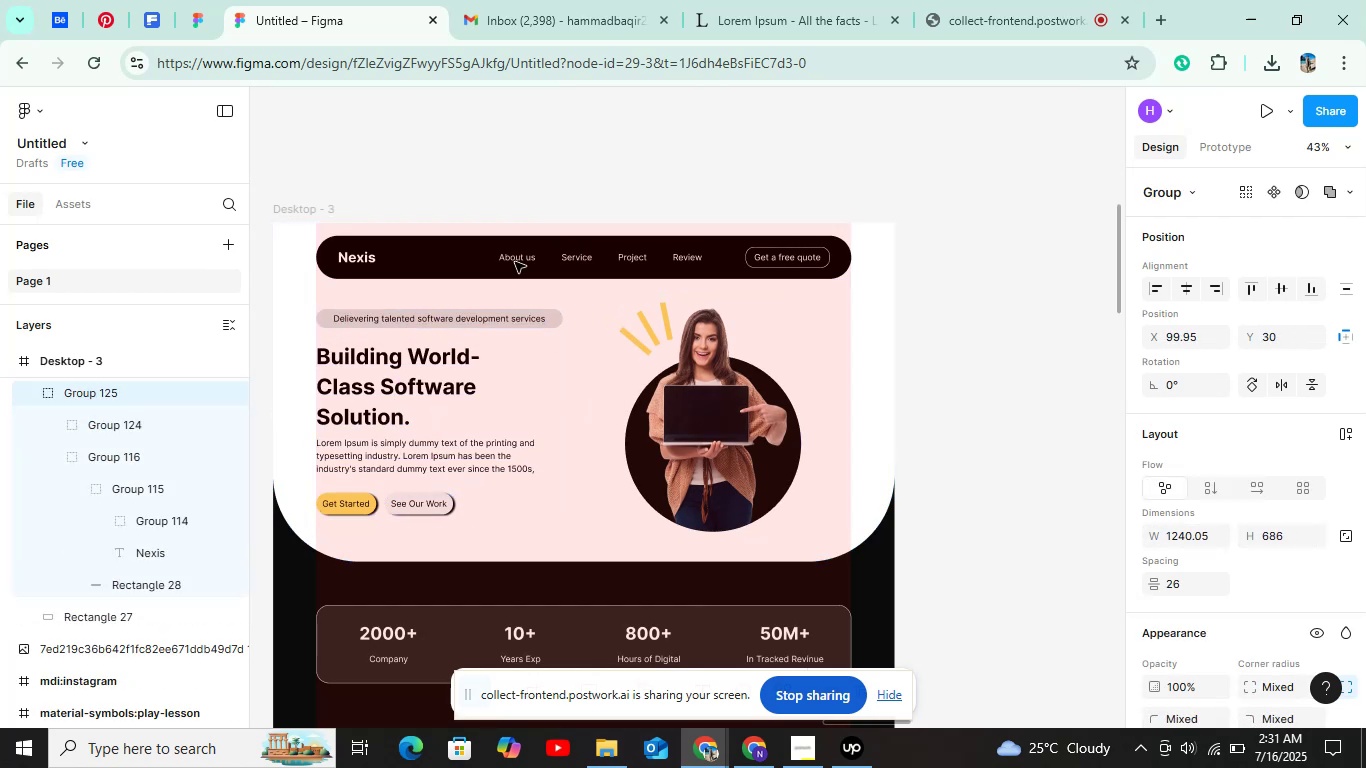 
scroll: coordinate [567, 316], scroll_direction: down, amount: 5.0
 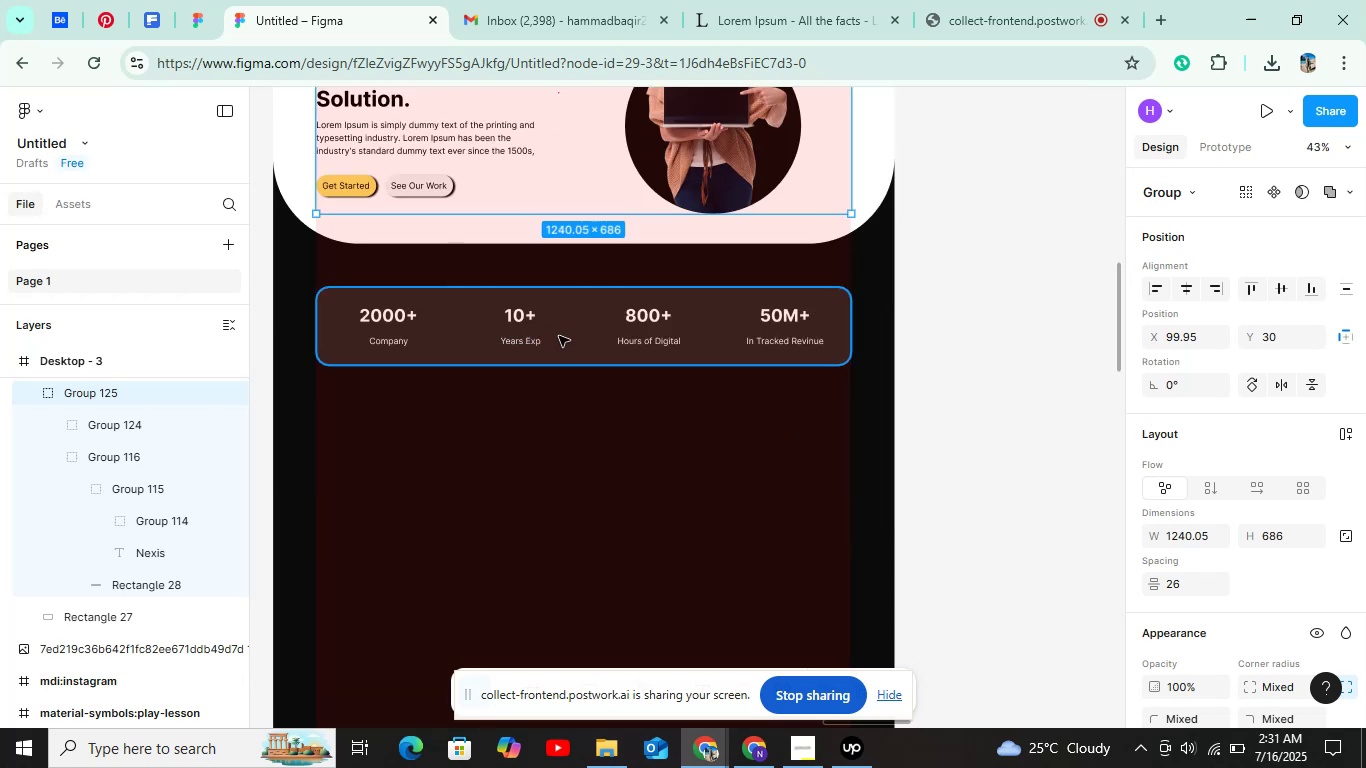 
hold_key(key=ControlLeft, duration=1.06)
scroll: coordinate [427, 340], scroll_direction: up, amount: 5.0
 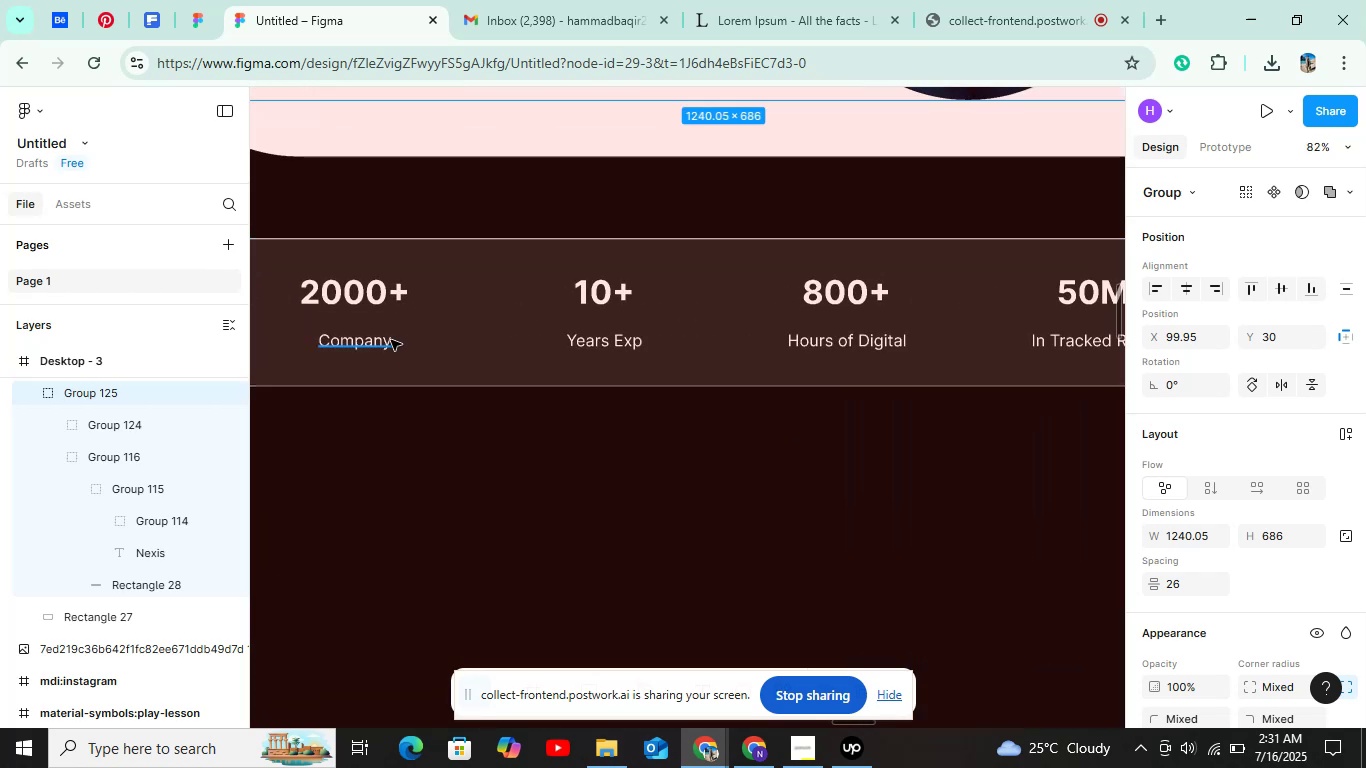 
left_click([391, 340])
 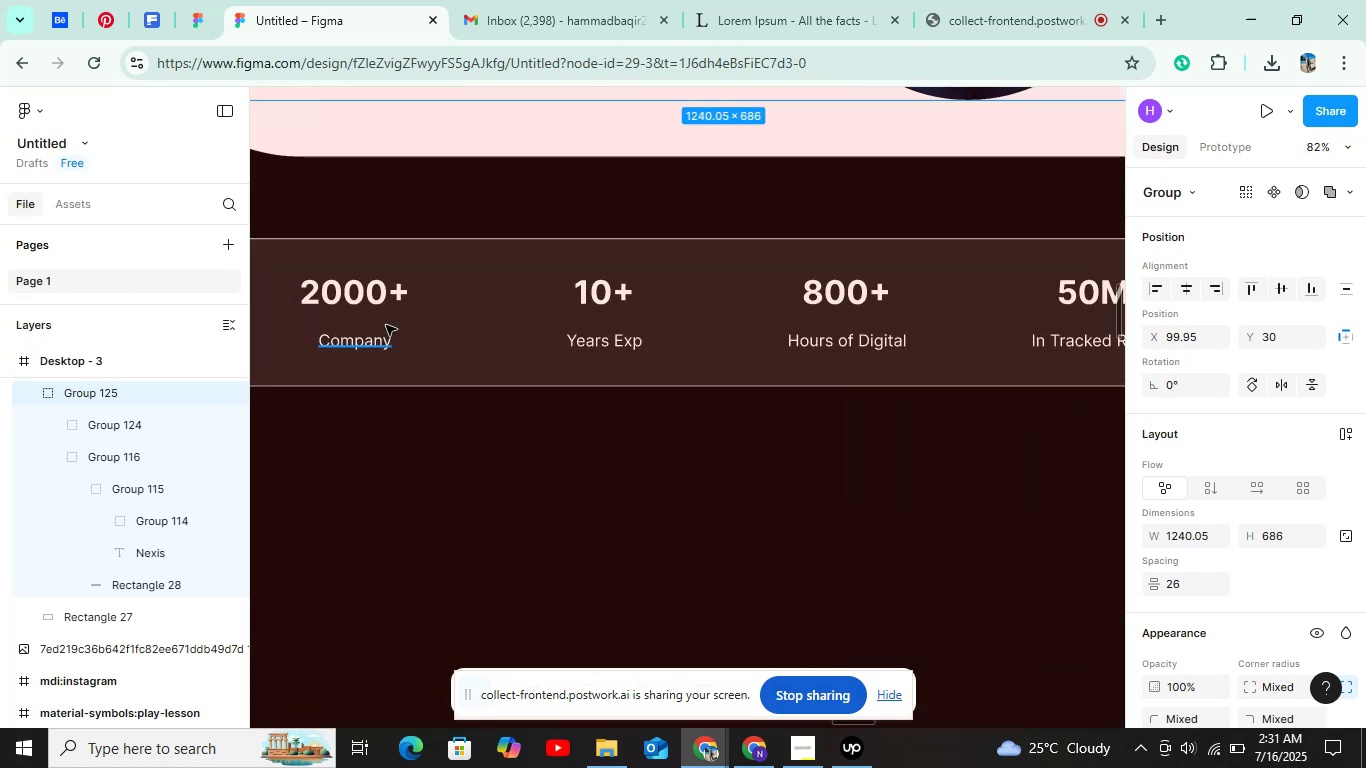 
hold_key(key=ShiftLeft, duration=0.71)
left_click([378, 303])
 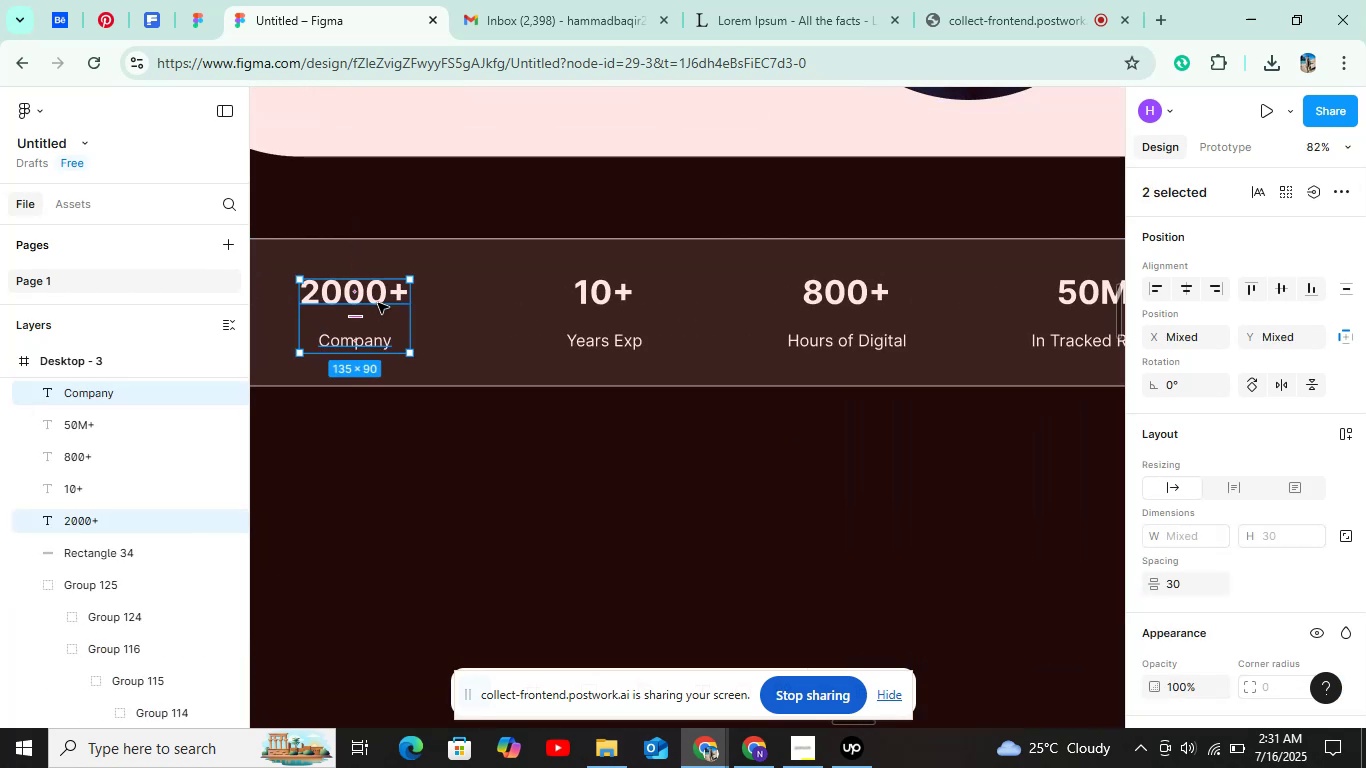 
key(Control+G)
 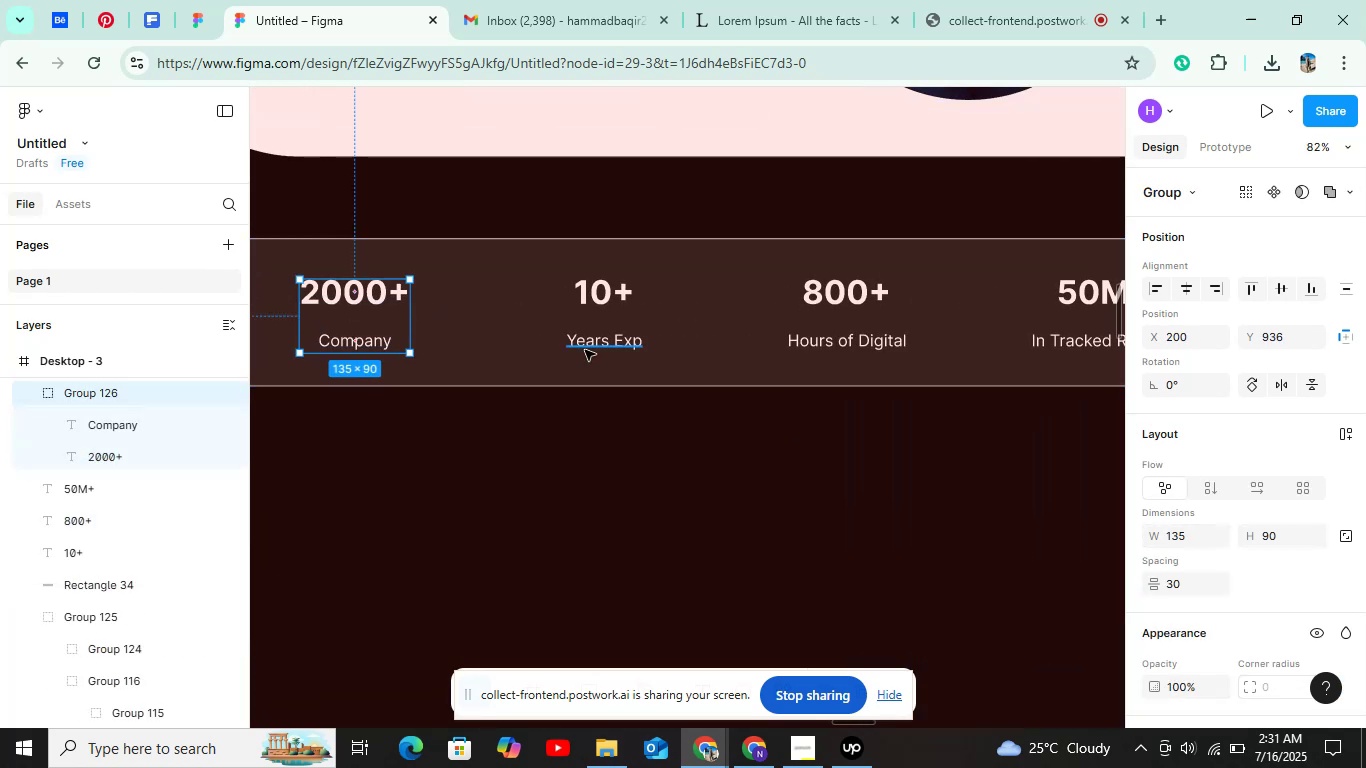 
left_click([585, 350])
 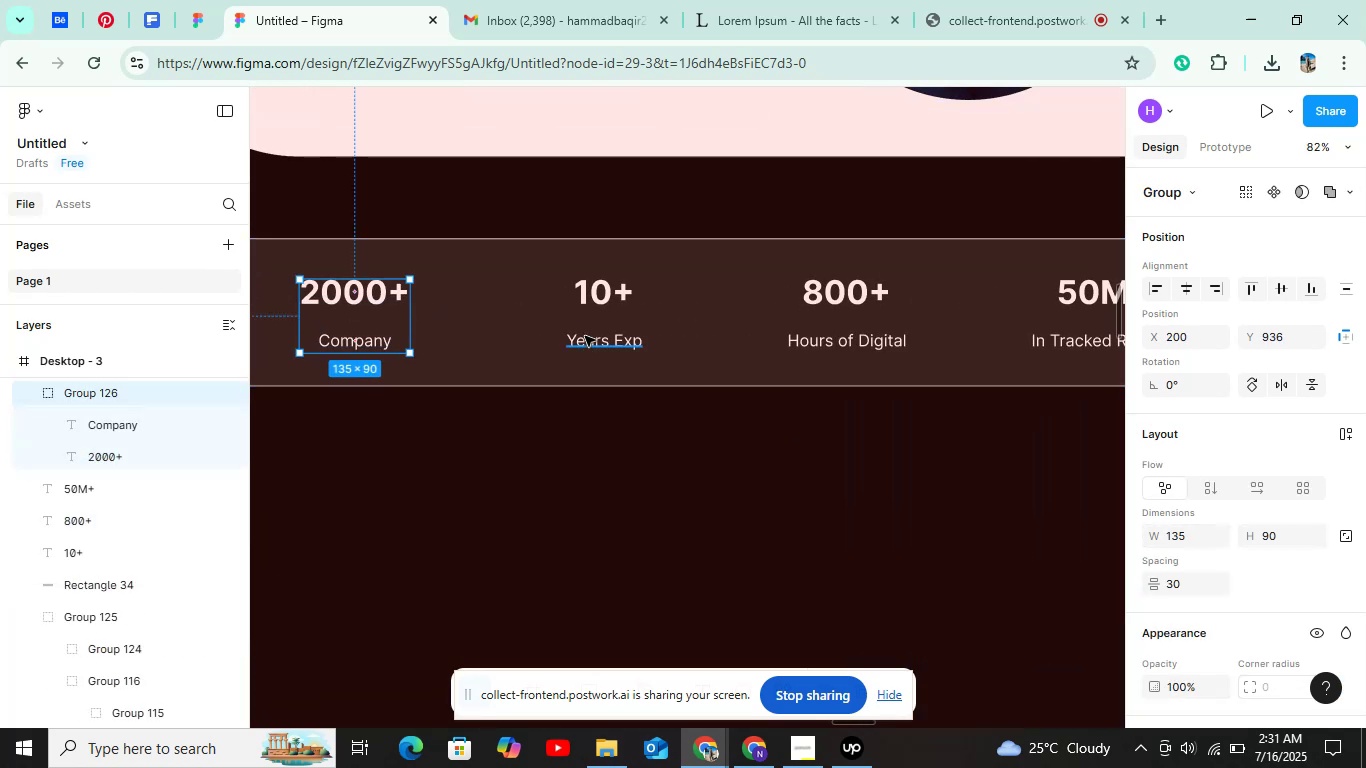 
hold_key(key=ShiftLeft, duration=0.43)
left_click([595, 293])
 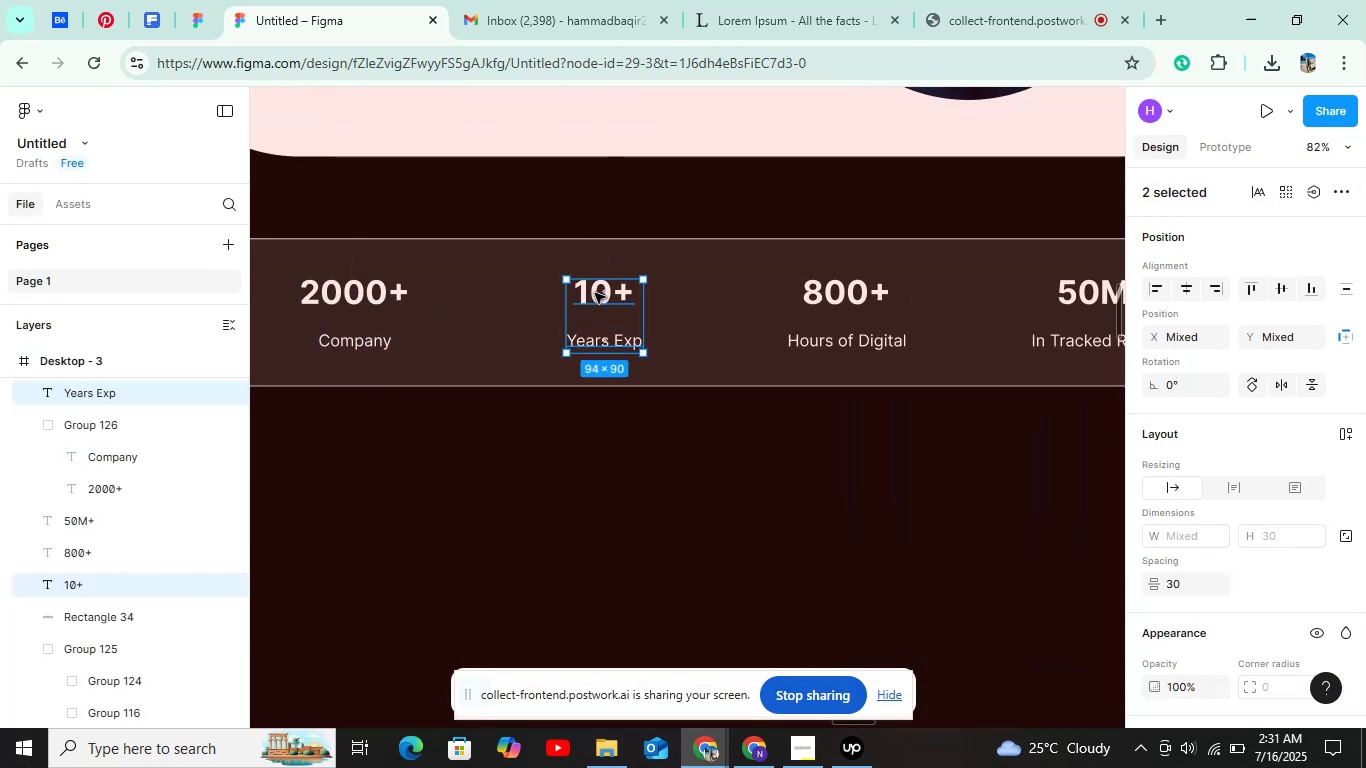 
key(Control+G)
 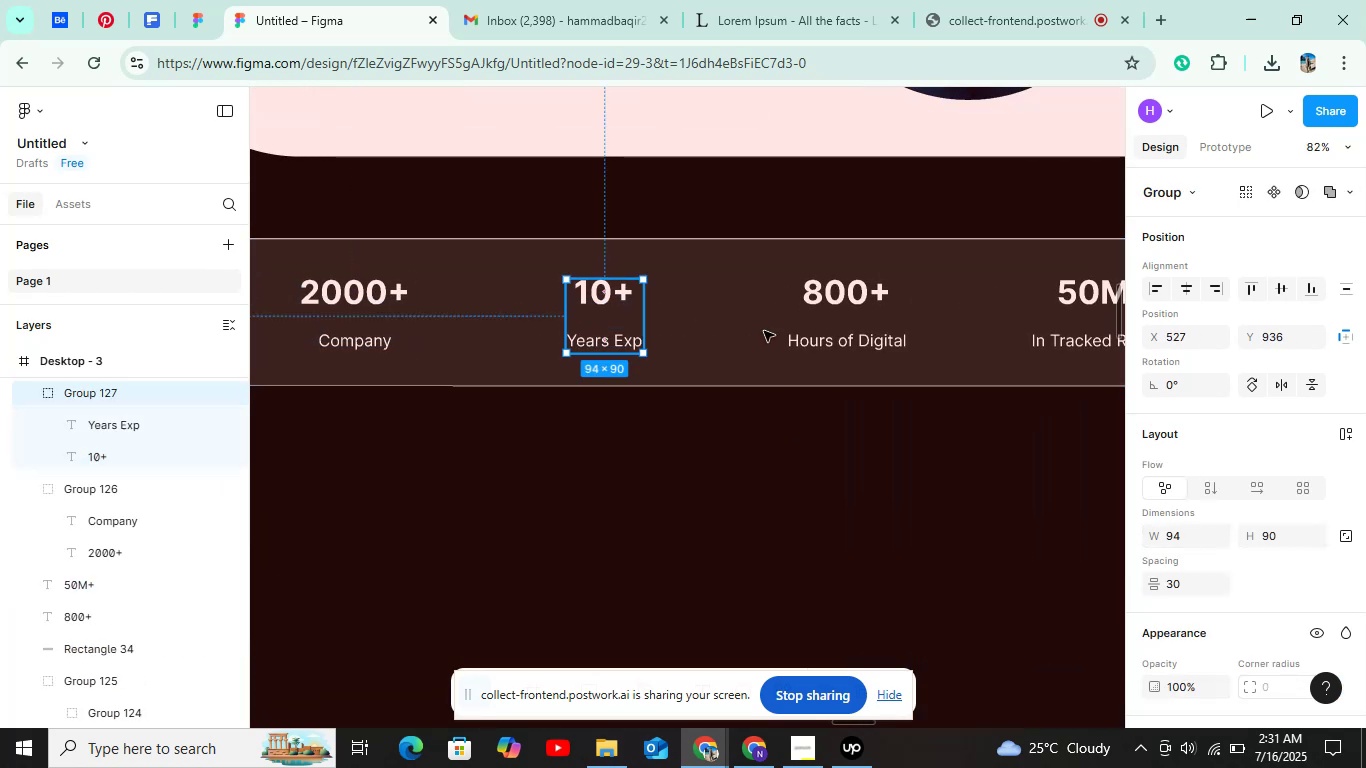 
hold_key(key=ShiftLeft, duration=0.93)
left_click([808, 339])
 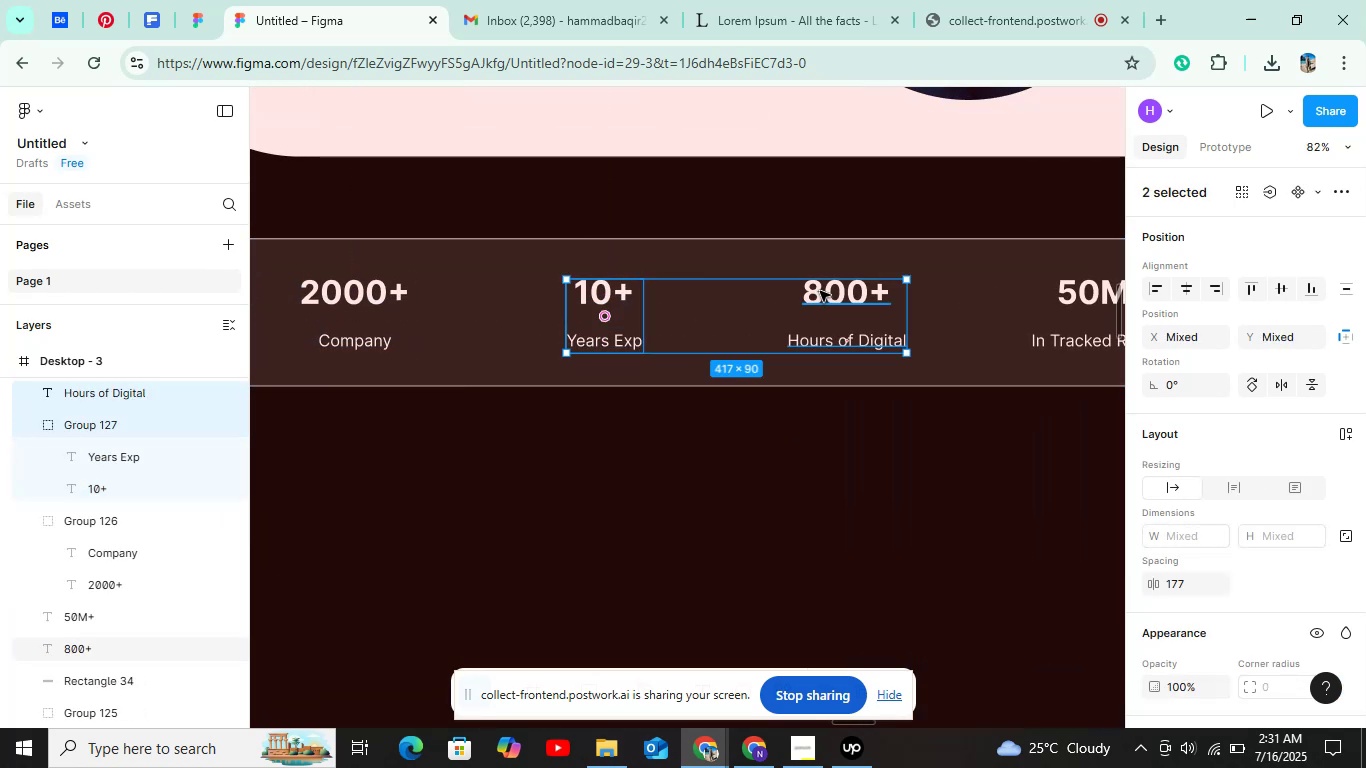 
double_click([820, 291])
 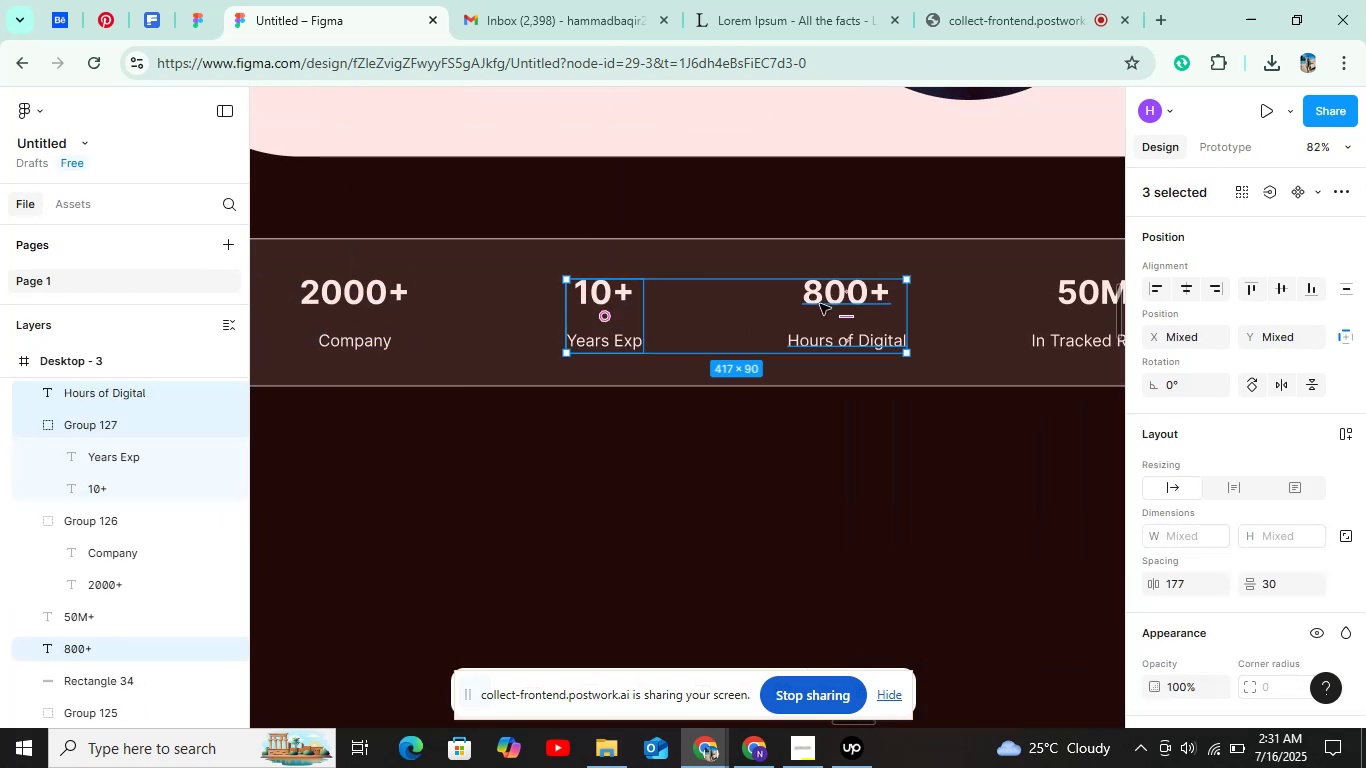 
left_click([820, 304])
 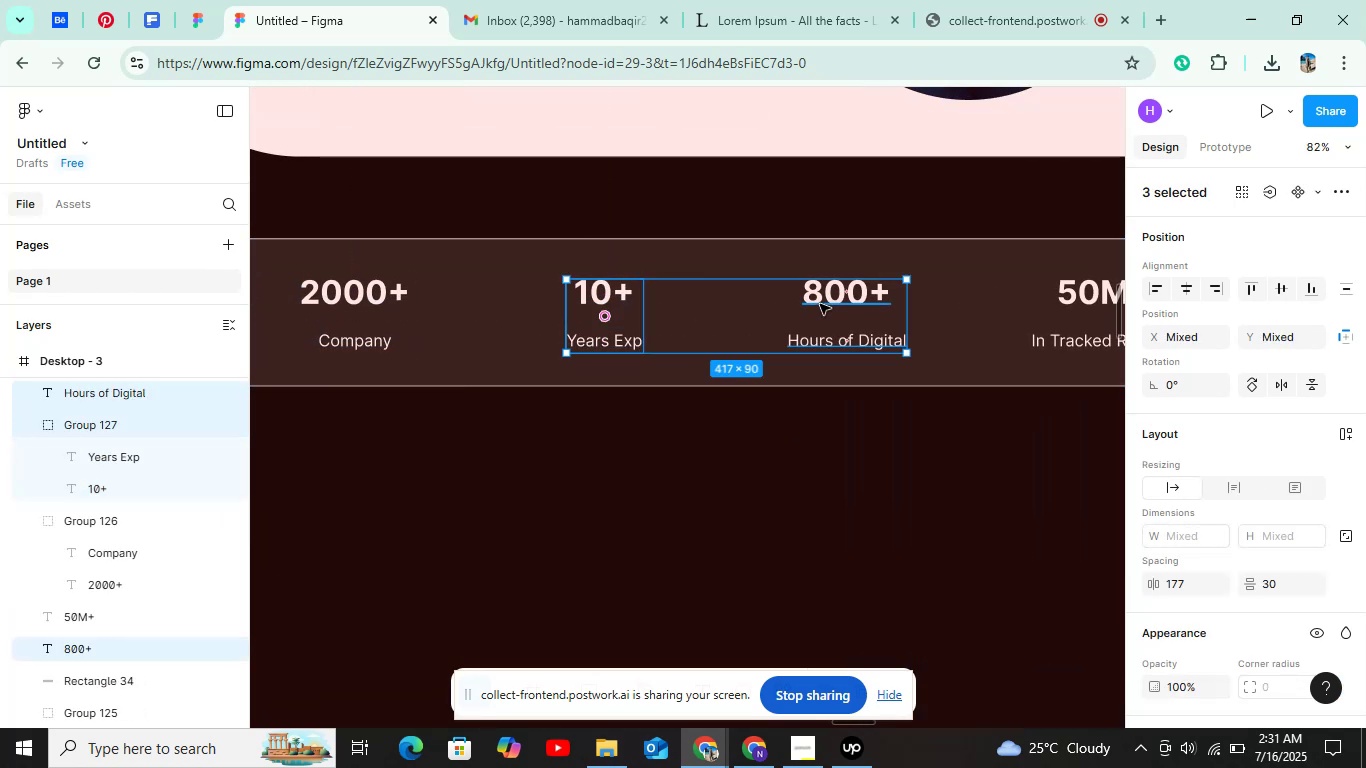 
hold_key(key=ShiftLeft, duration=0.68)
left_click([814, 356])
 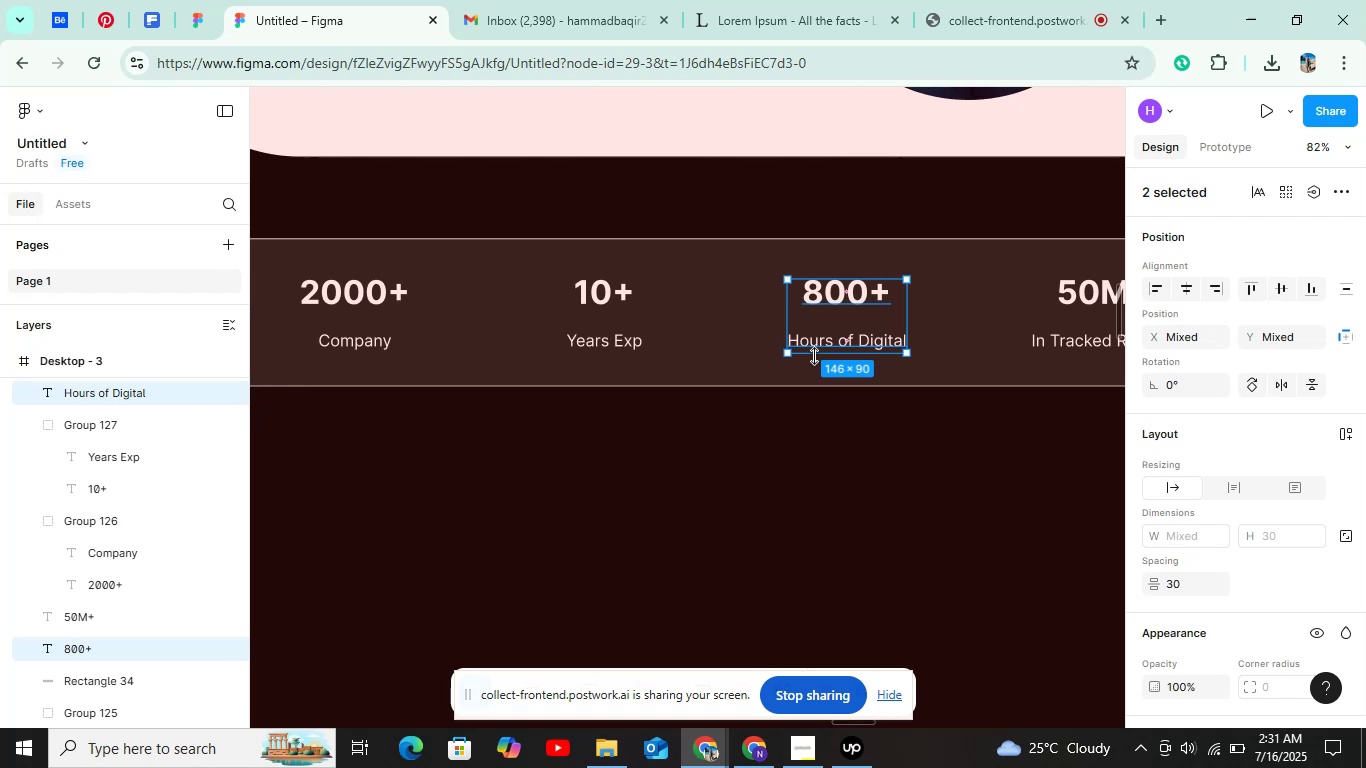 
key(Control+G)
 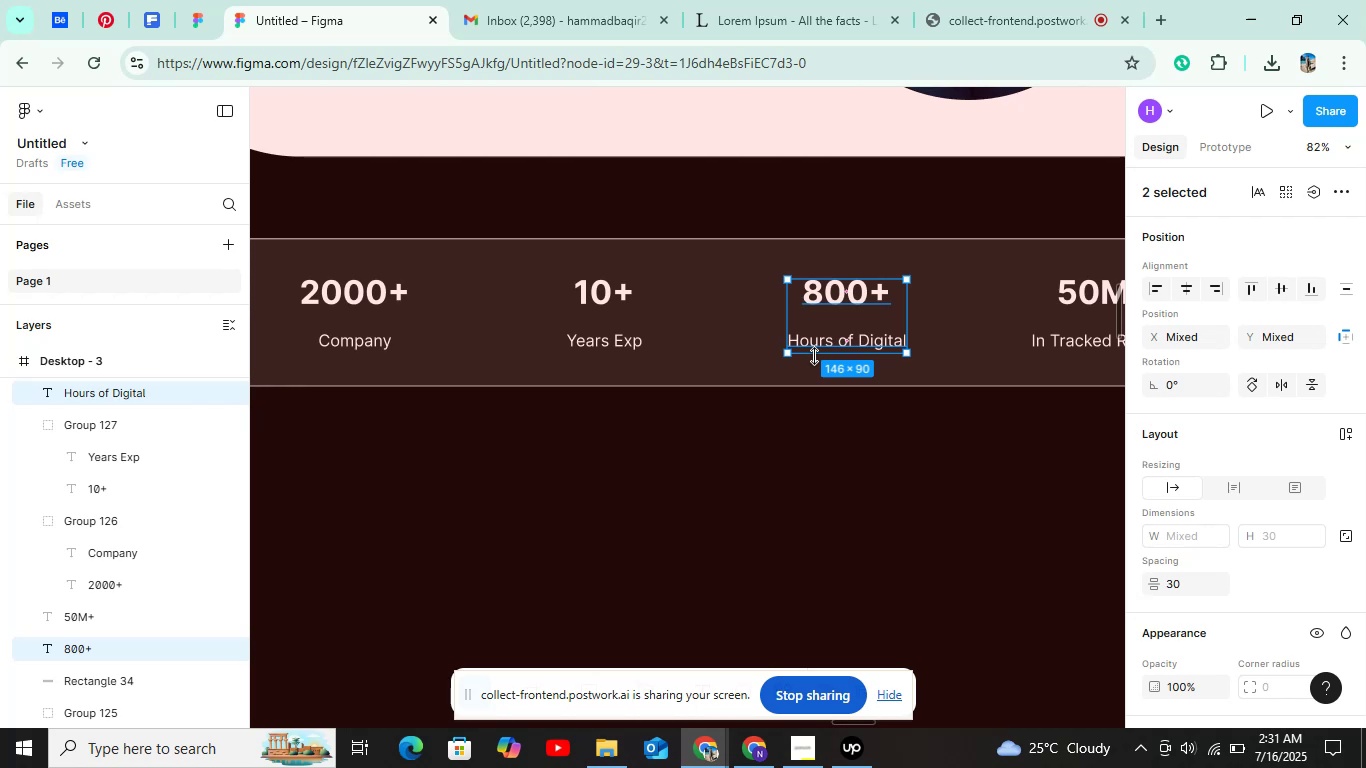 
hold_key(key=ControlLeft, duration=0.35)
scroll: coordinate [814, 306], scroll_direction: down, amount: 9.0
 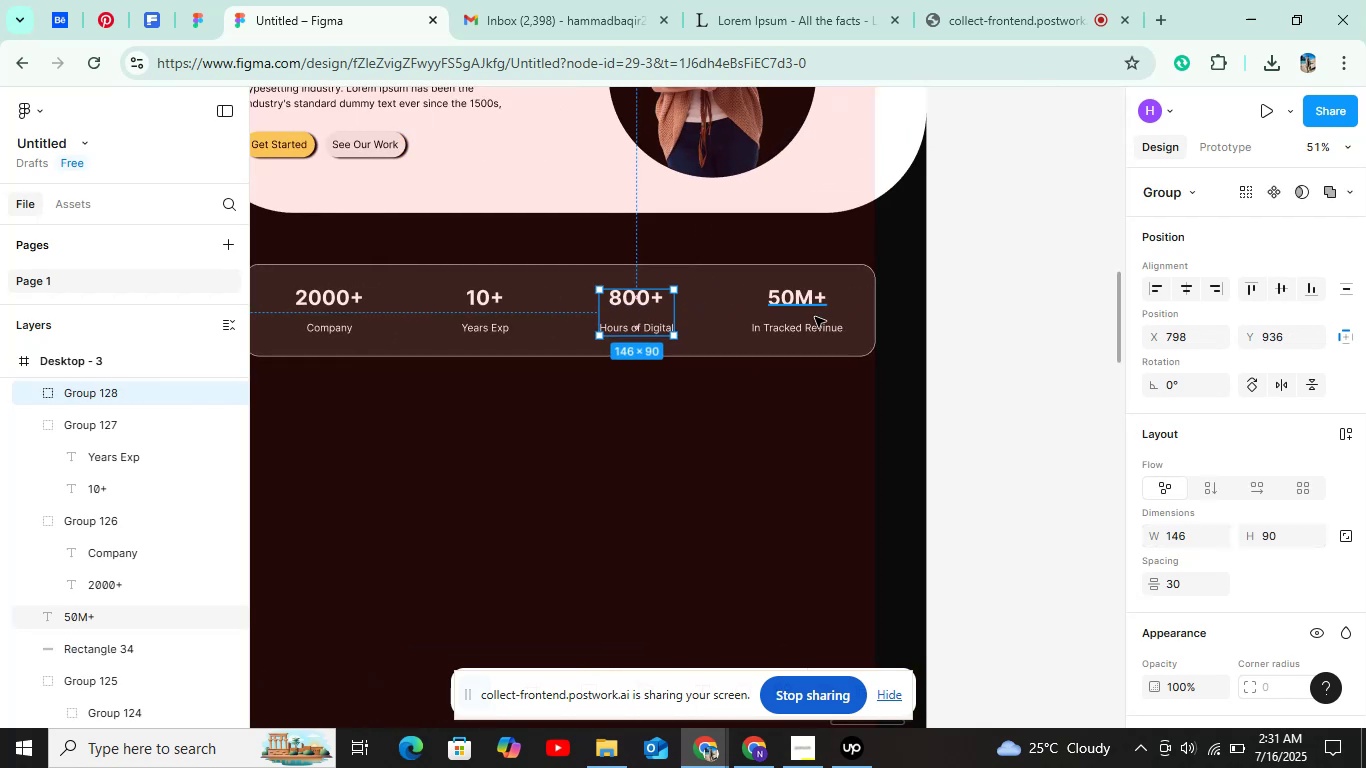 
hold_key(key=ShiftLeft, duration=1.11)
left_click([815, 332])
 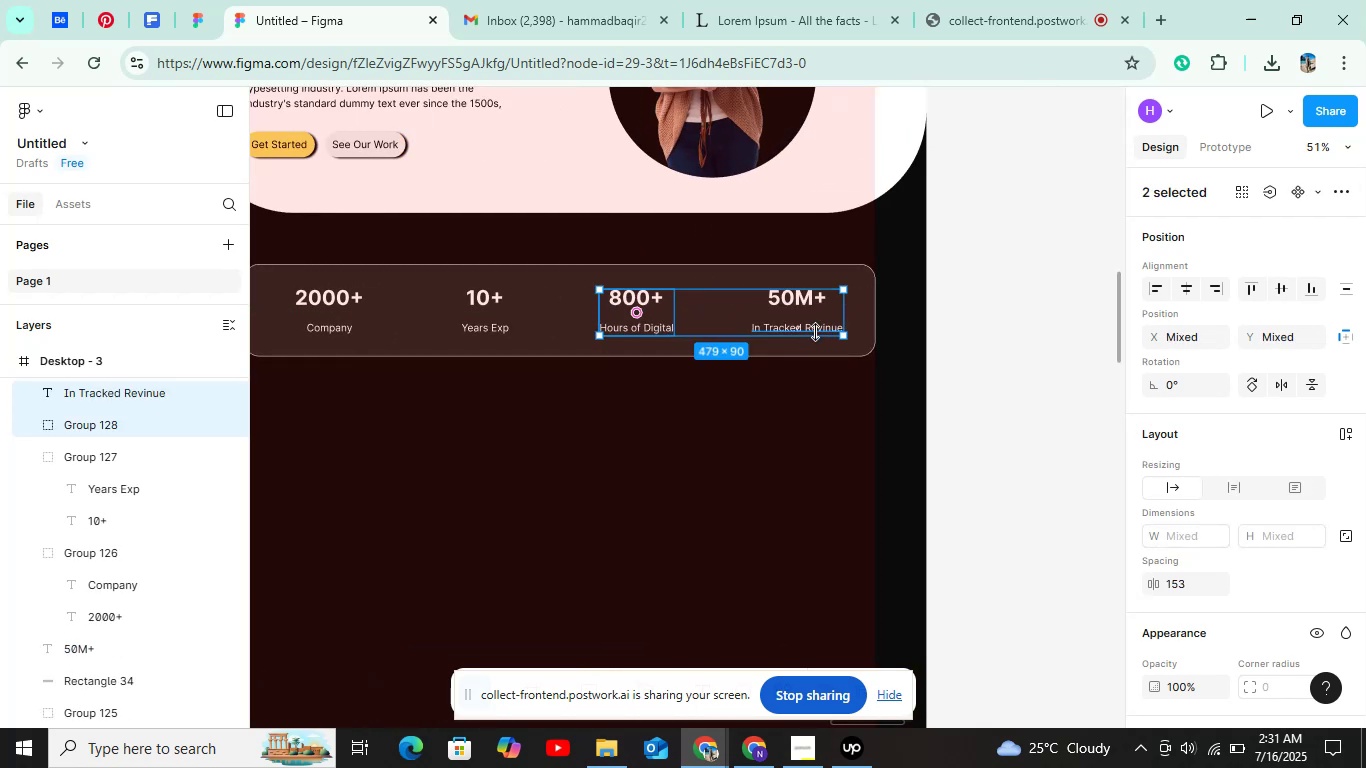 
left_click([815, 332])
 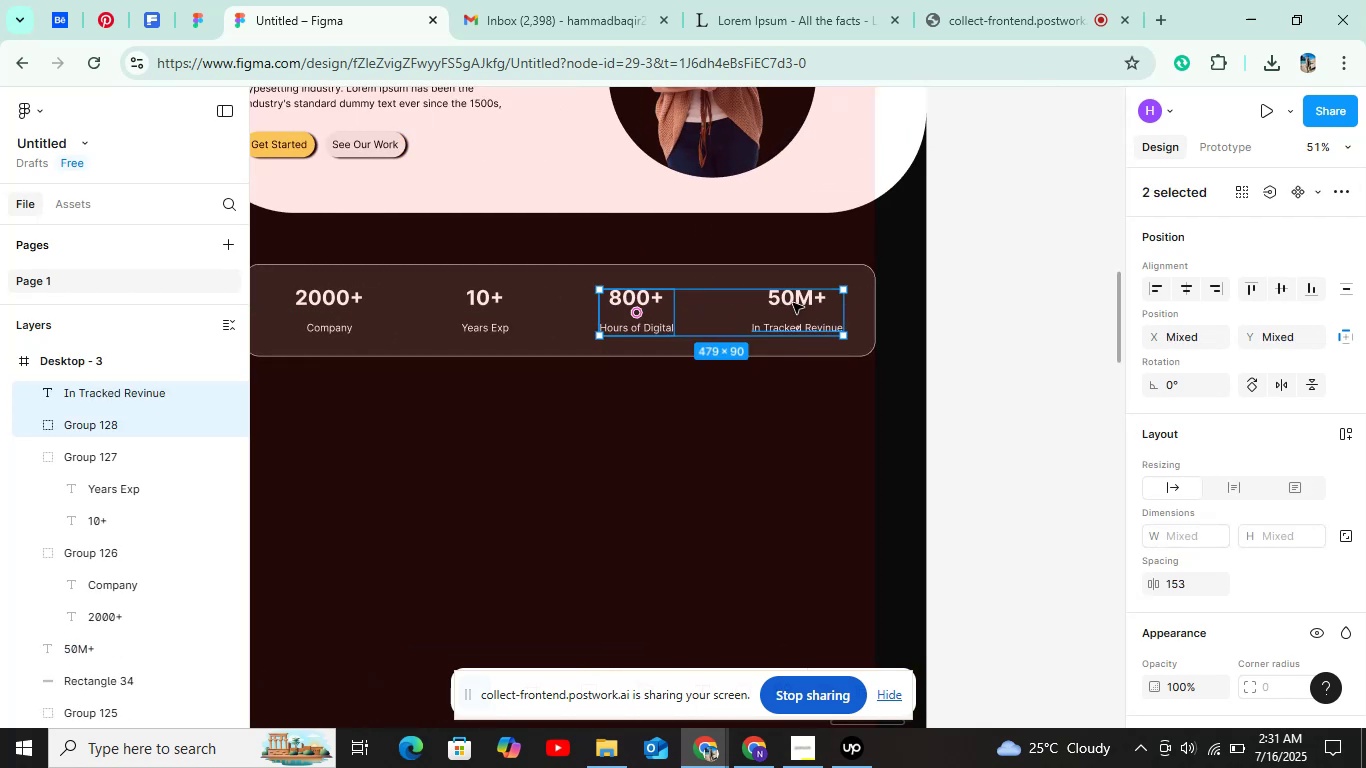 
left_click([793, 303])
 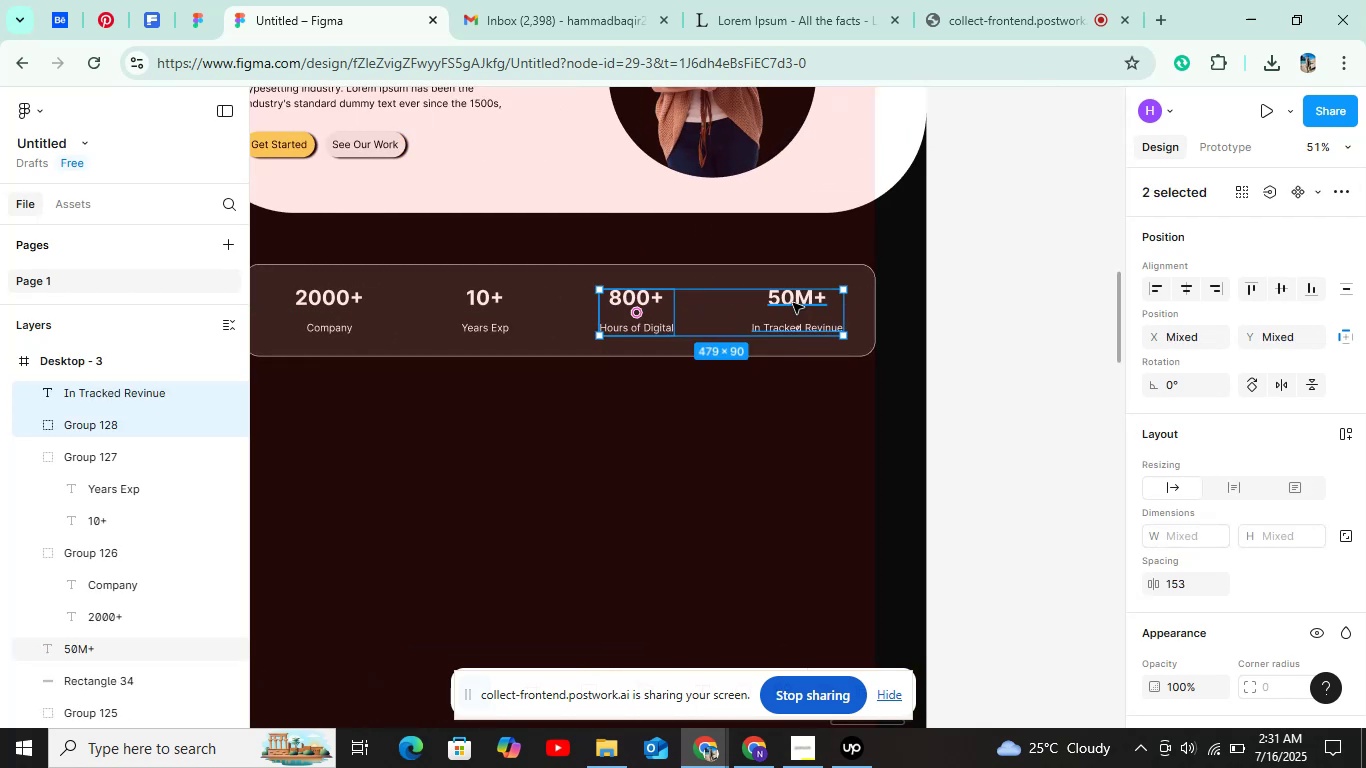 
hold_key(key=ShiftLeft, duration=0.58)
left_click([794, 327])
 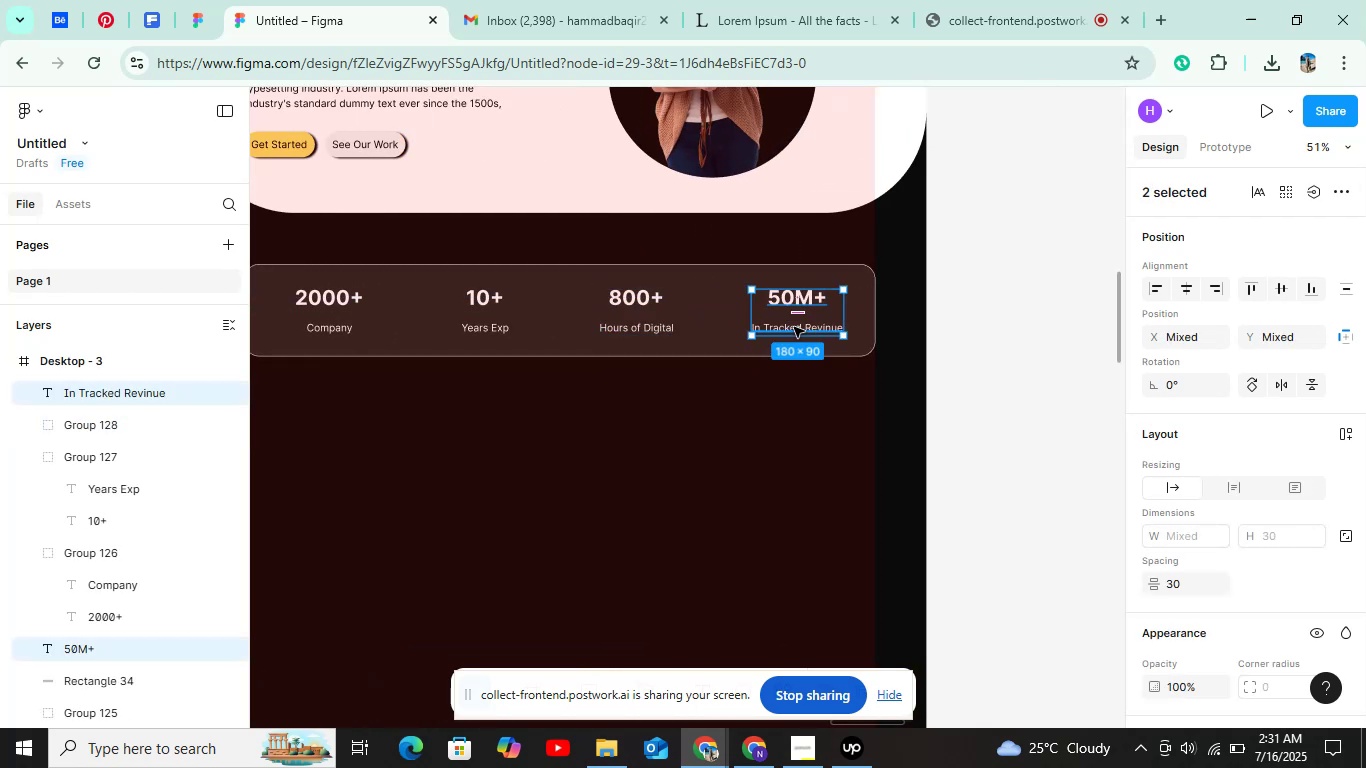 
key(Control+G)
 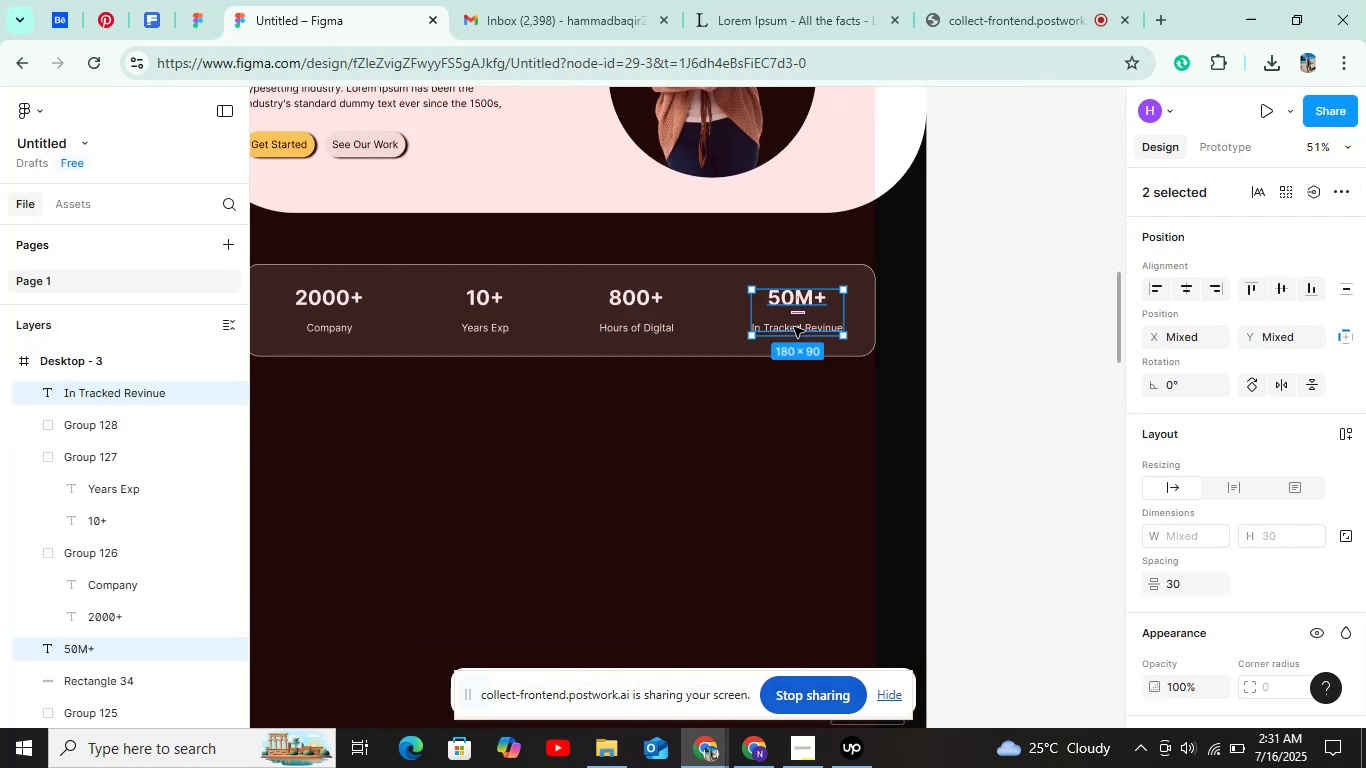 
hold_key(key=ControlLeft, duration=0.32)
scroll: coordinate [794, 324], scroll_direction: down, amount: 5.0
 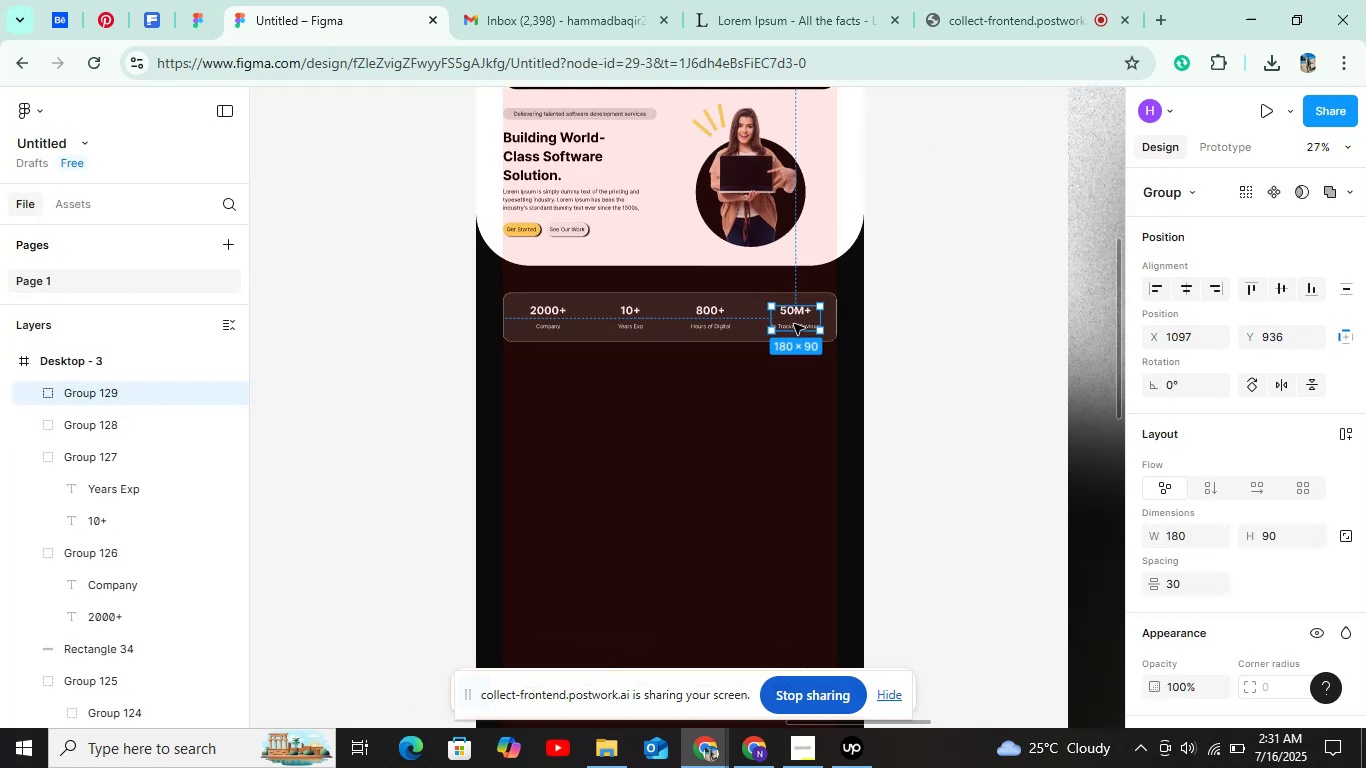 
hold_key(key=ShiftLeft, duration=1.51)
left_click([719, 324])
 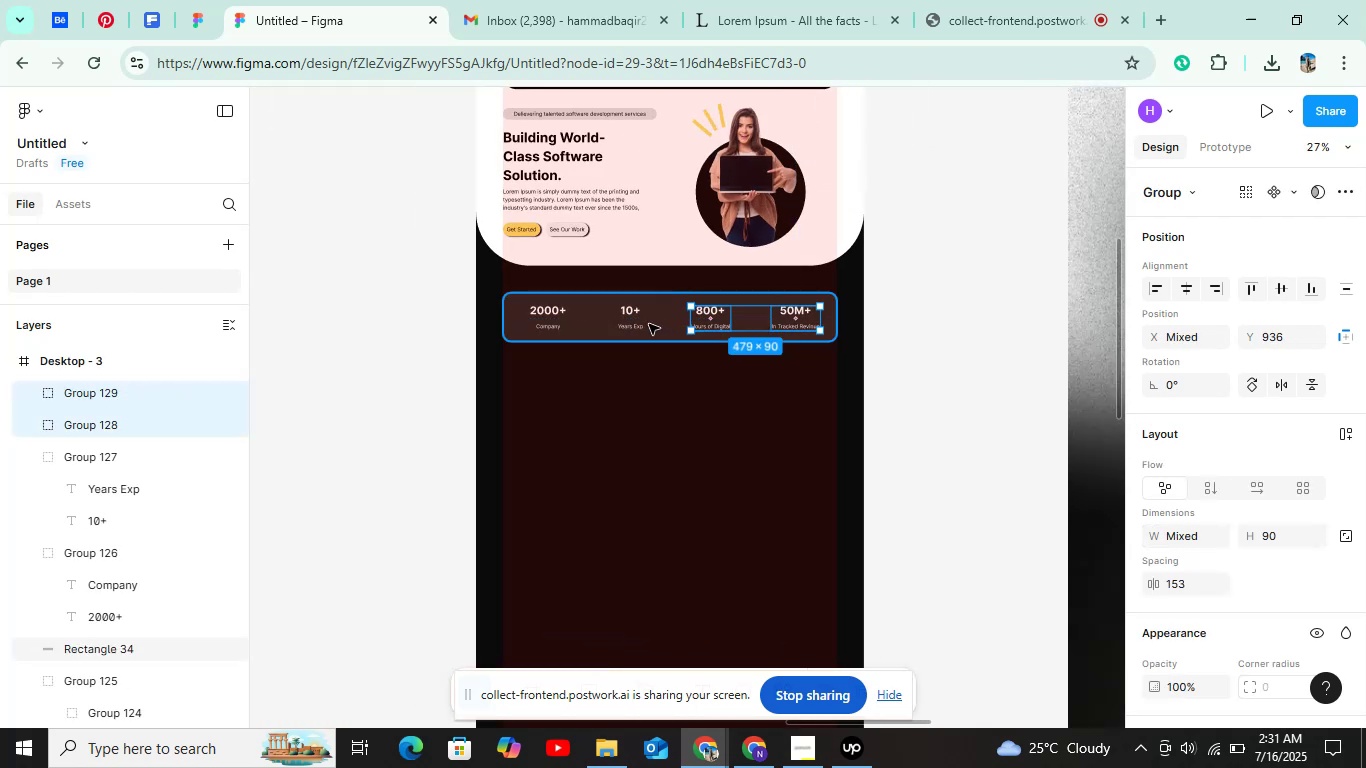 
hold_key(key=ShiftLeft, duration=1.35)
left_click([645, 324])
 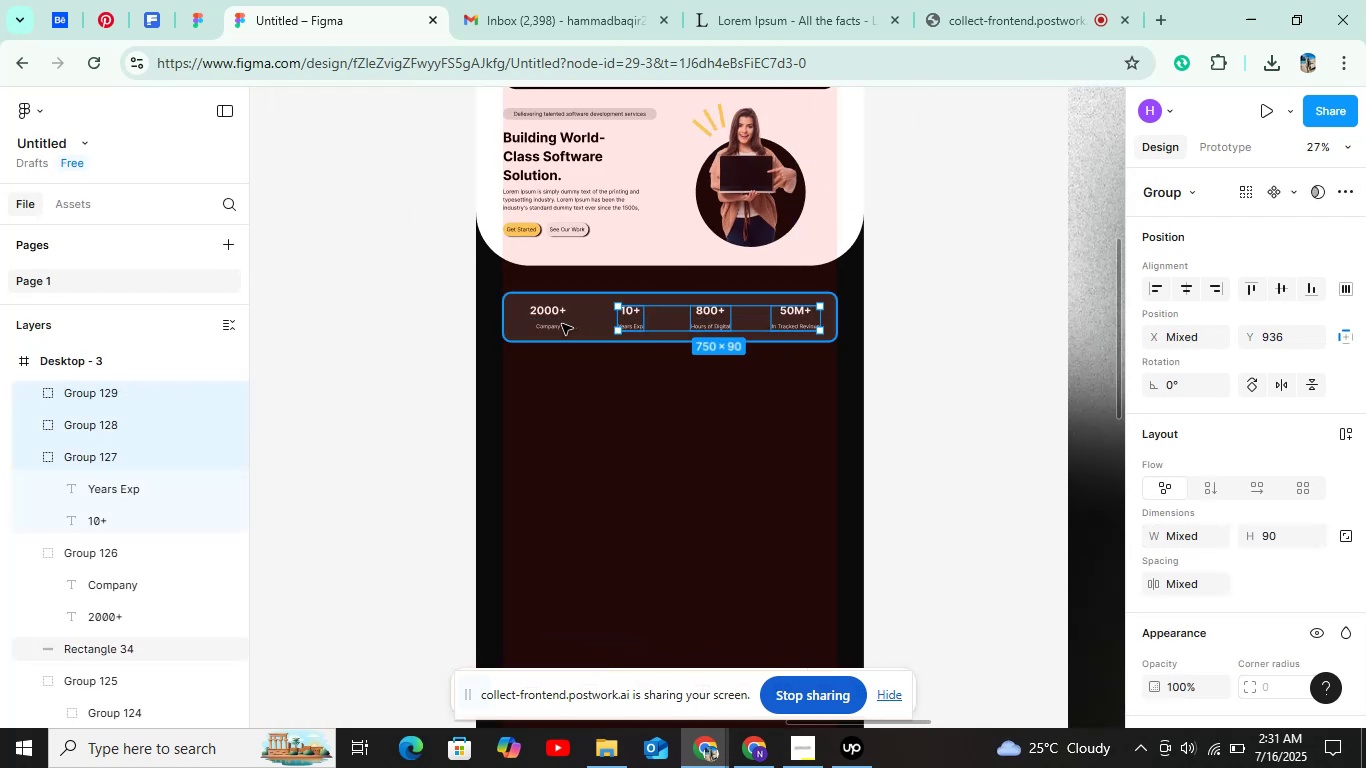 
left_click([562, 324])
 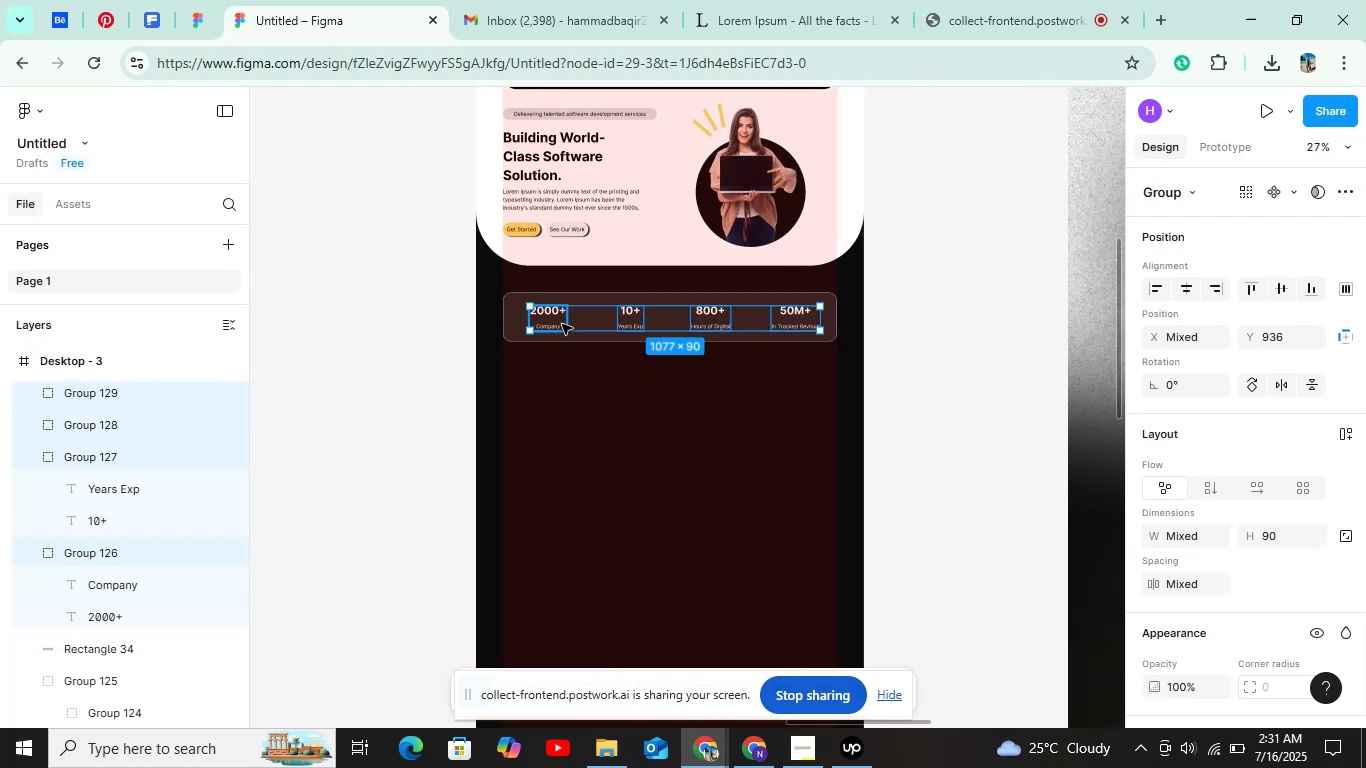 
key(Control+G)
 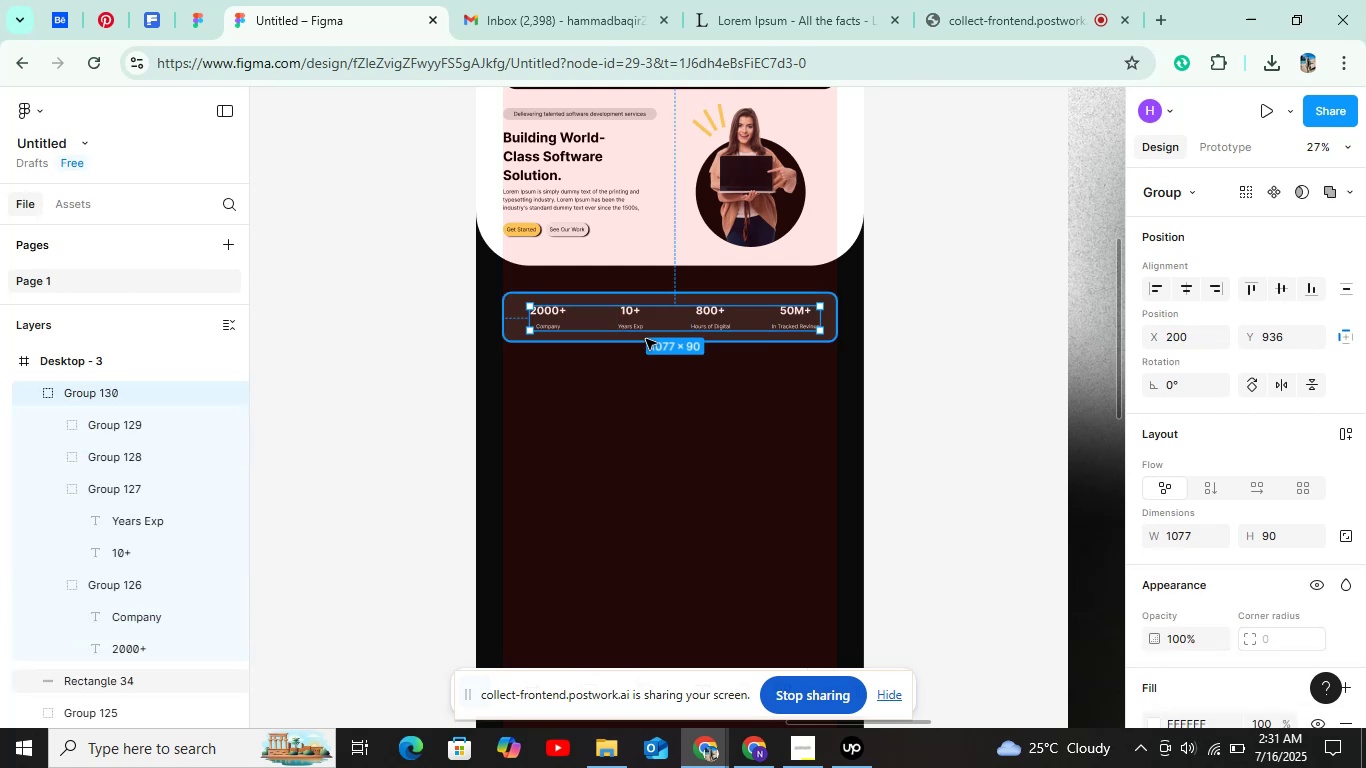 
hold_key(key=ShiftLeft, duration=1.46)
left_click([712, 296])
 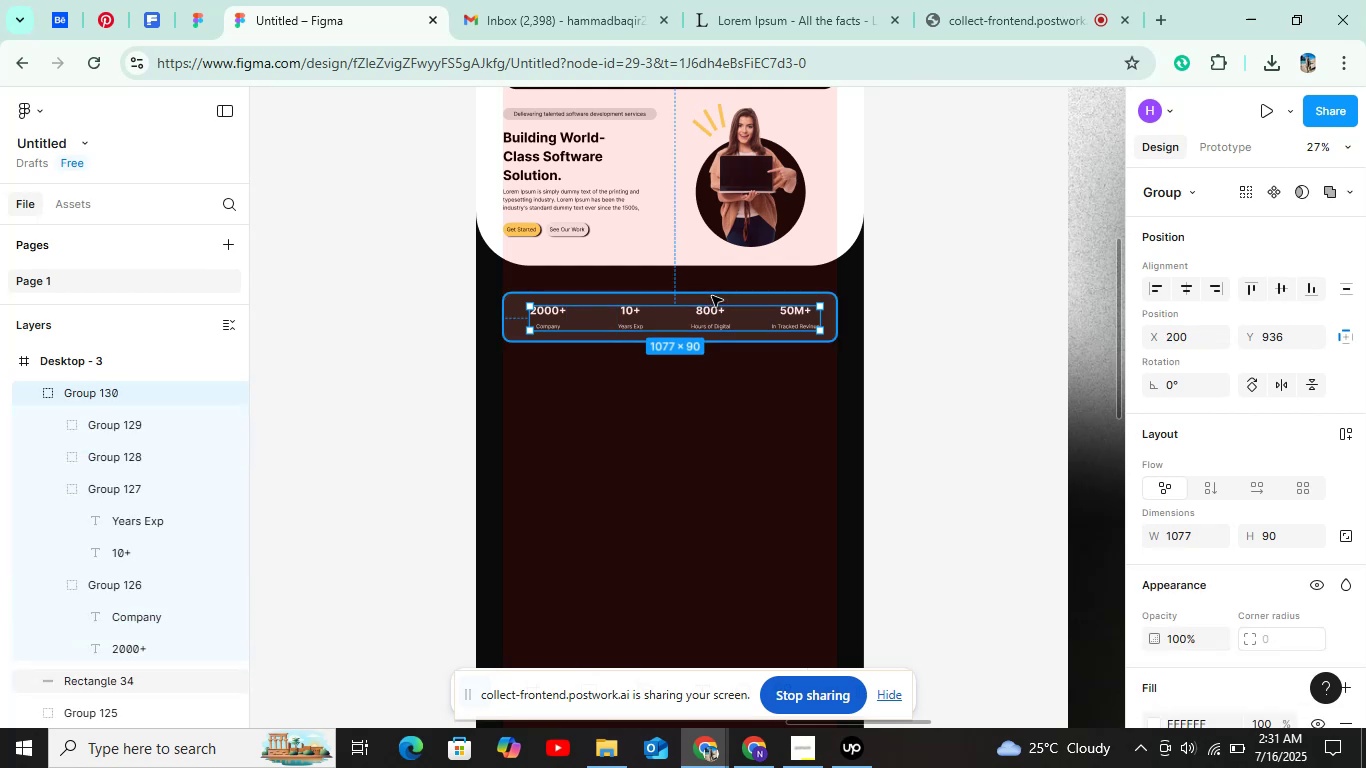 
double_click([712, 296])
 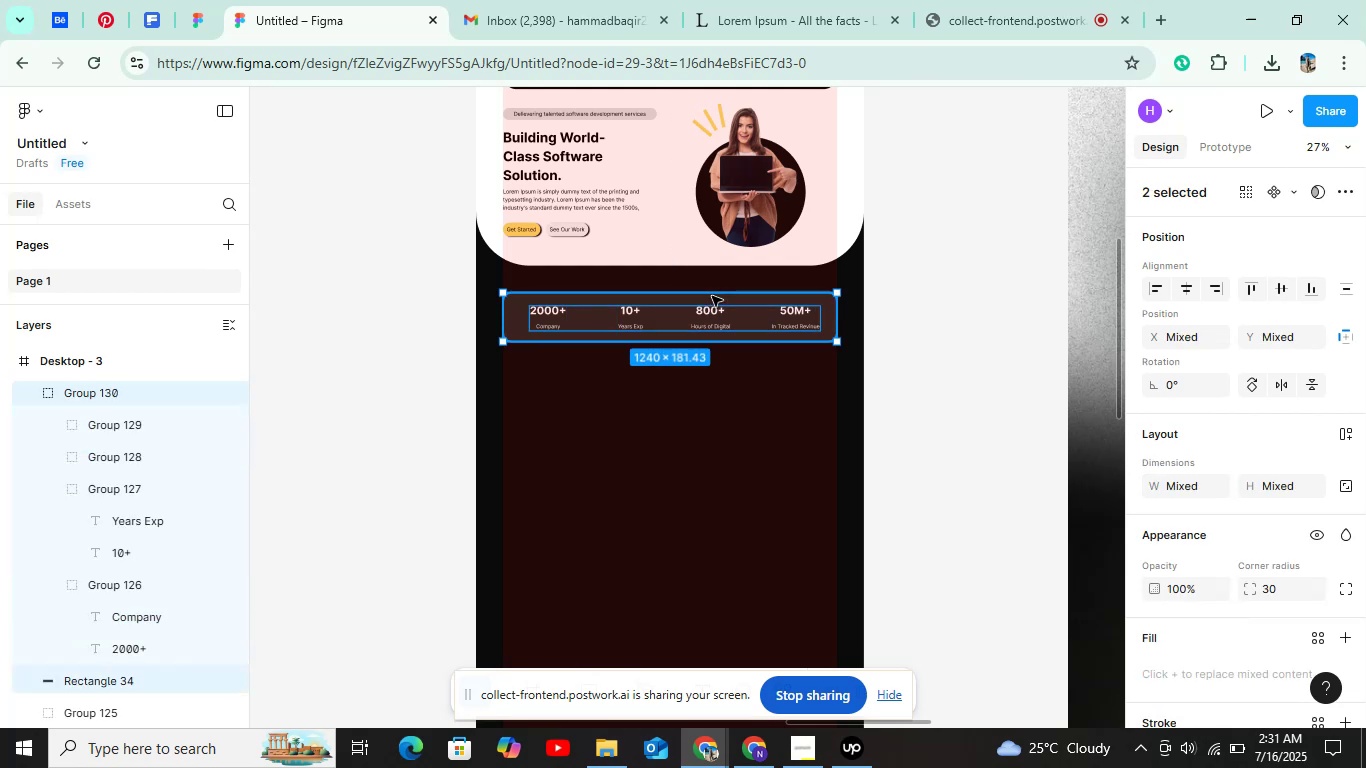 
key(Control+G)
 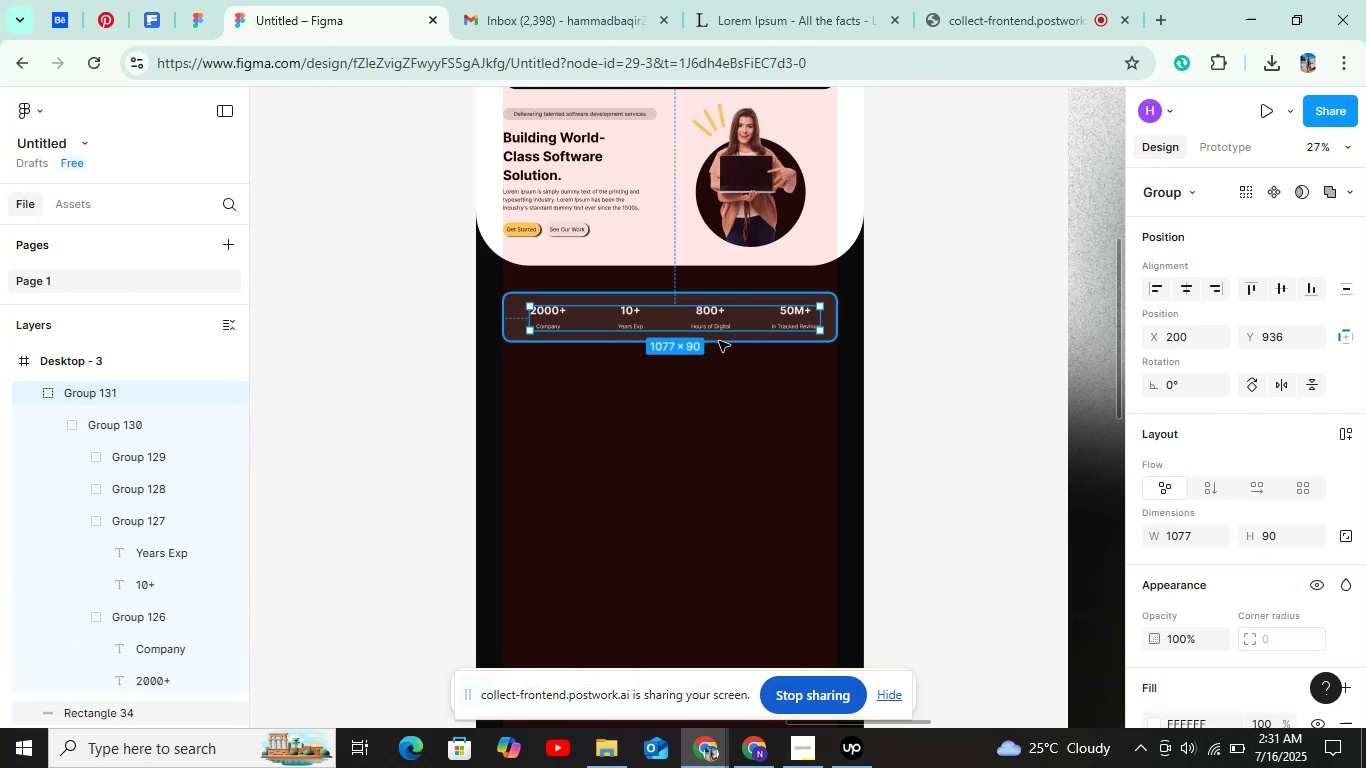 
key(Alt+AltLeft)
 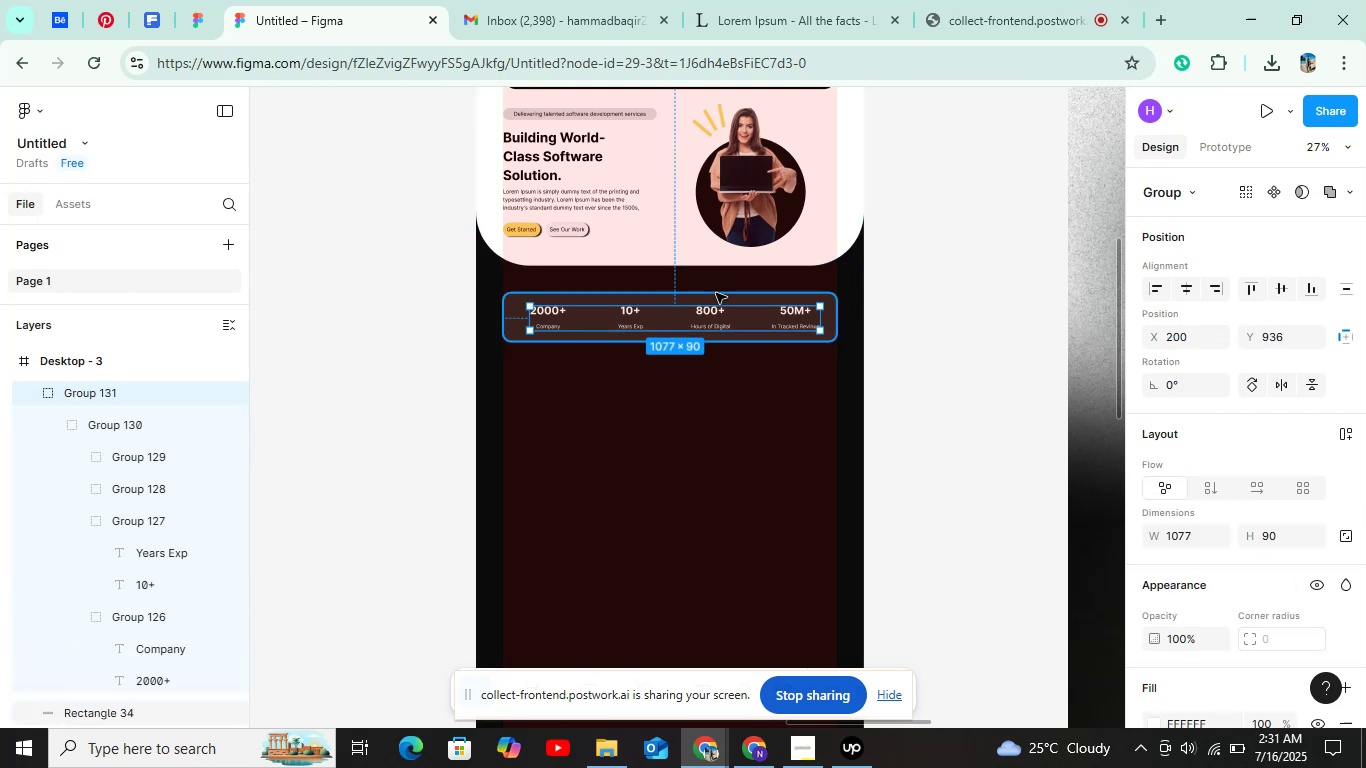 
hold_key(key=ShiftLeft, duration=0.55)
 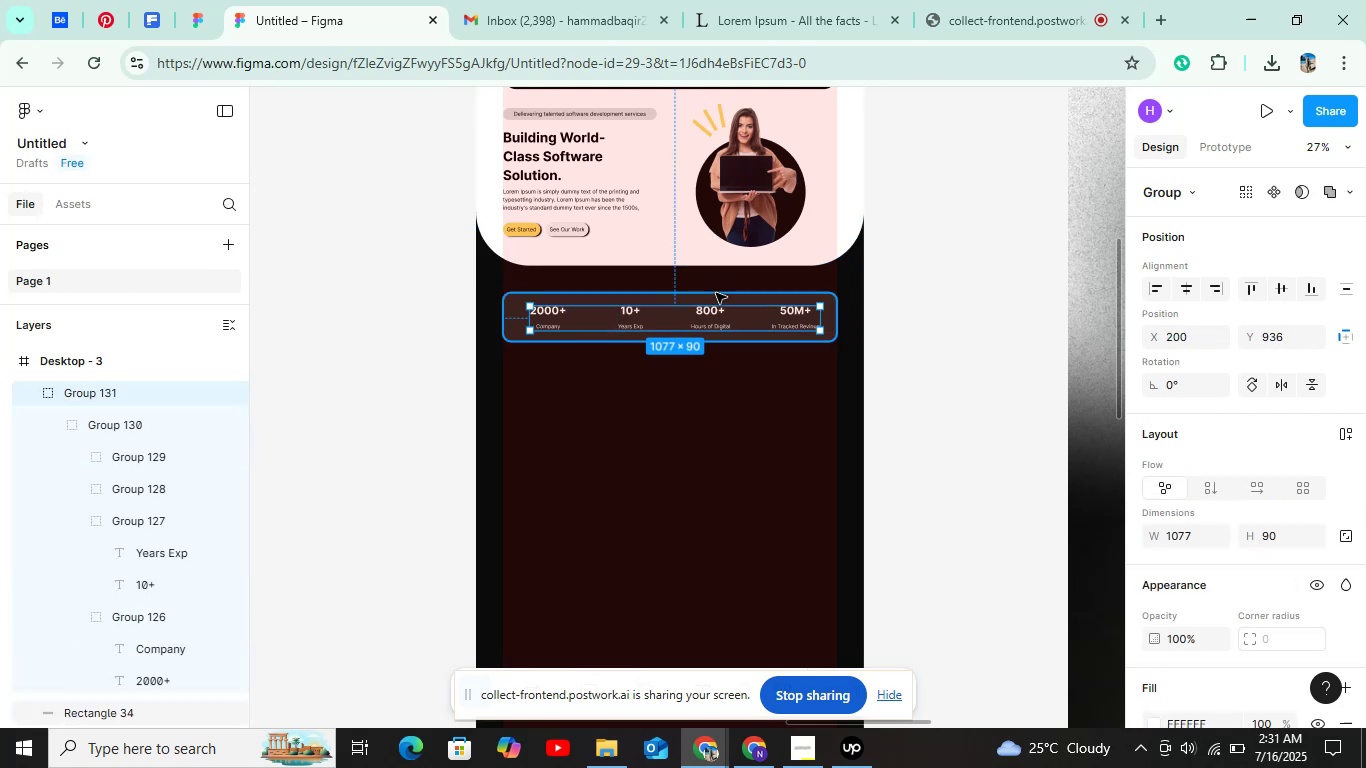 
key(Control+Z)
 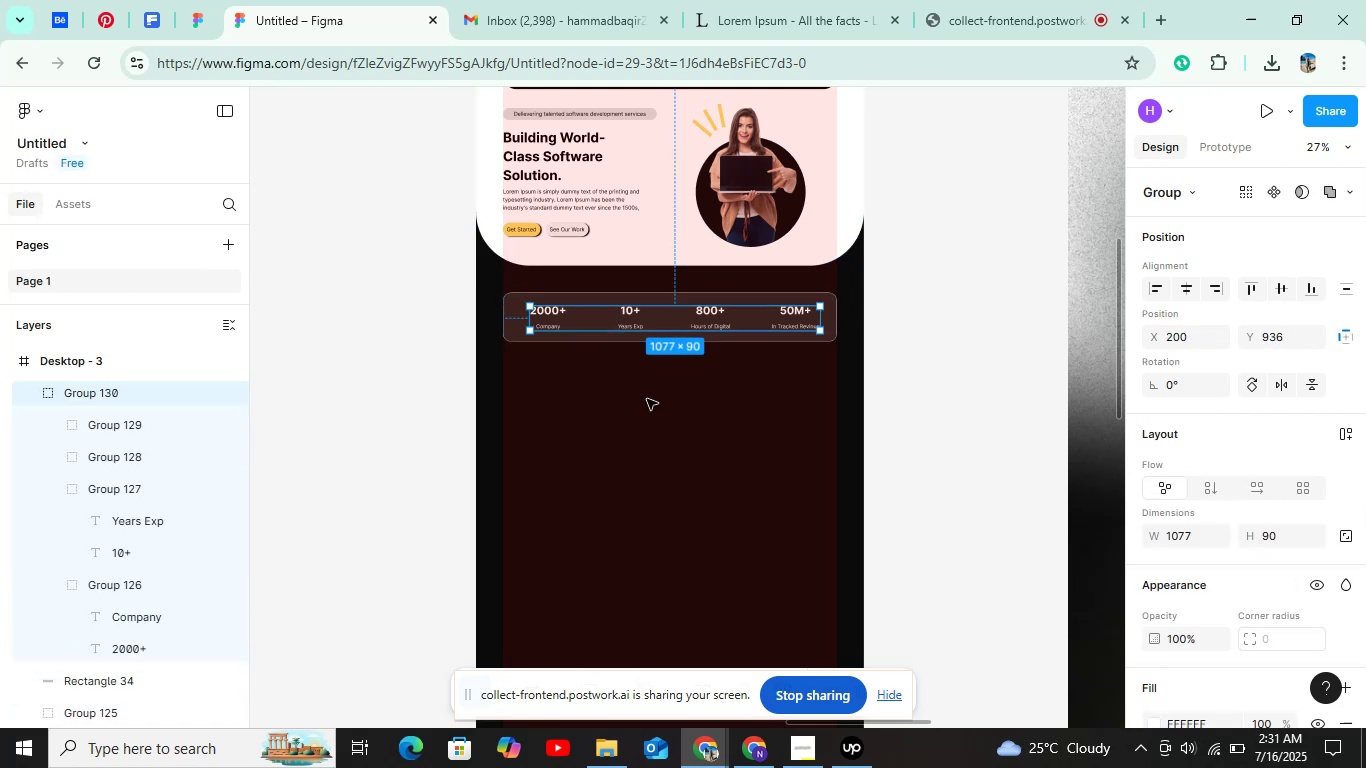 
hold_key(key=ShiftLeft, duration=0.93)
left_click([650, 292])
 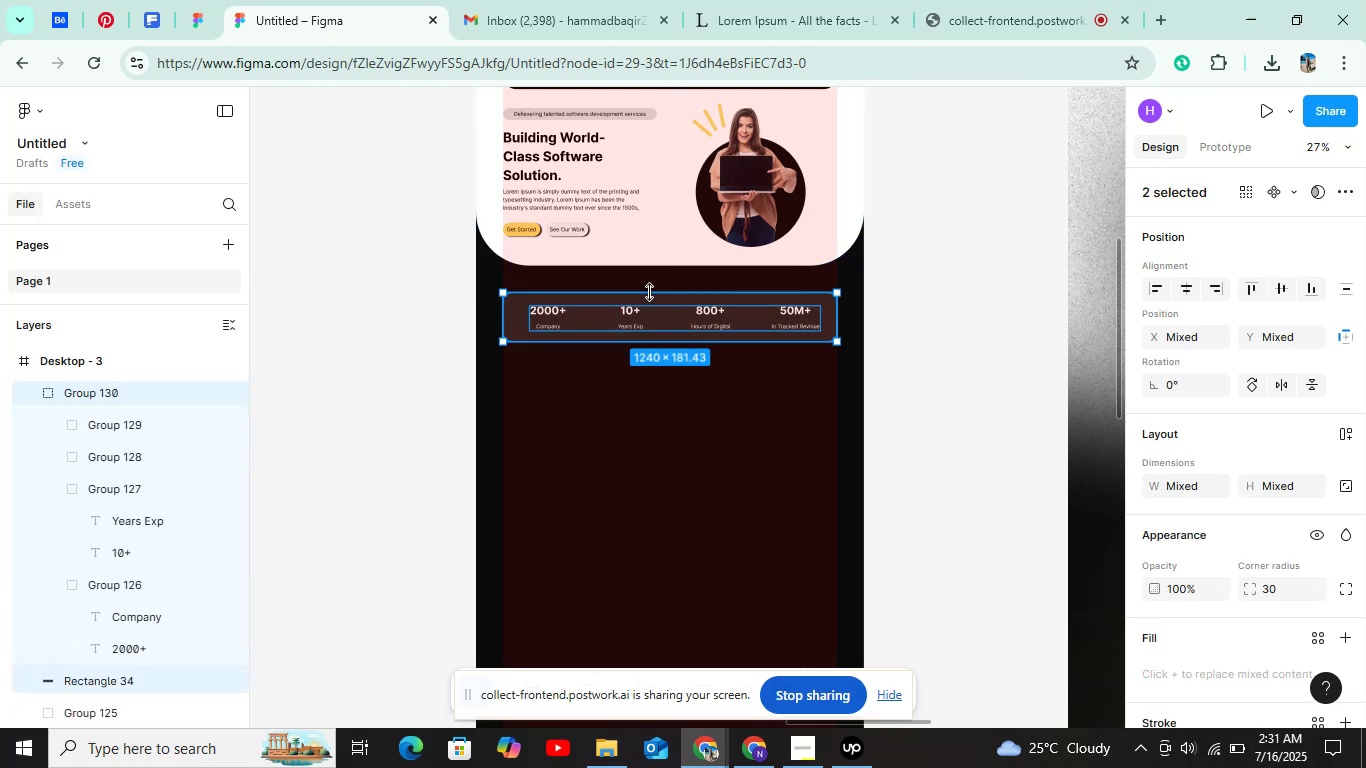 
key(Control+G)
 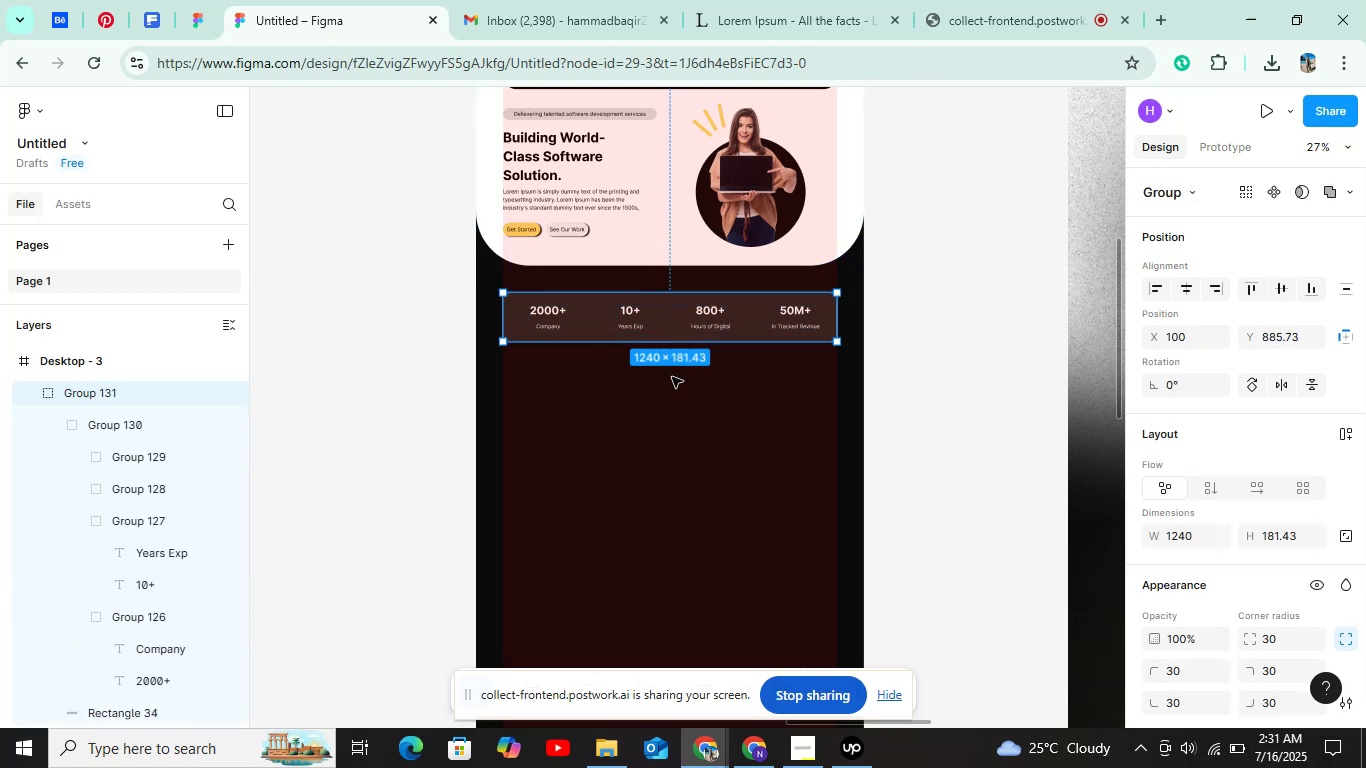 
hold_key(key=AltLeft, duration=1.48)
 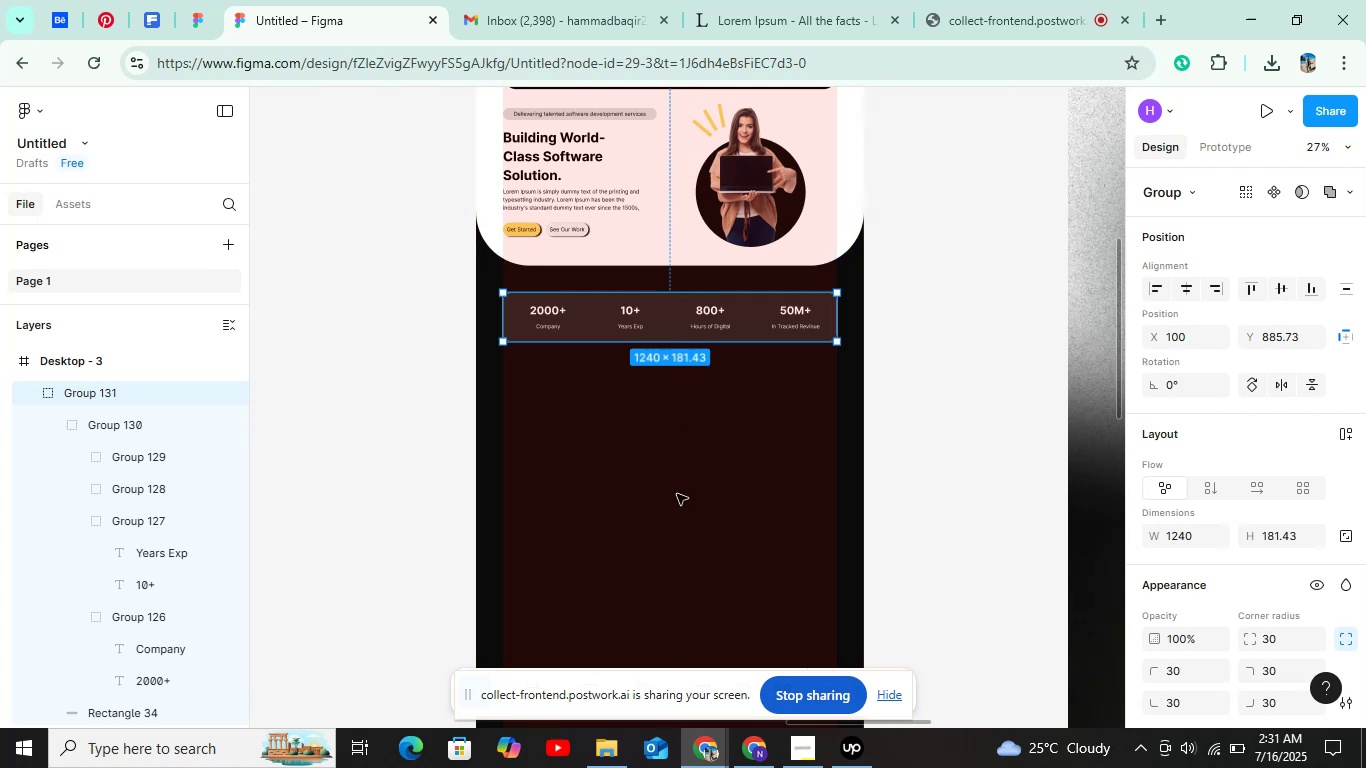 
scroll: coordinate [677, 494], scroll_direction: down, amount: 10.0
 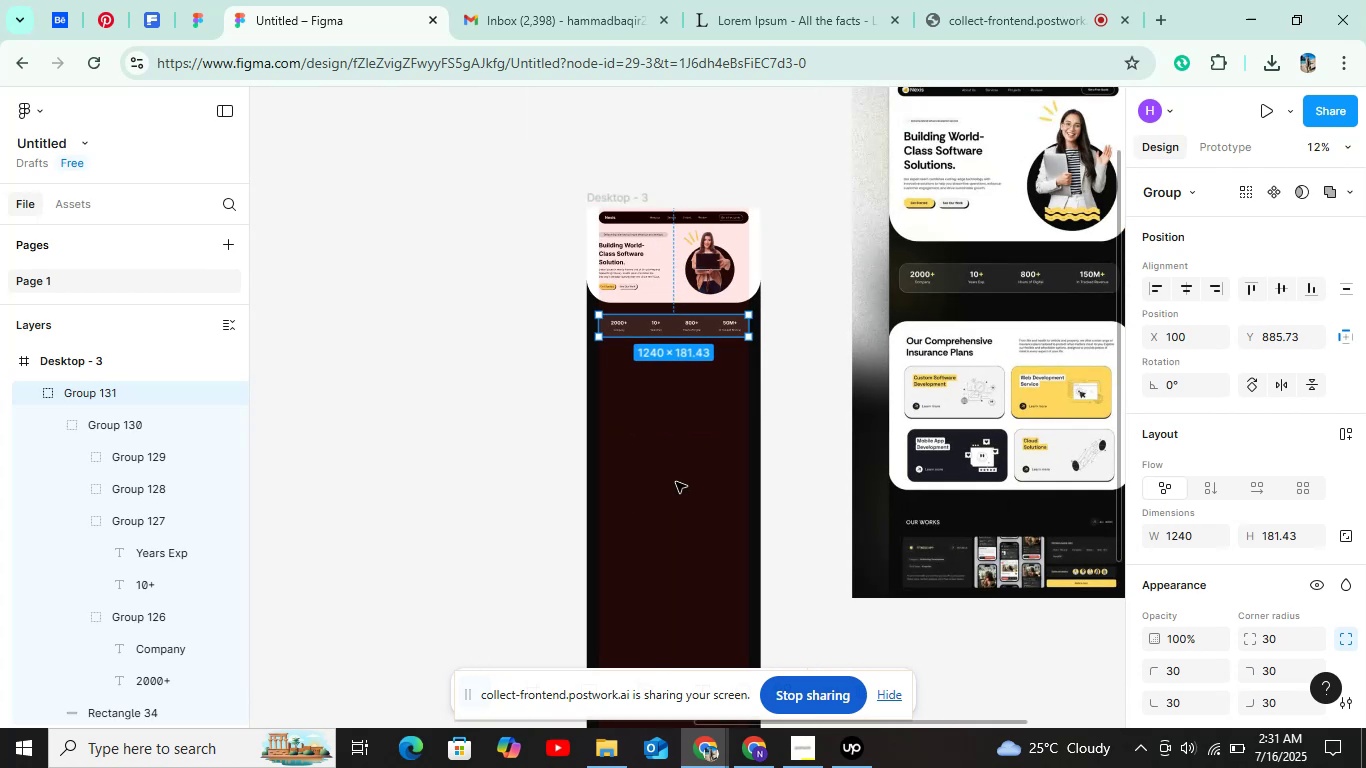 
hold_key(key=ControlLeft, duration=0.49)
 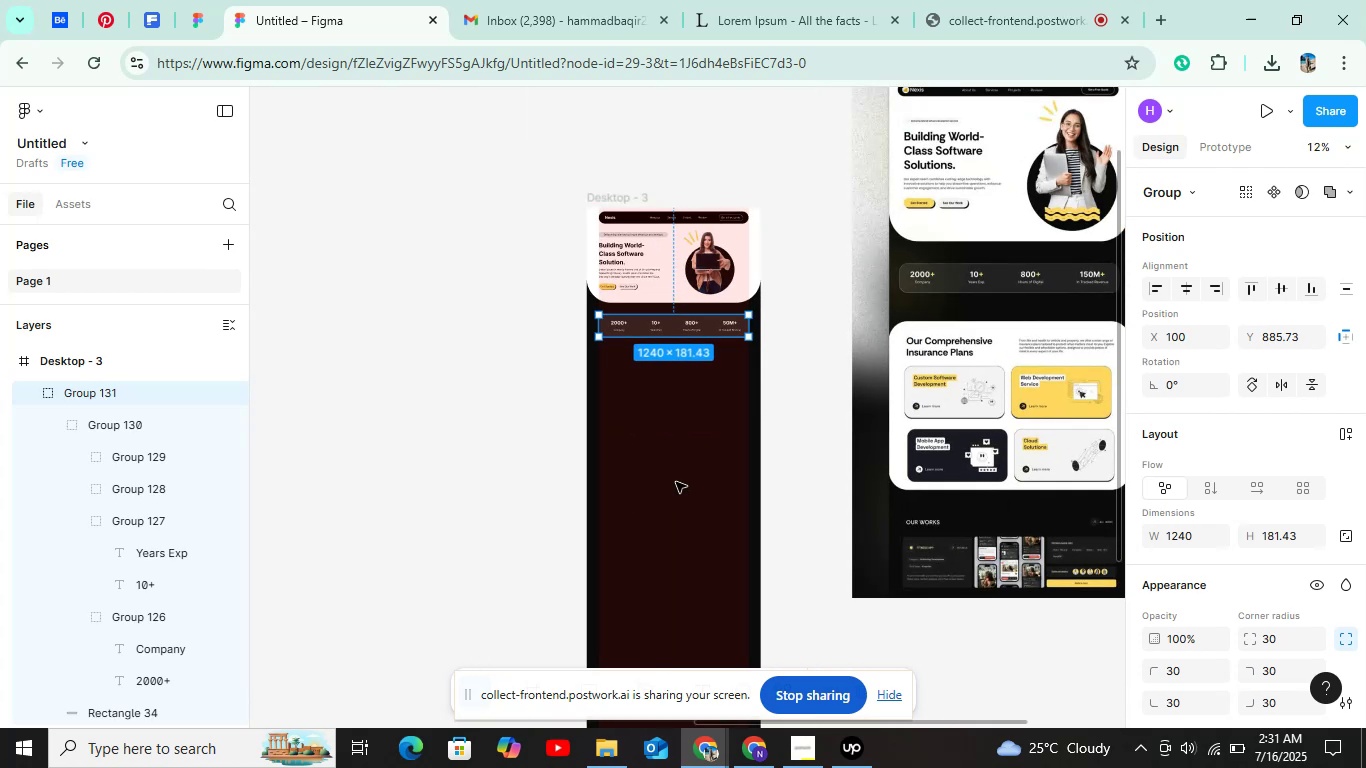 
hold_key(key=ControlLeft, duration=0.8)
scroll: coordinate [673, 419], scroll_direction: up, amount: 9.0
 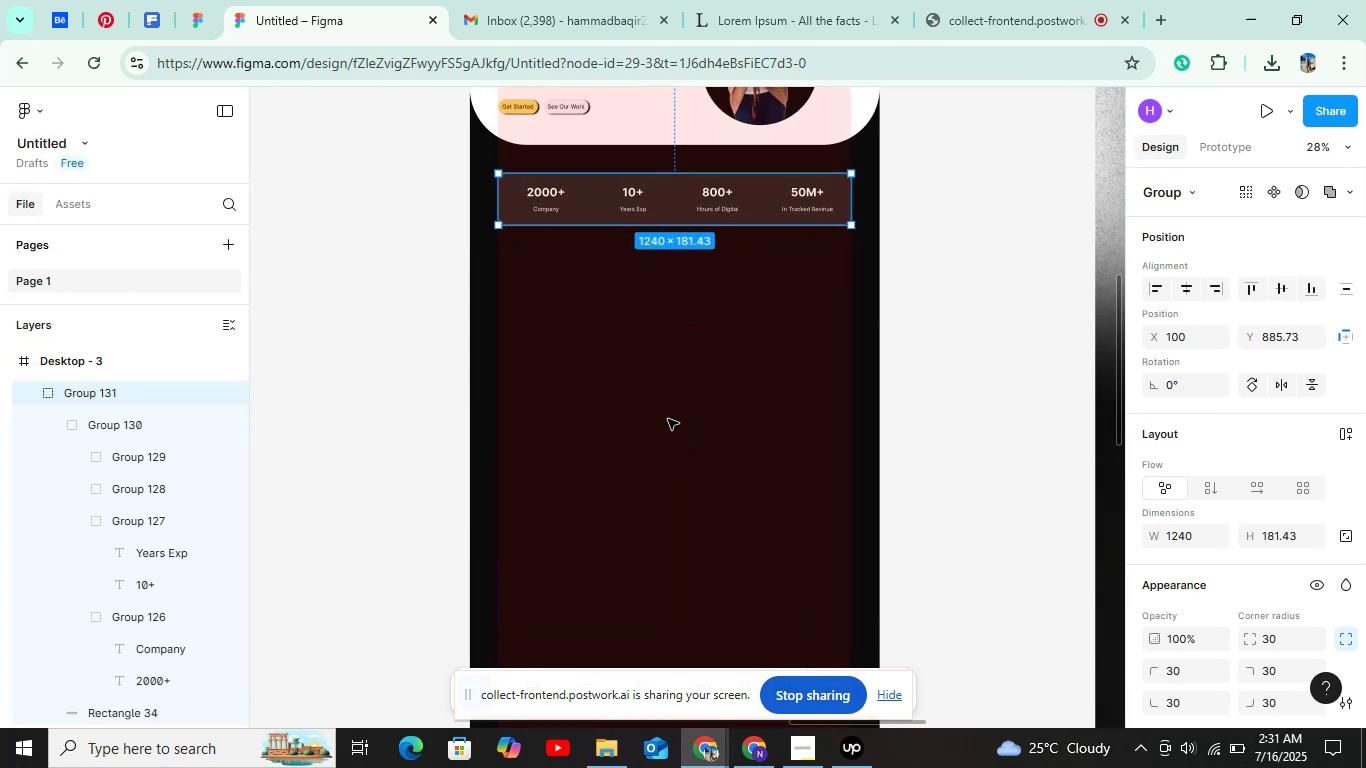 
left_click([642, 417])
 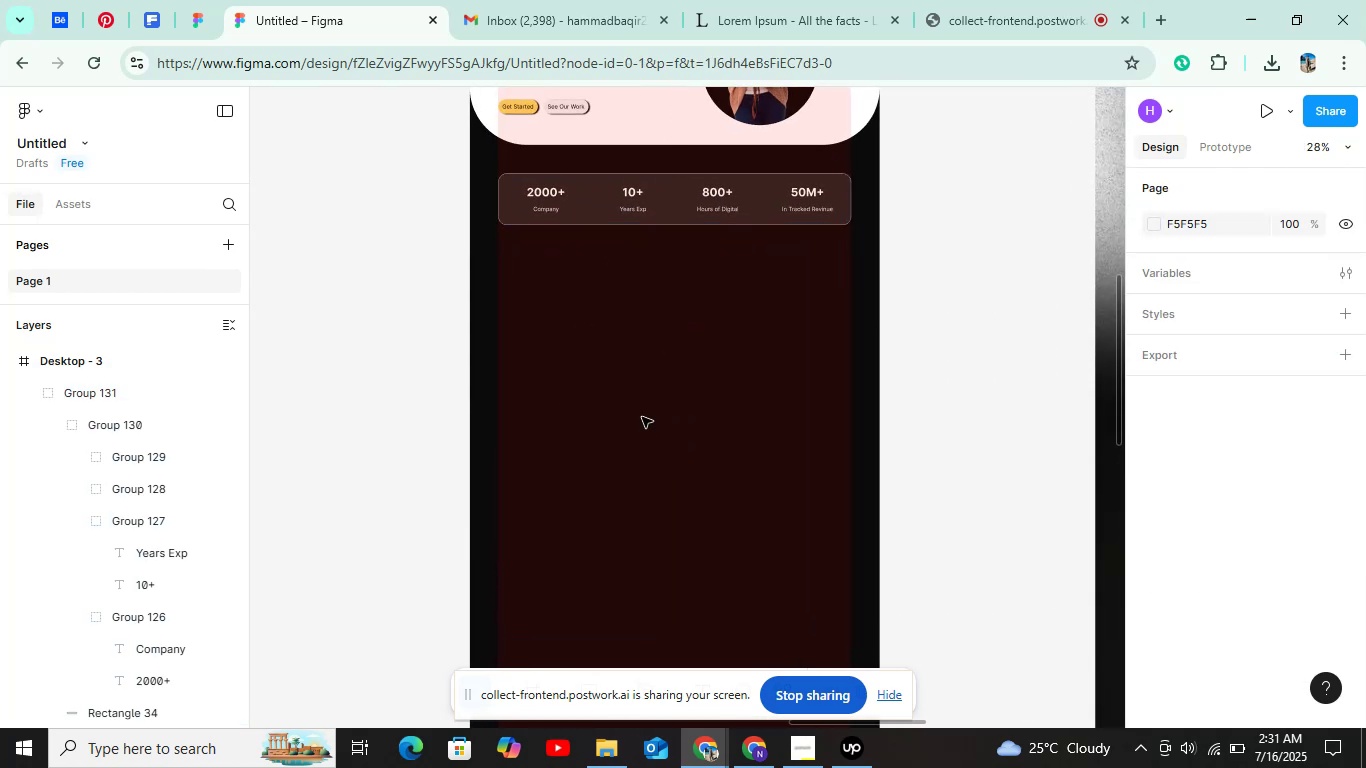 
key(R)
 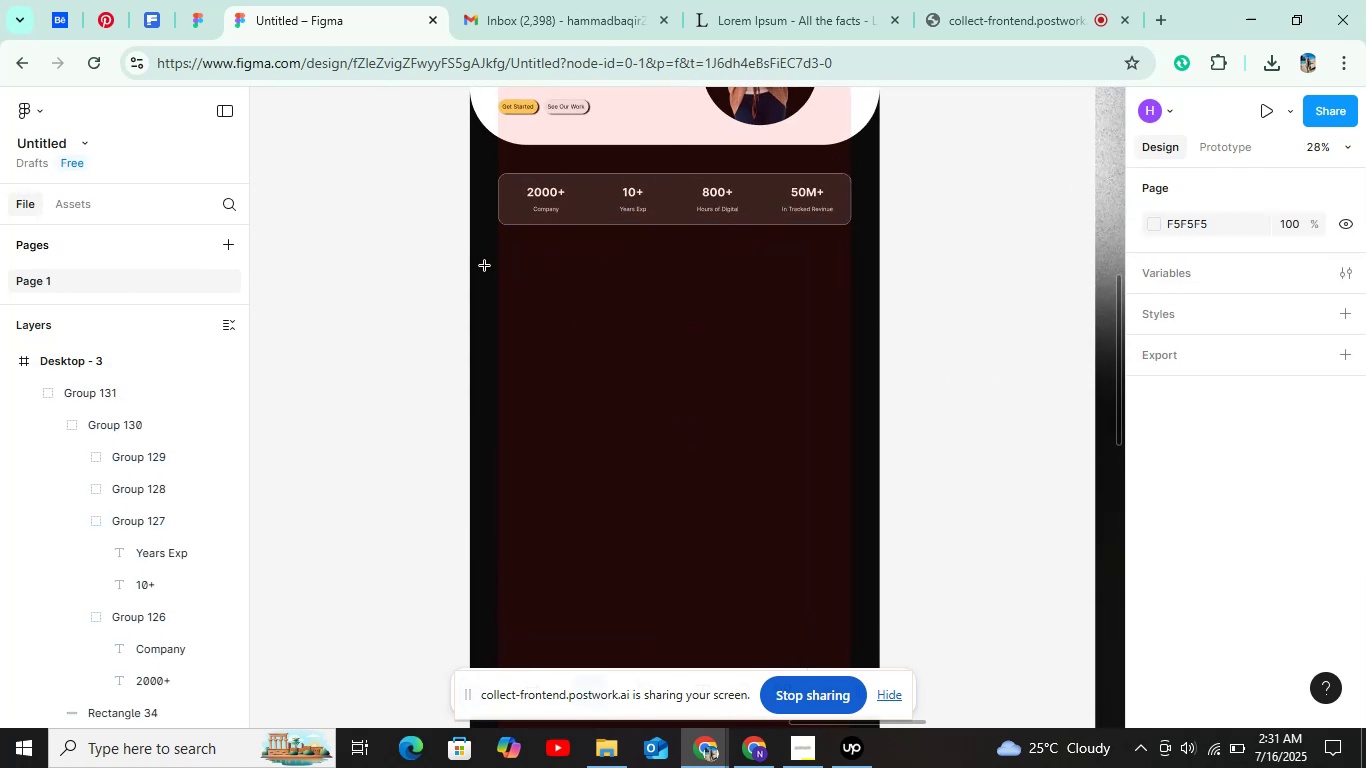 
hold_key(key=ControlLeft, duration=0.77)
scroll: coordinate [633, 310], scroll_direction: down, amount: 4.0
 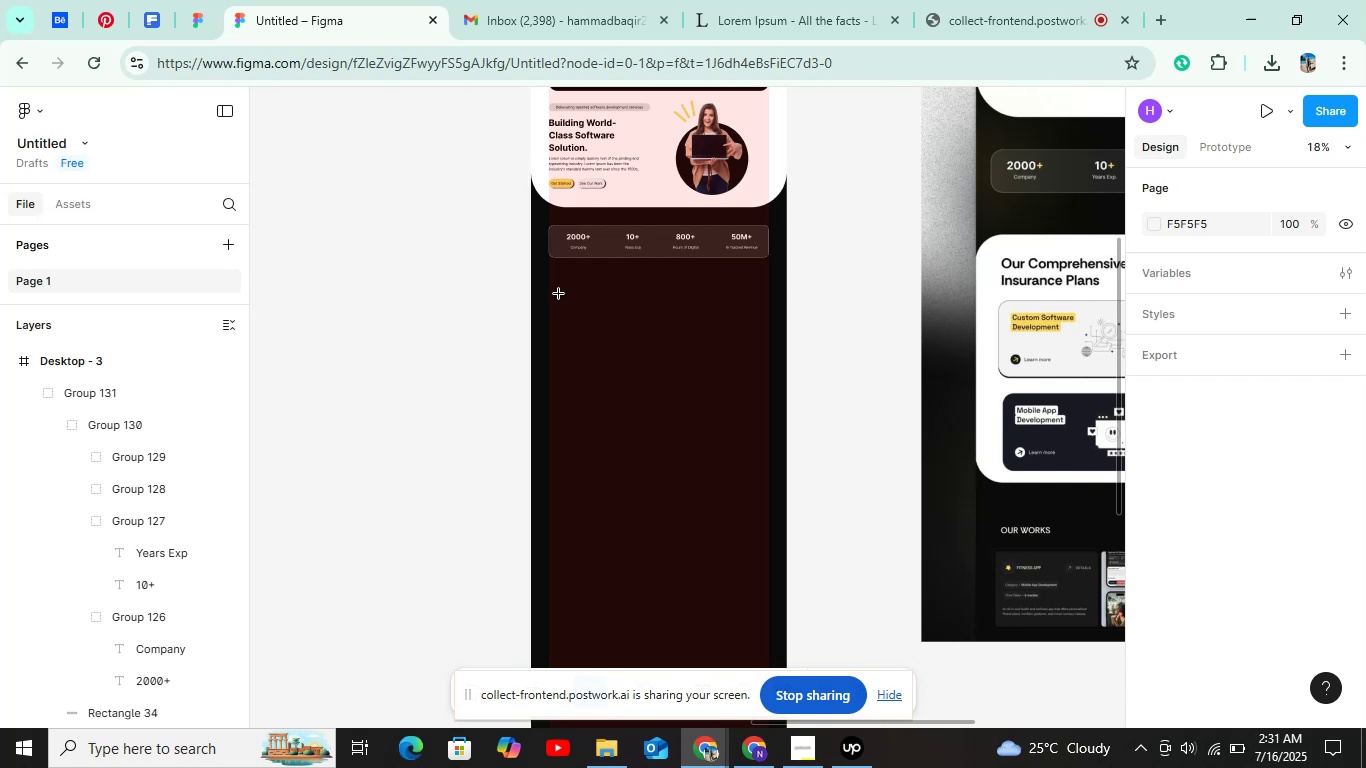 
hold_key(key=ControlLeft, duration=0.4)
scroll: coordinate [565, 290], scroll_direction: up, amount: 5.0
 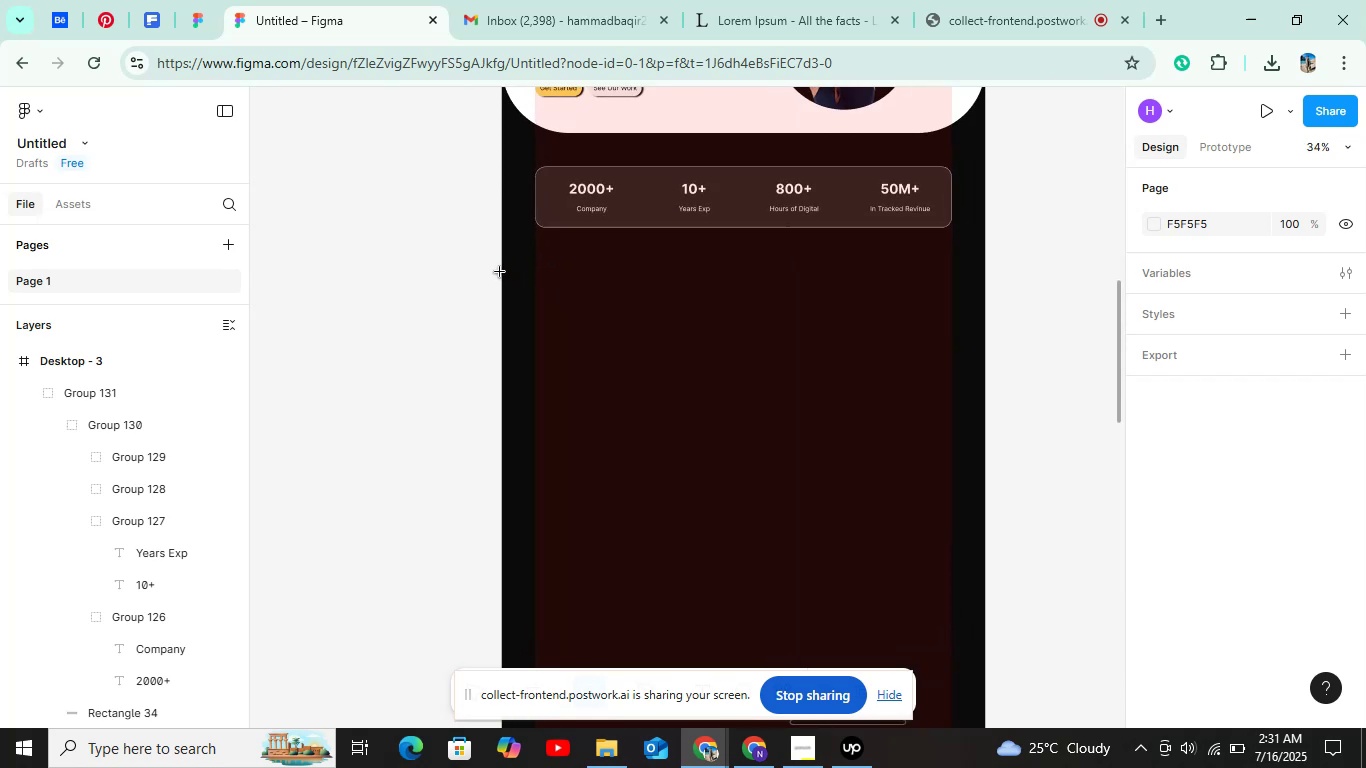 
left_click_drag(start_coordinate=[502, 271], to_coordinate=[990, 566])
 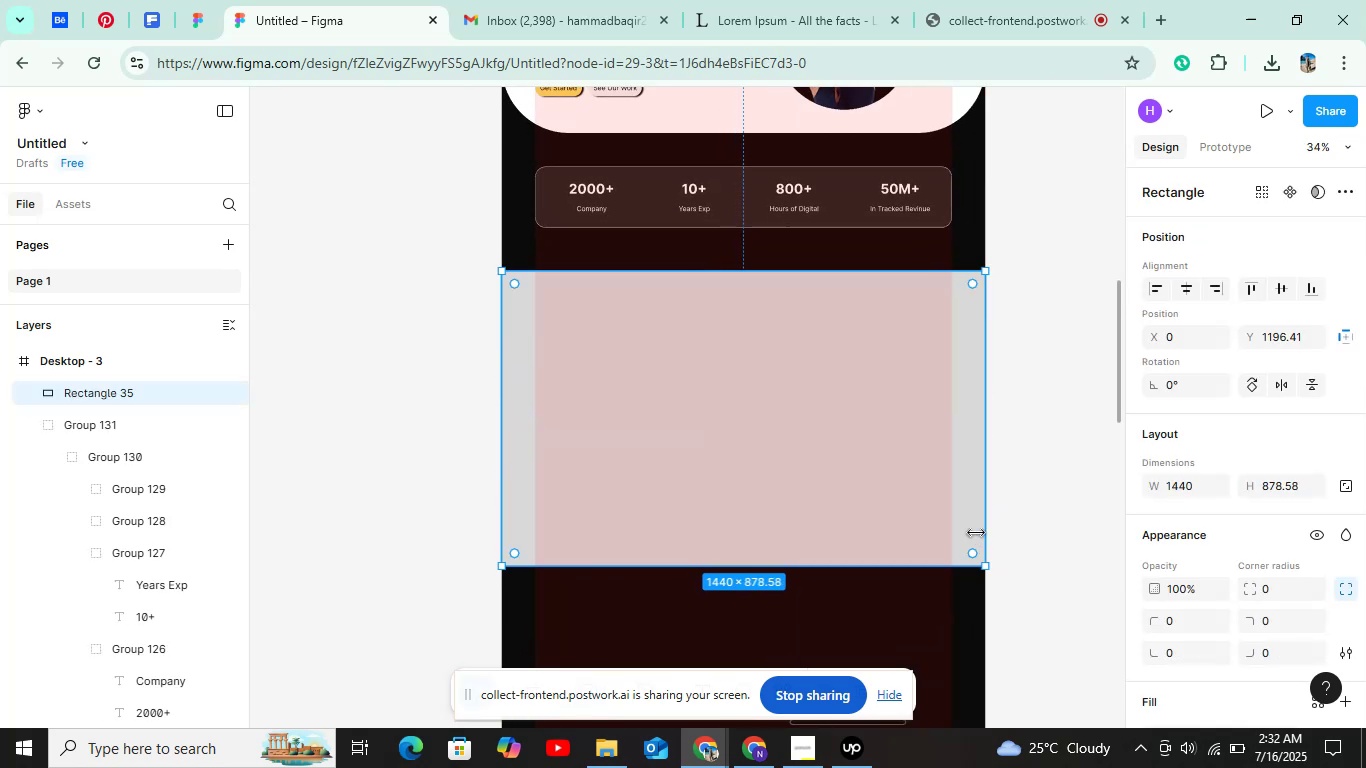 
hold_key(key=ControlLeft, duration=0.83)
scroll: coordinate [912, 425], scroll_direction: down, amount: 5.0
 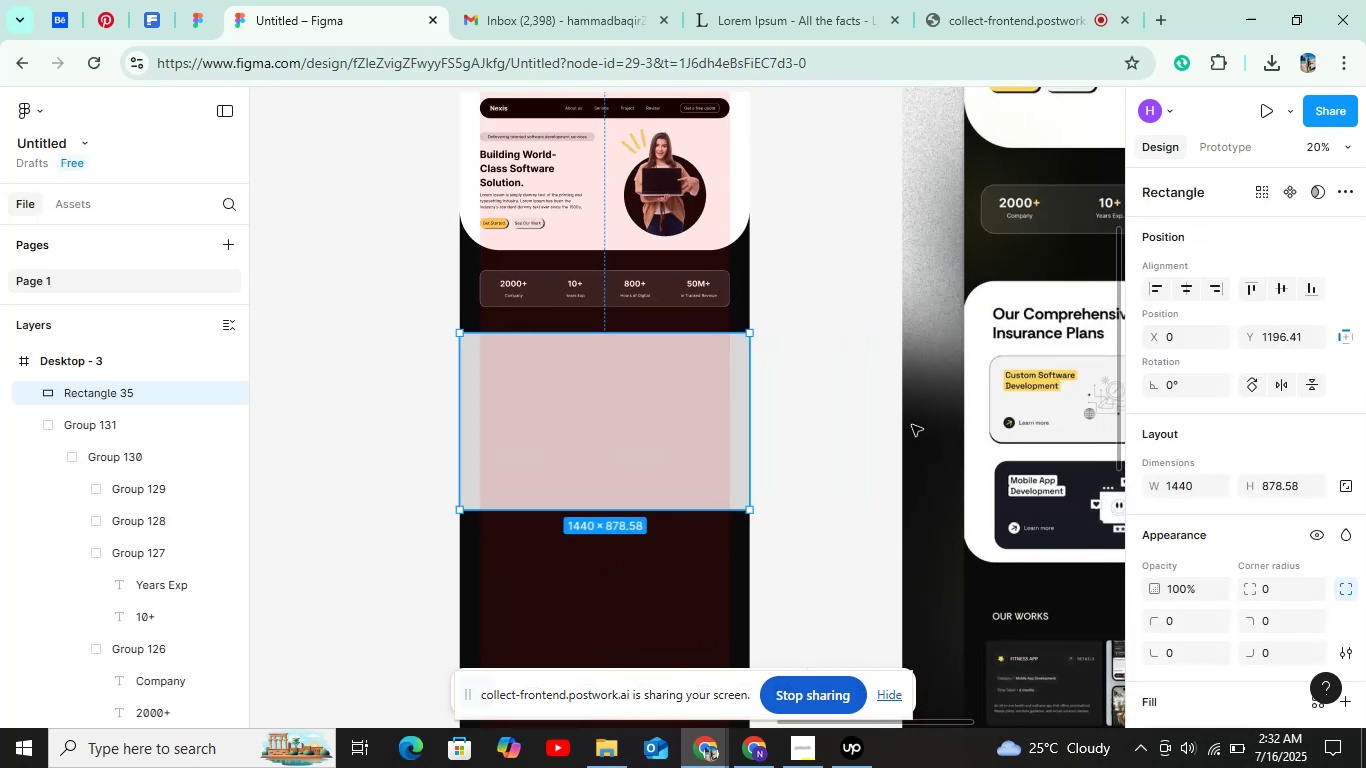 
hold_key(key=ShiftLeft, duration=0.59)
 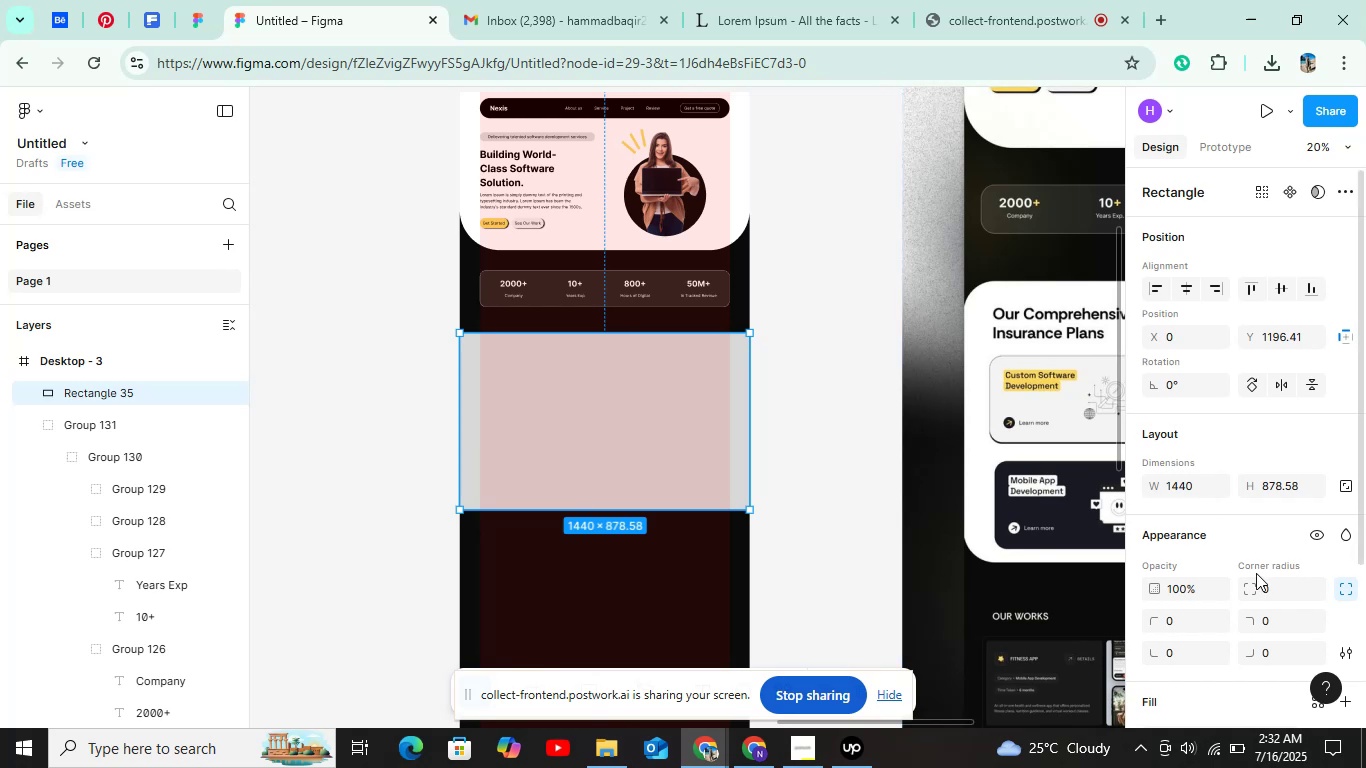 
left_click([1274, 580])
 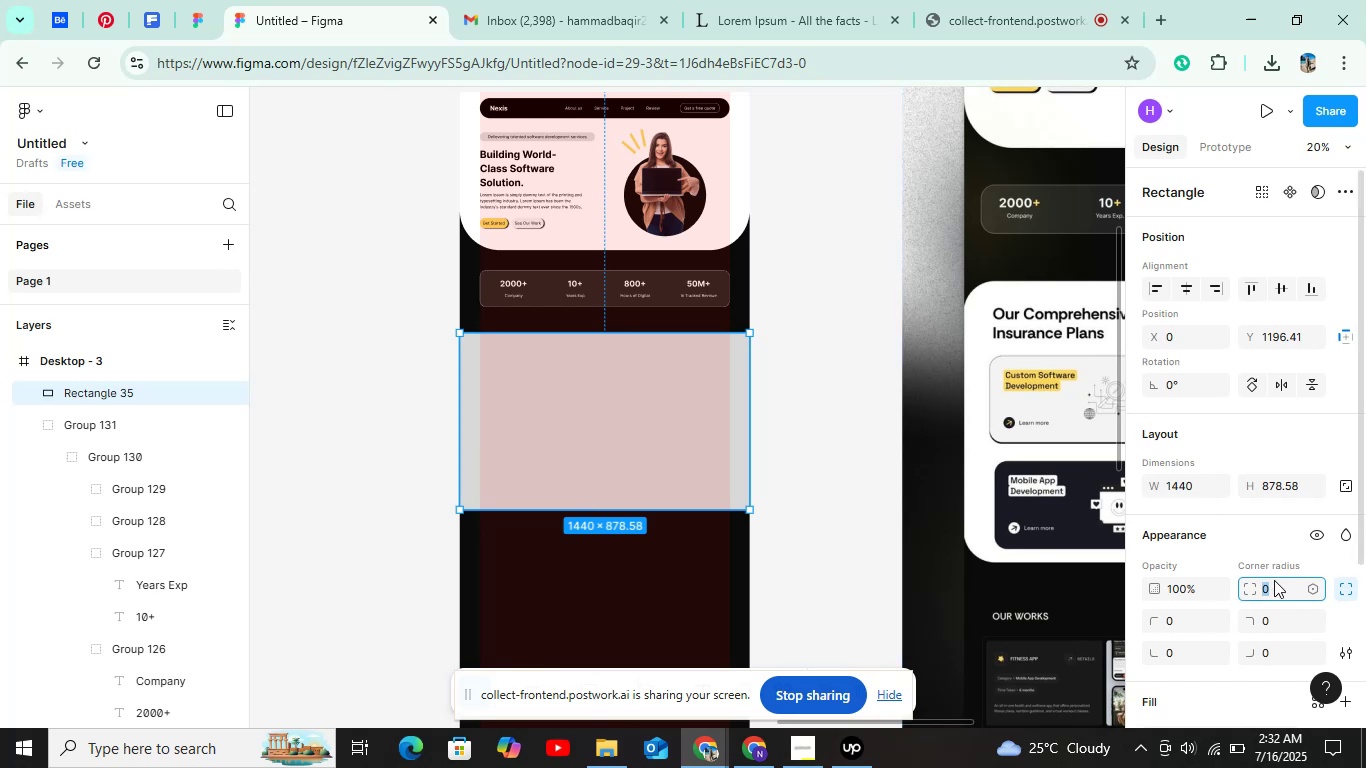 
key(Shift+ArrowUp)
 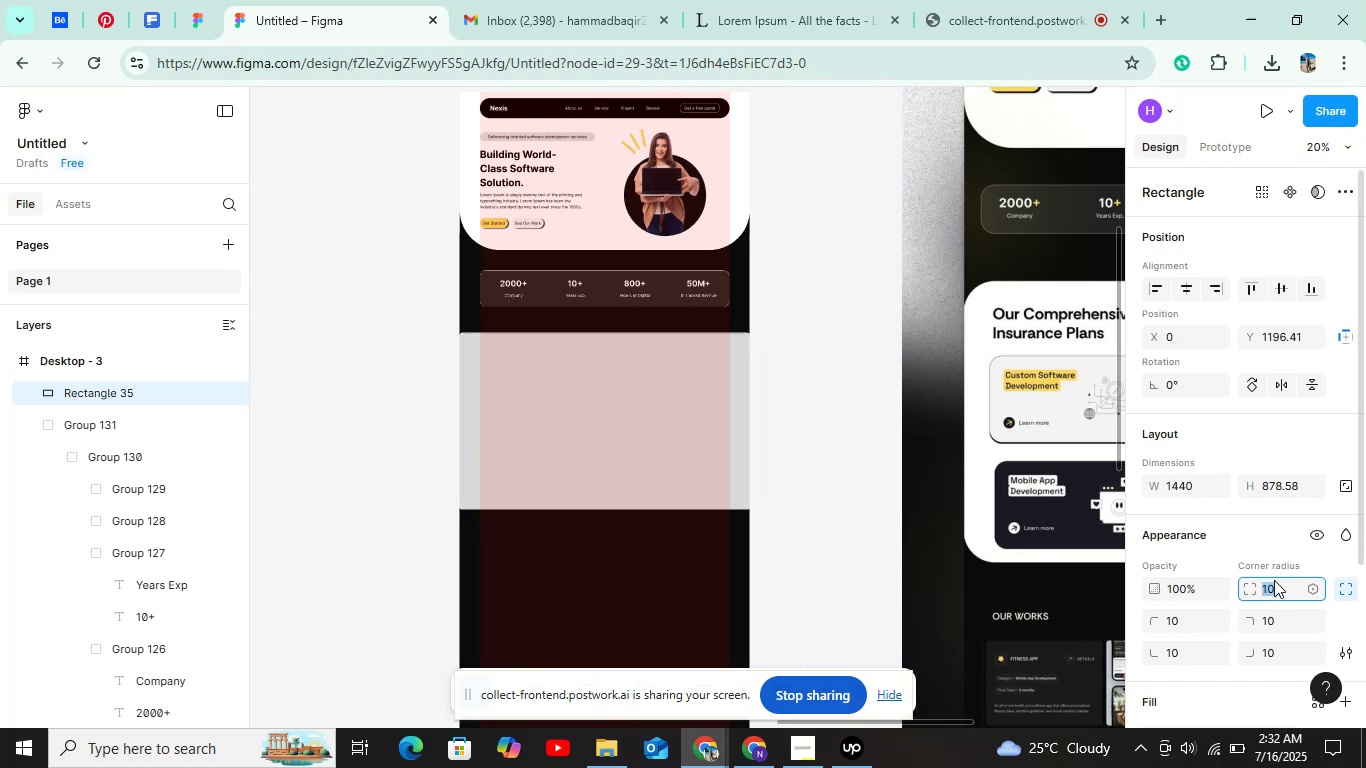 
key(Shift+ArrowUp)
 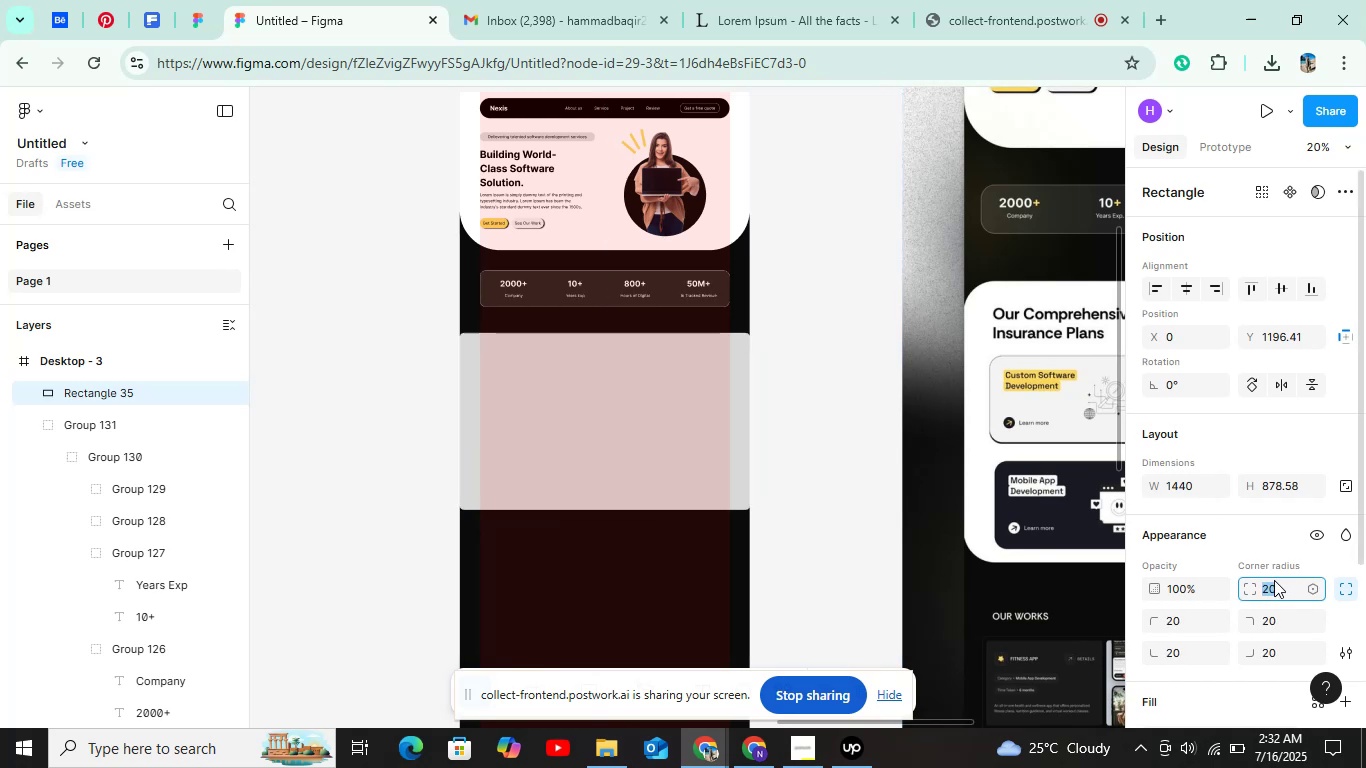 
key(Shift+ArrowUp)
 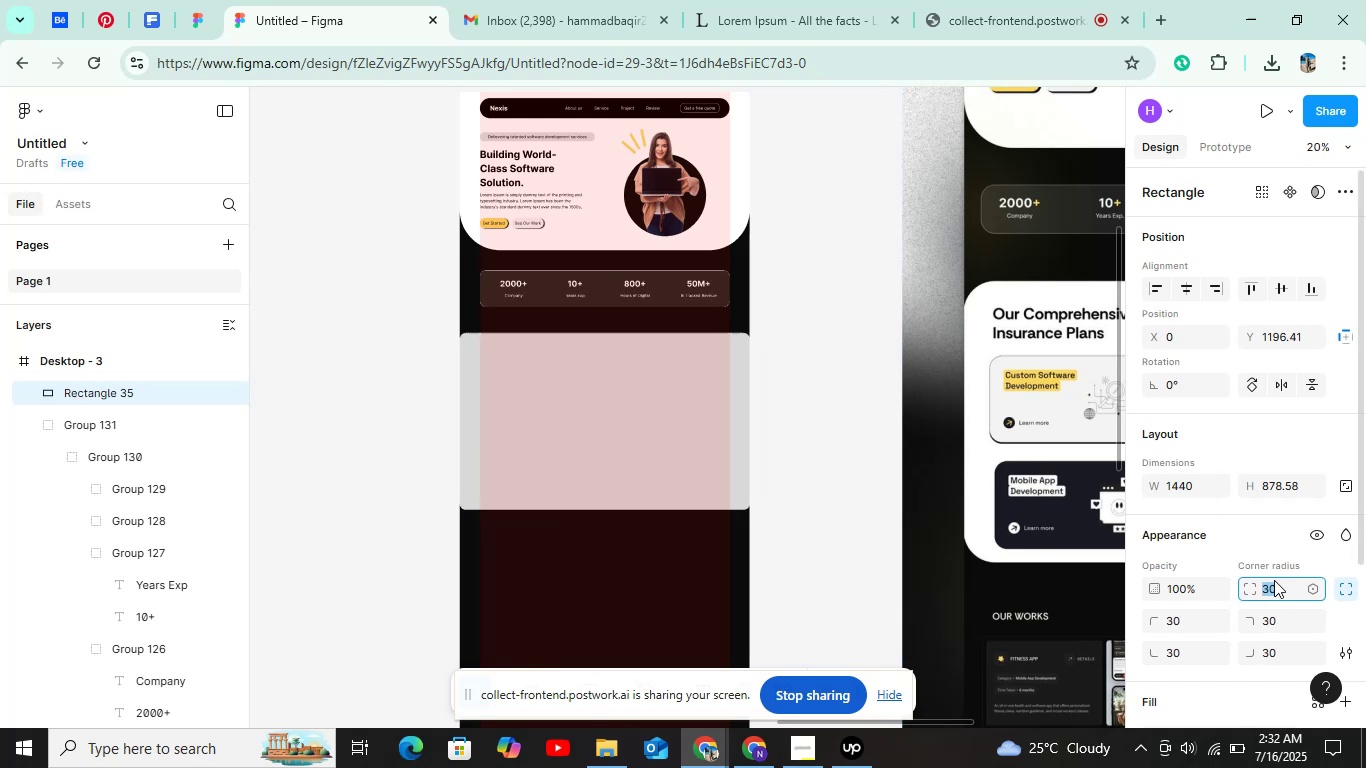 
key(Shift+ArrowUp)
 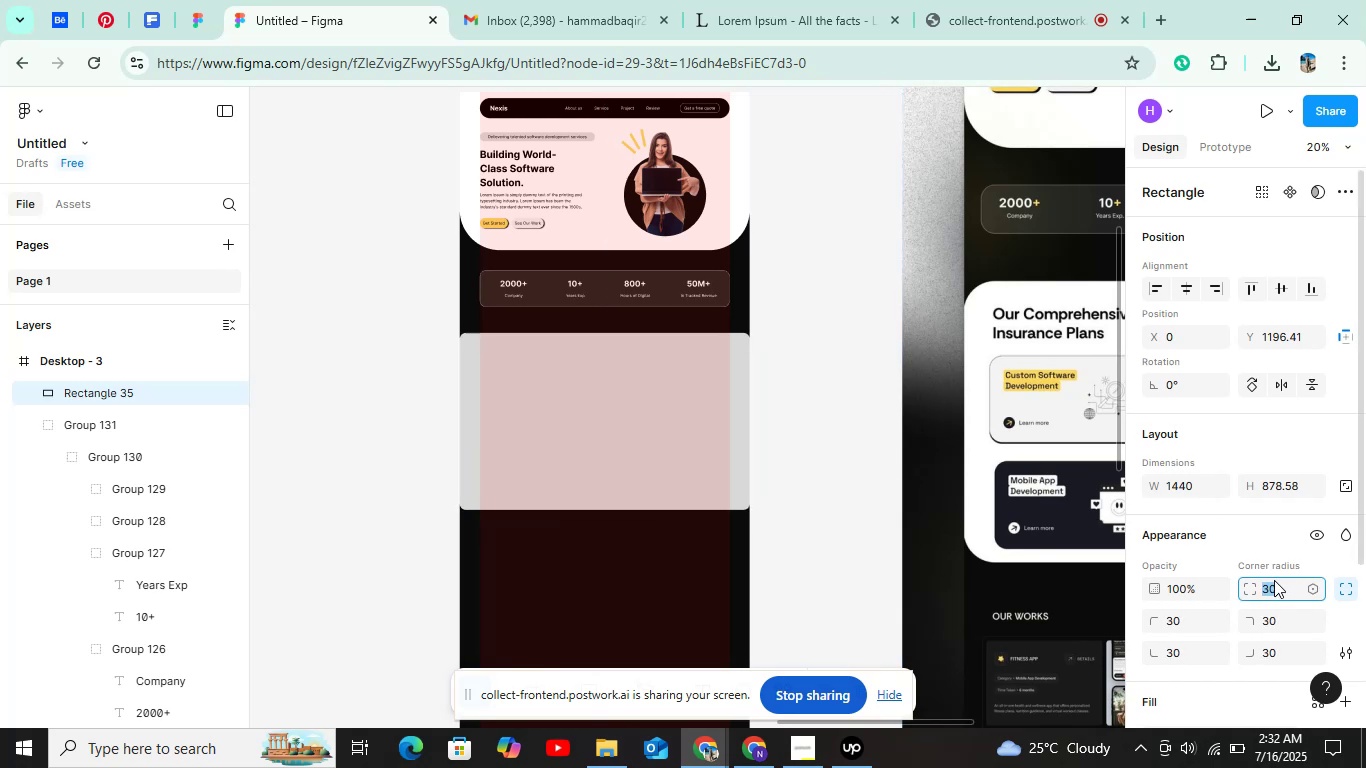 
key(Shift+ArrowUp)
 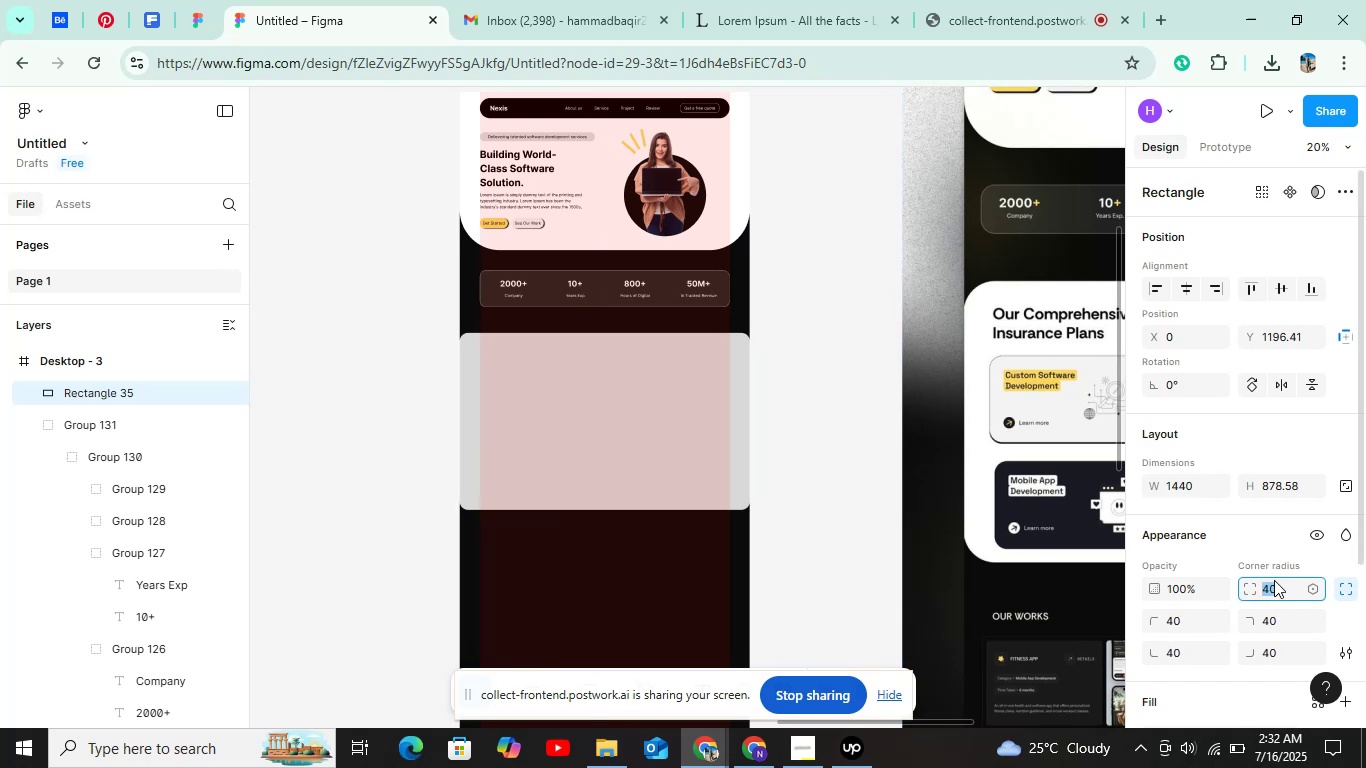 
key(Shift+ArrowUp)
 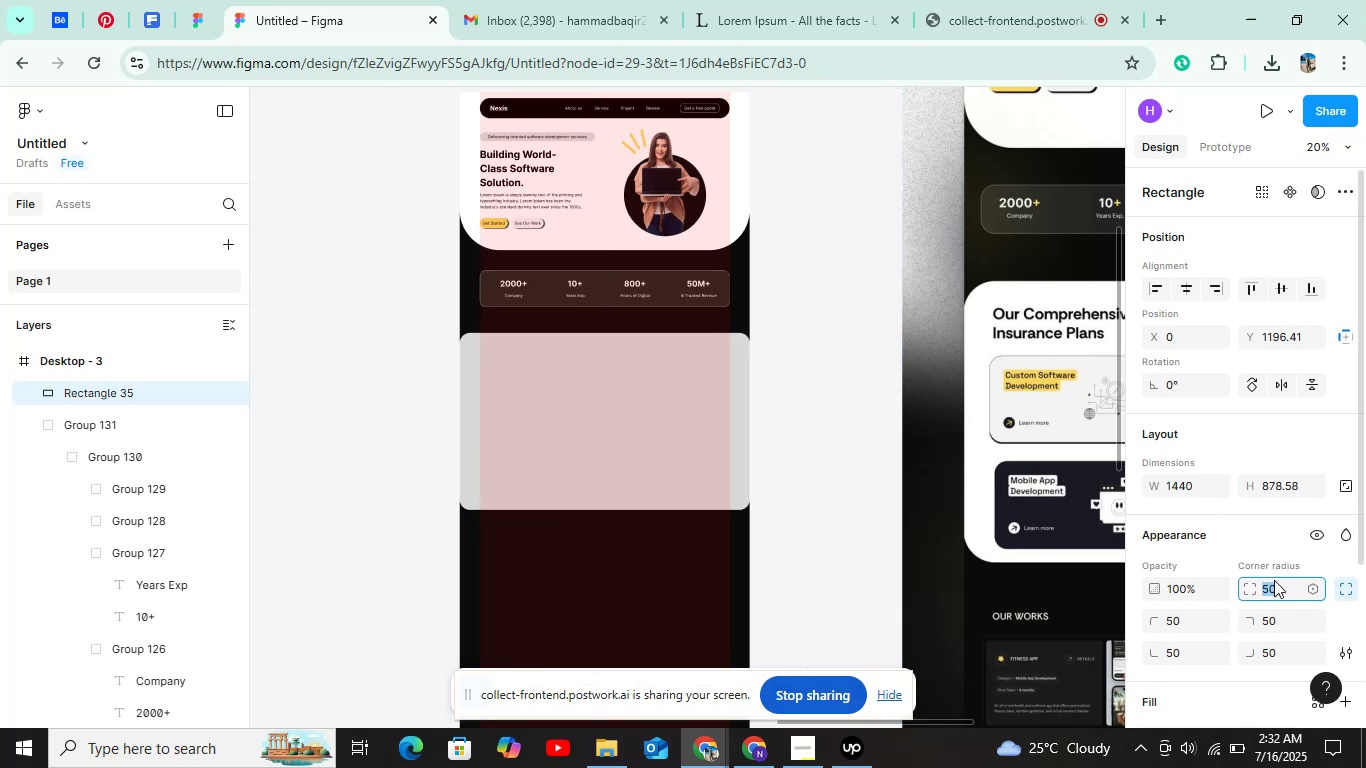 
key(Shift+ArrowUp)
 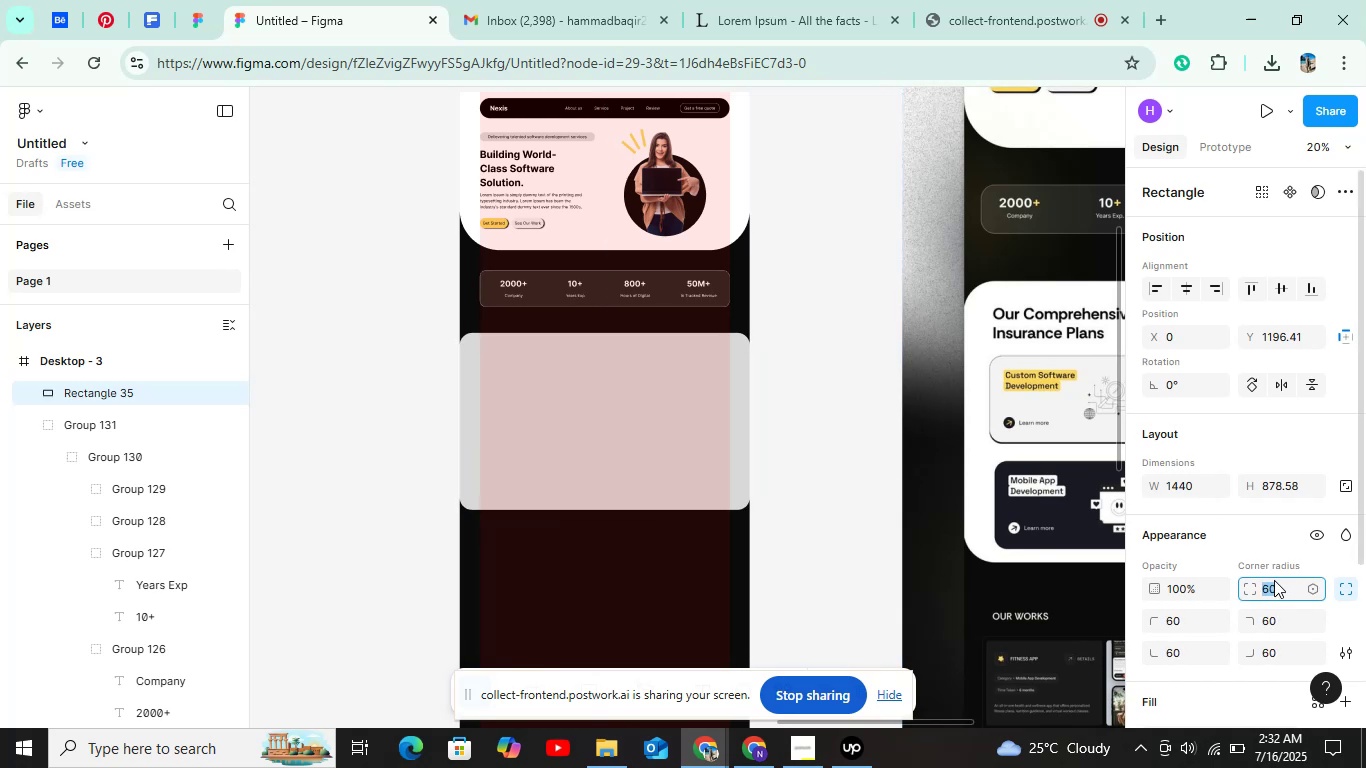 
key(Shift+ArrowUp)
 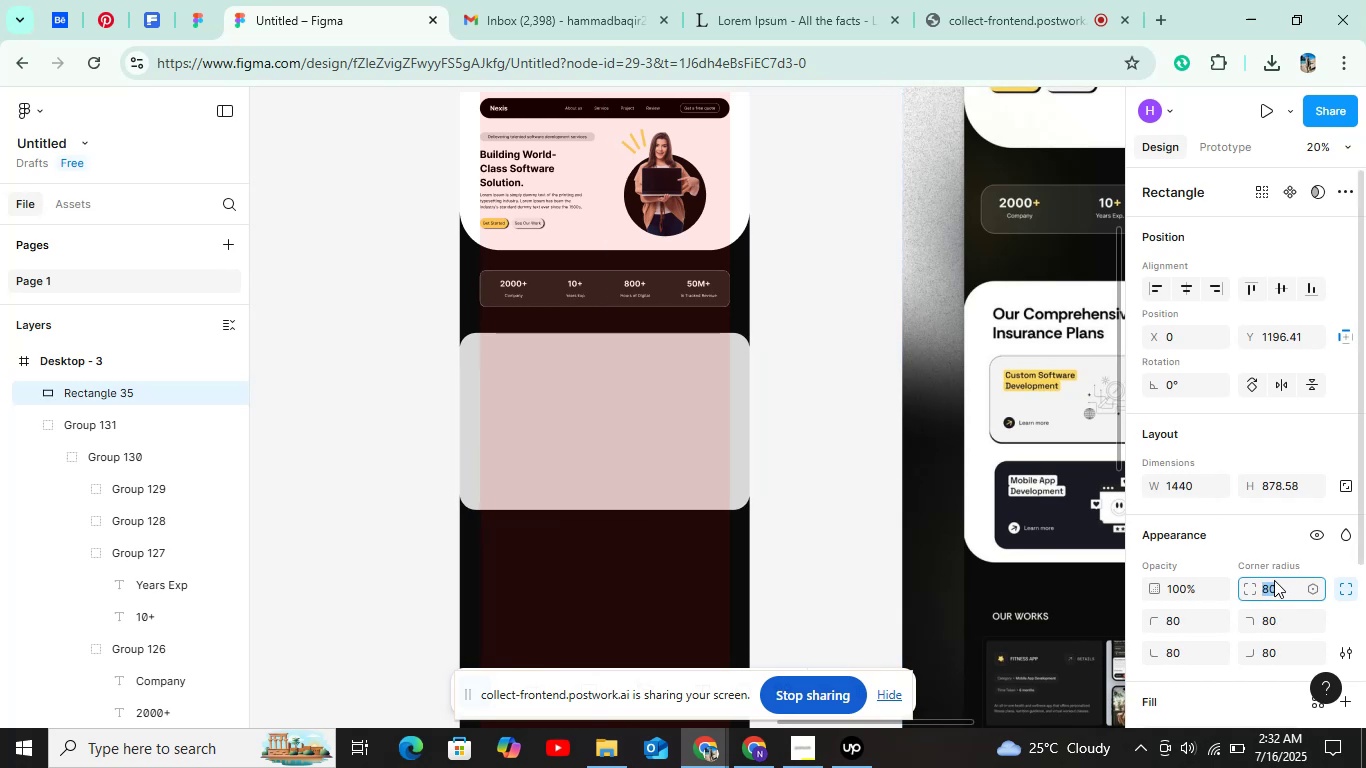 
key(Shift+ArrowUp)
 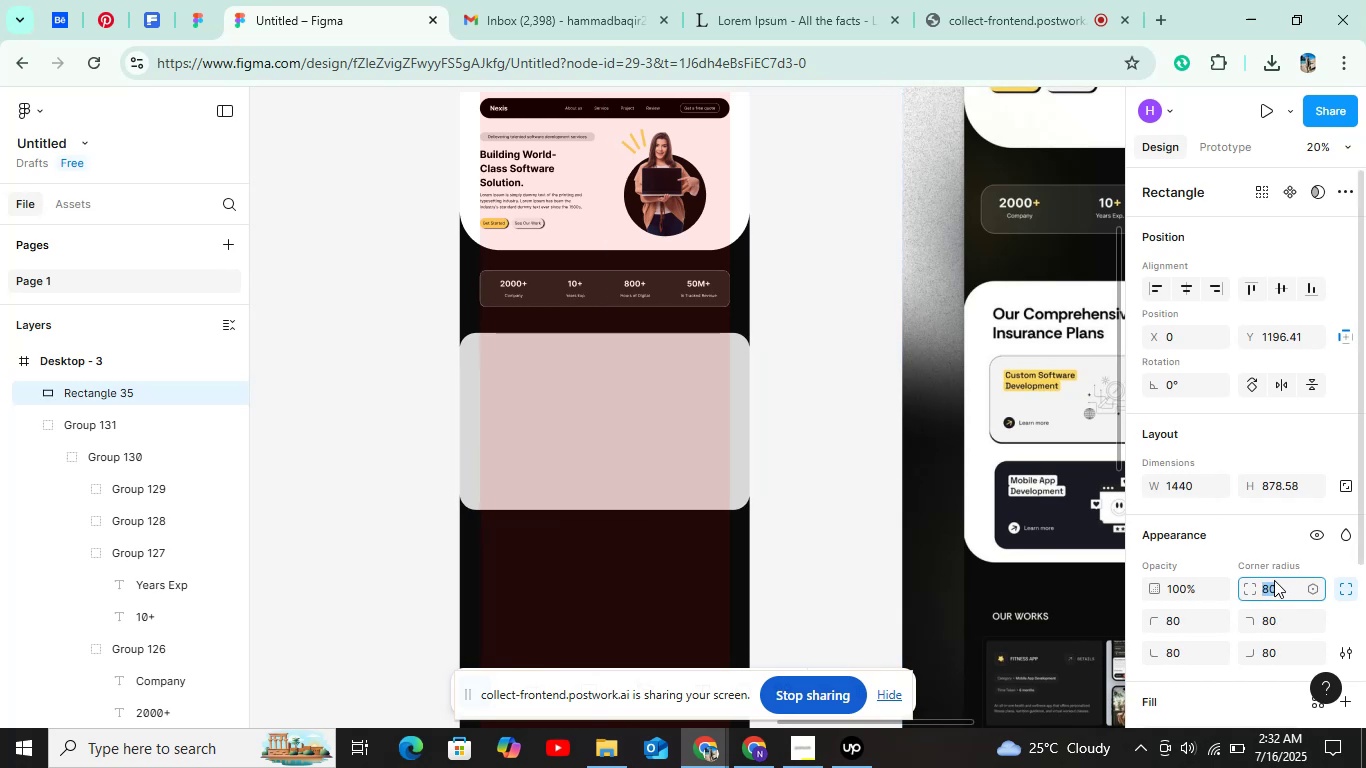 
key(Shift+ArrowUp)
 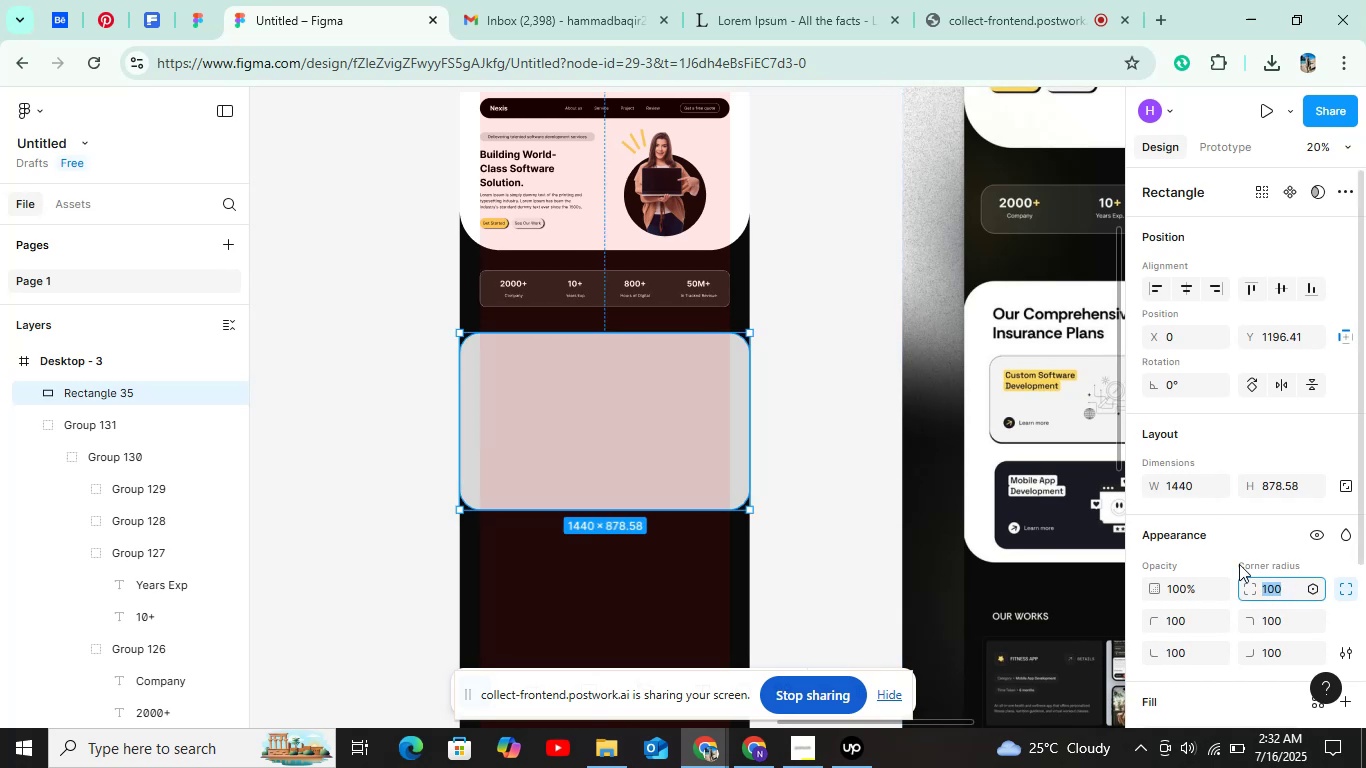 
hold_key(key=AltLeft, duration=1.5)
 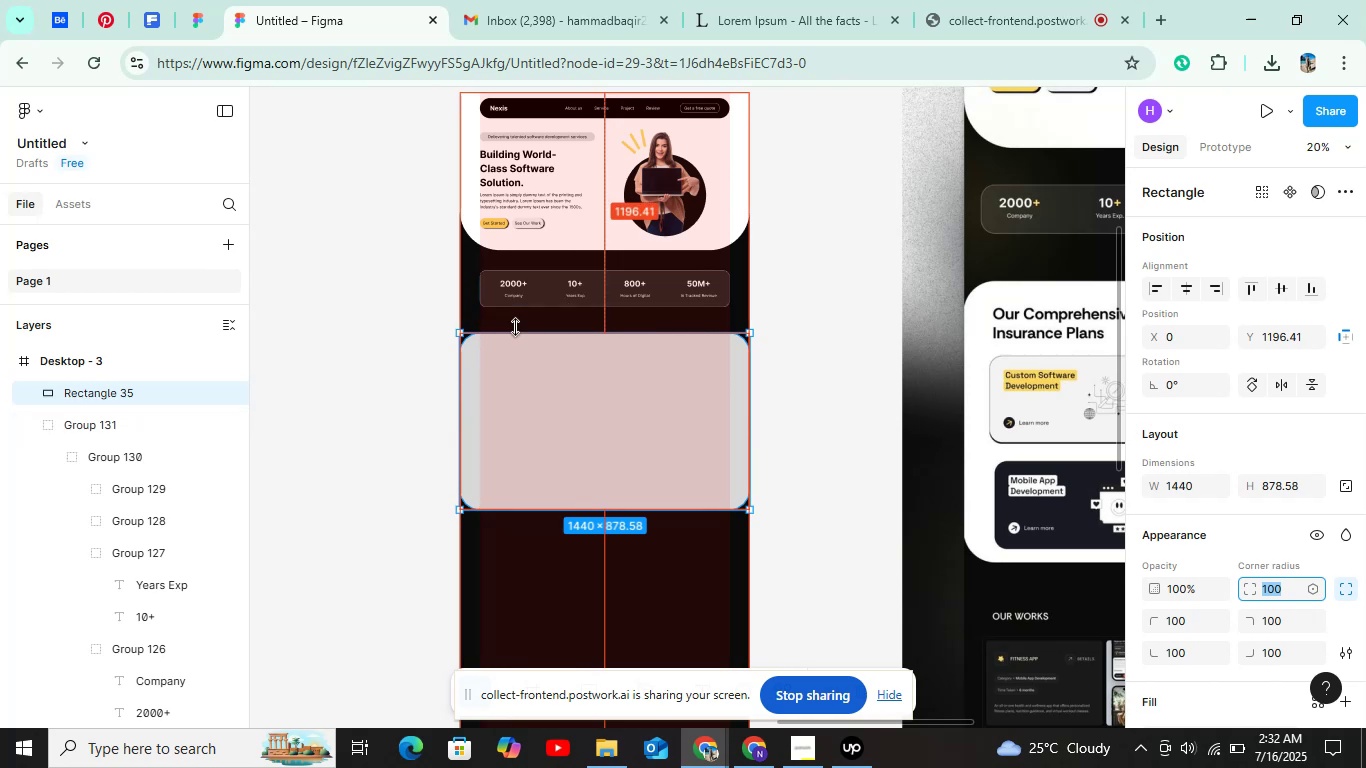 
hold_key(key=AltLeft, duration=0.47)
 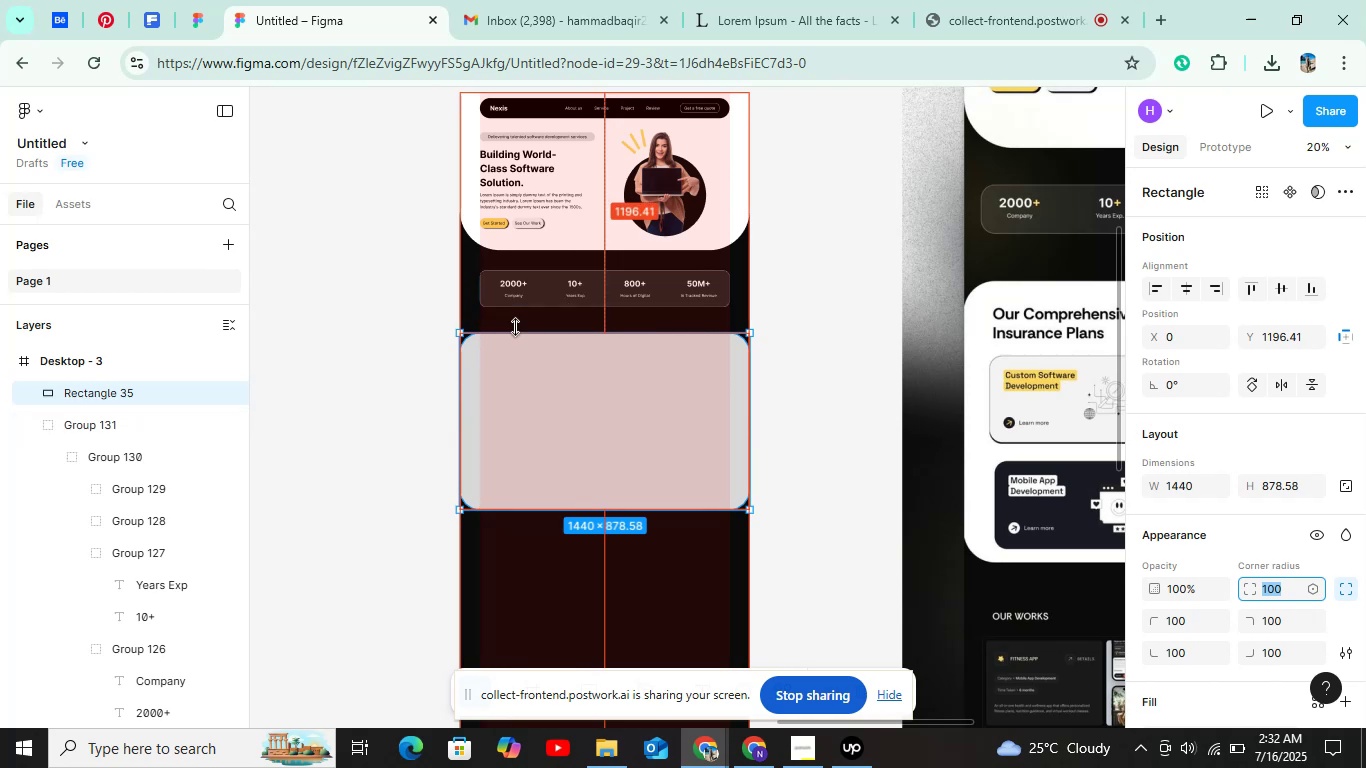 
key(Shift+ShiftLeft)
 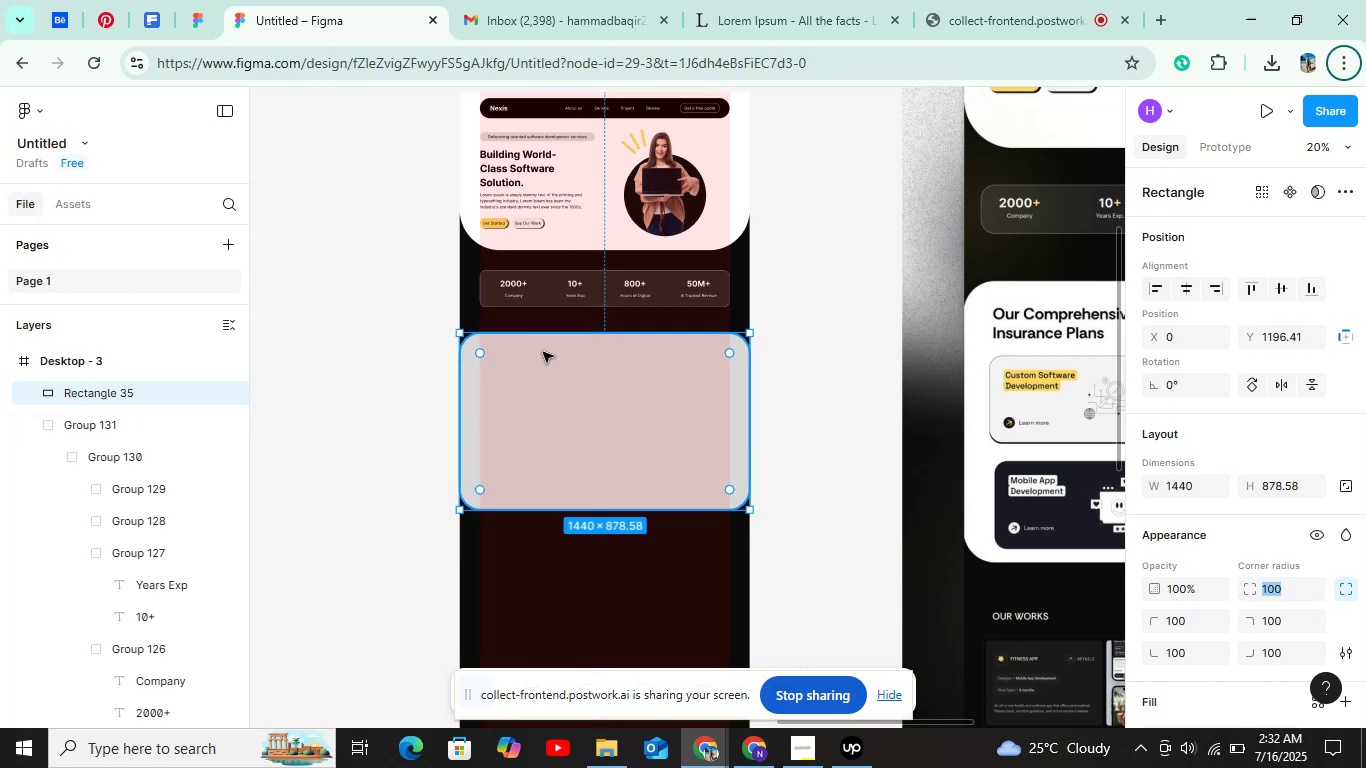 
left_click([543, 352])
 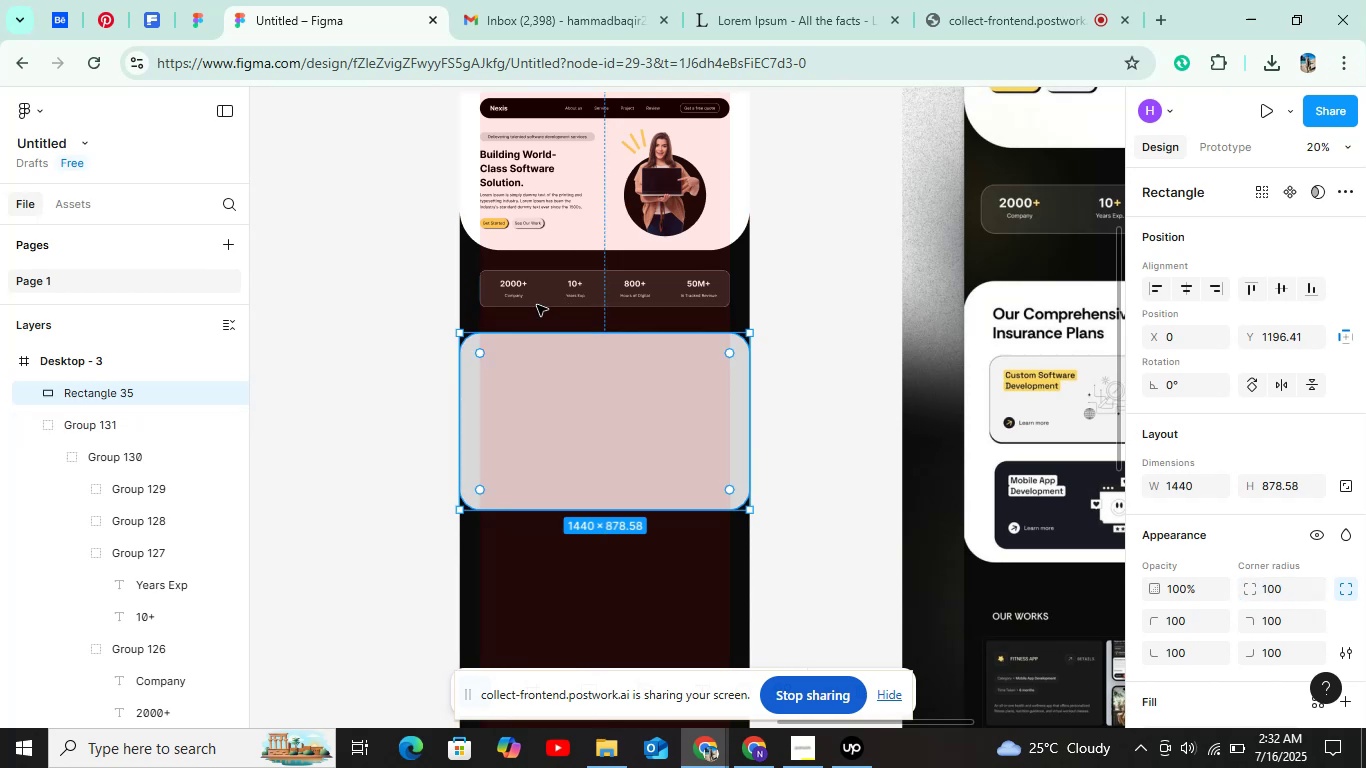 
key(Alt+Shift+ArrowUp)
 